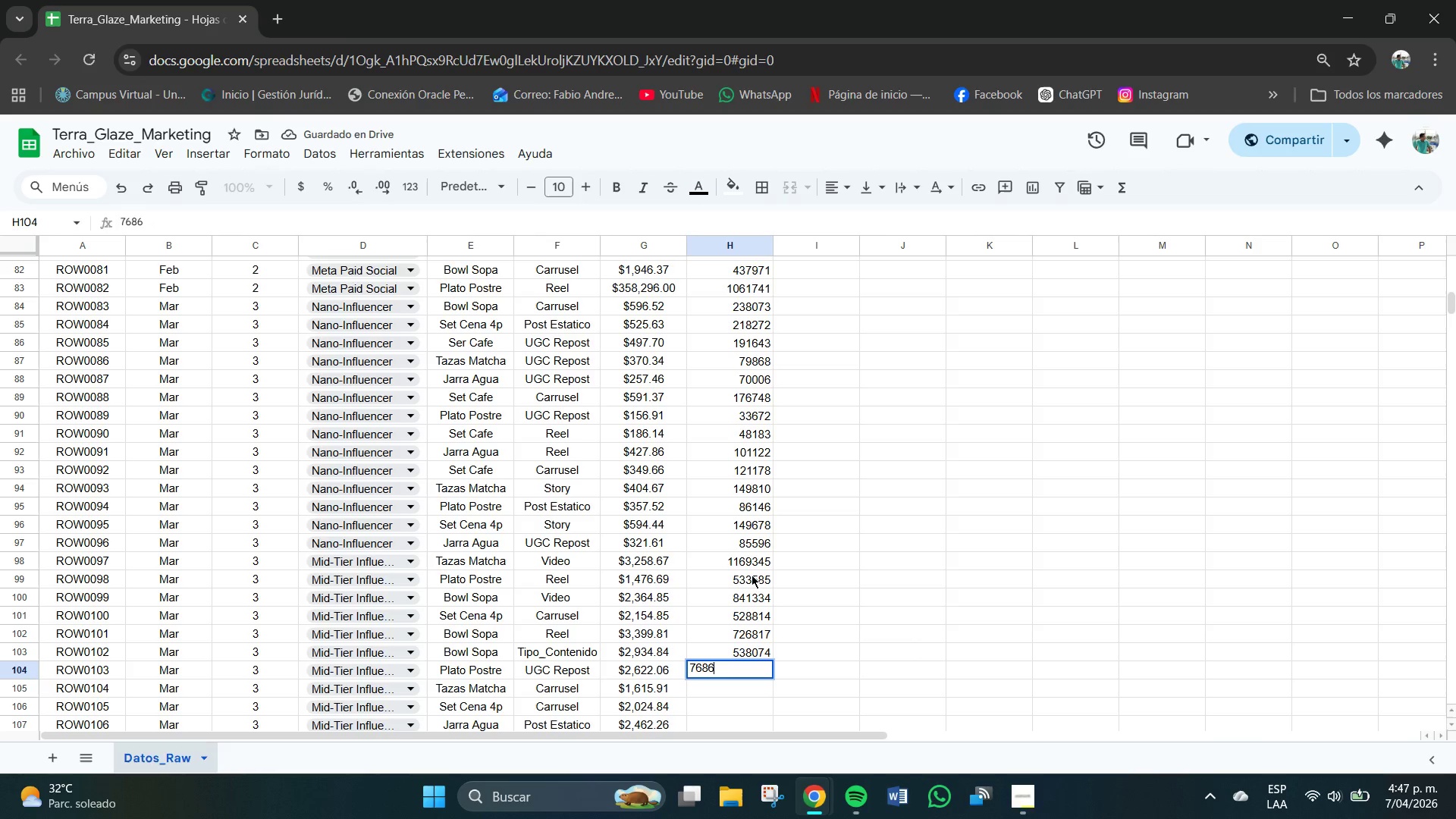 
key(Numpad6)
 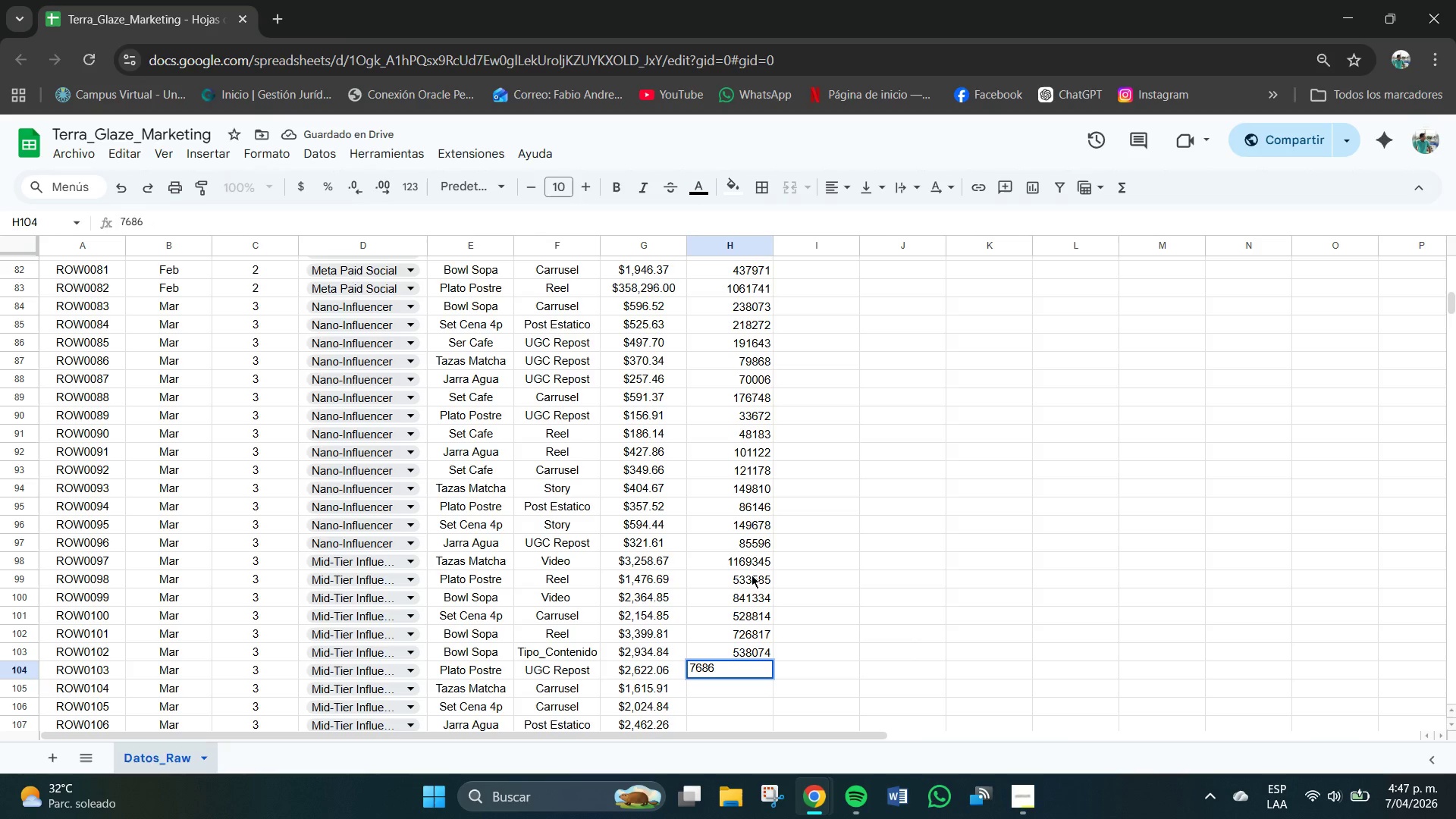 
key(Numpad6)
 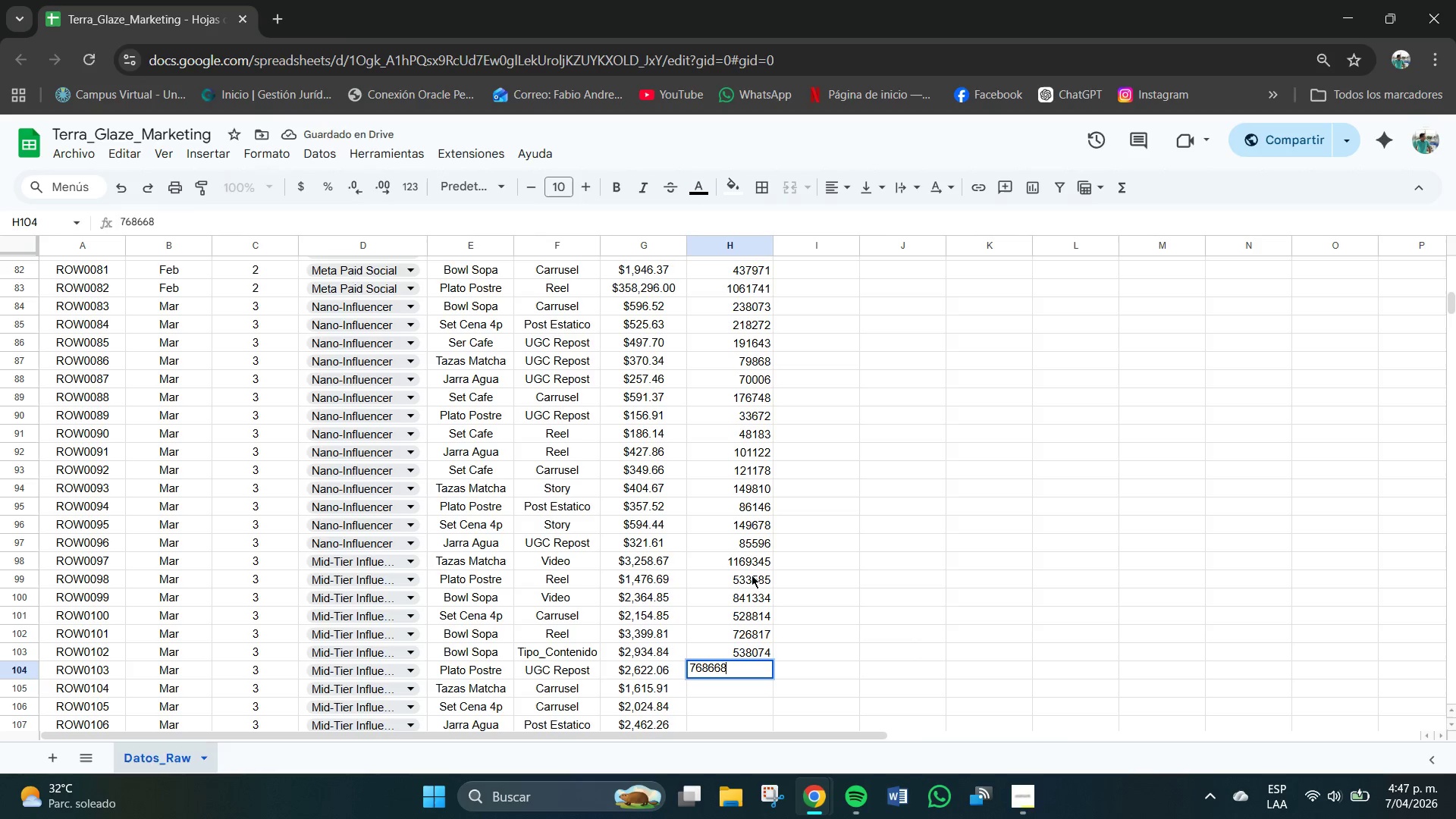 
key(Numpad8)
 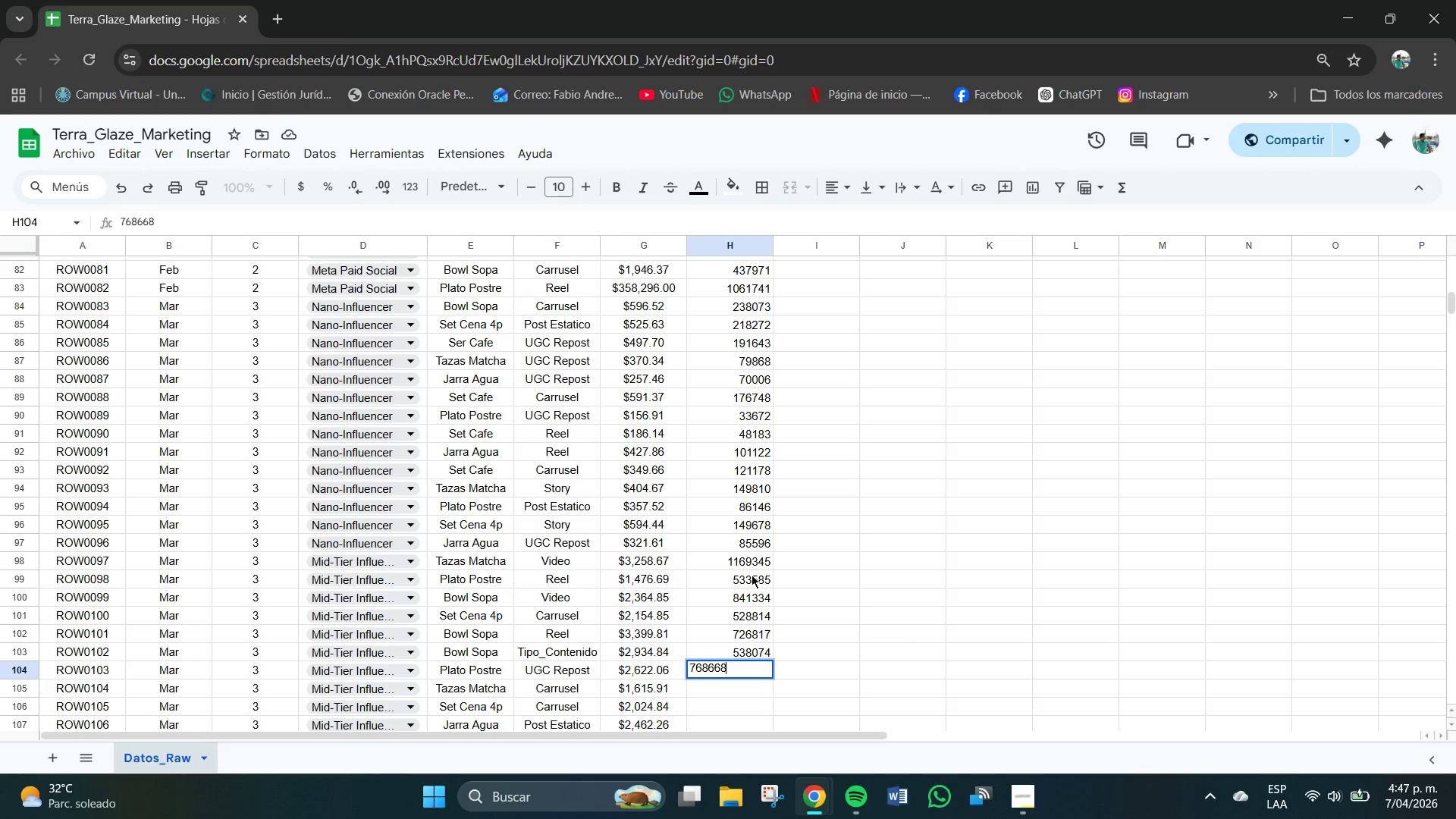 
key(NumpadEnter)
 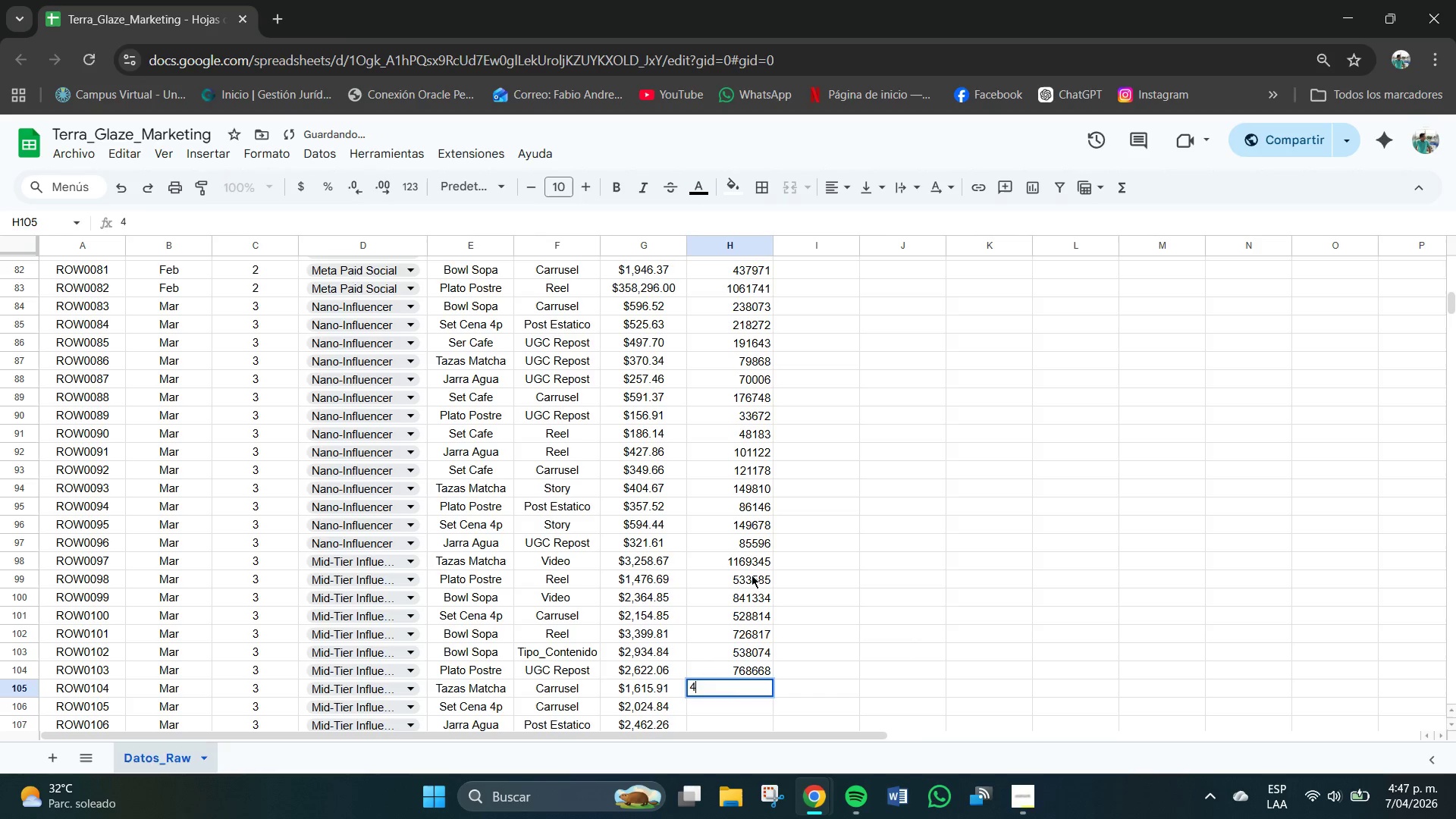 
key(Numpad4)
 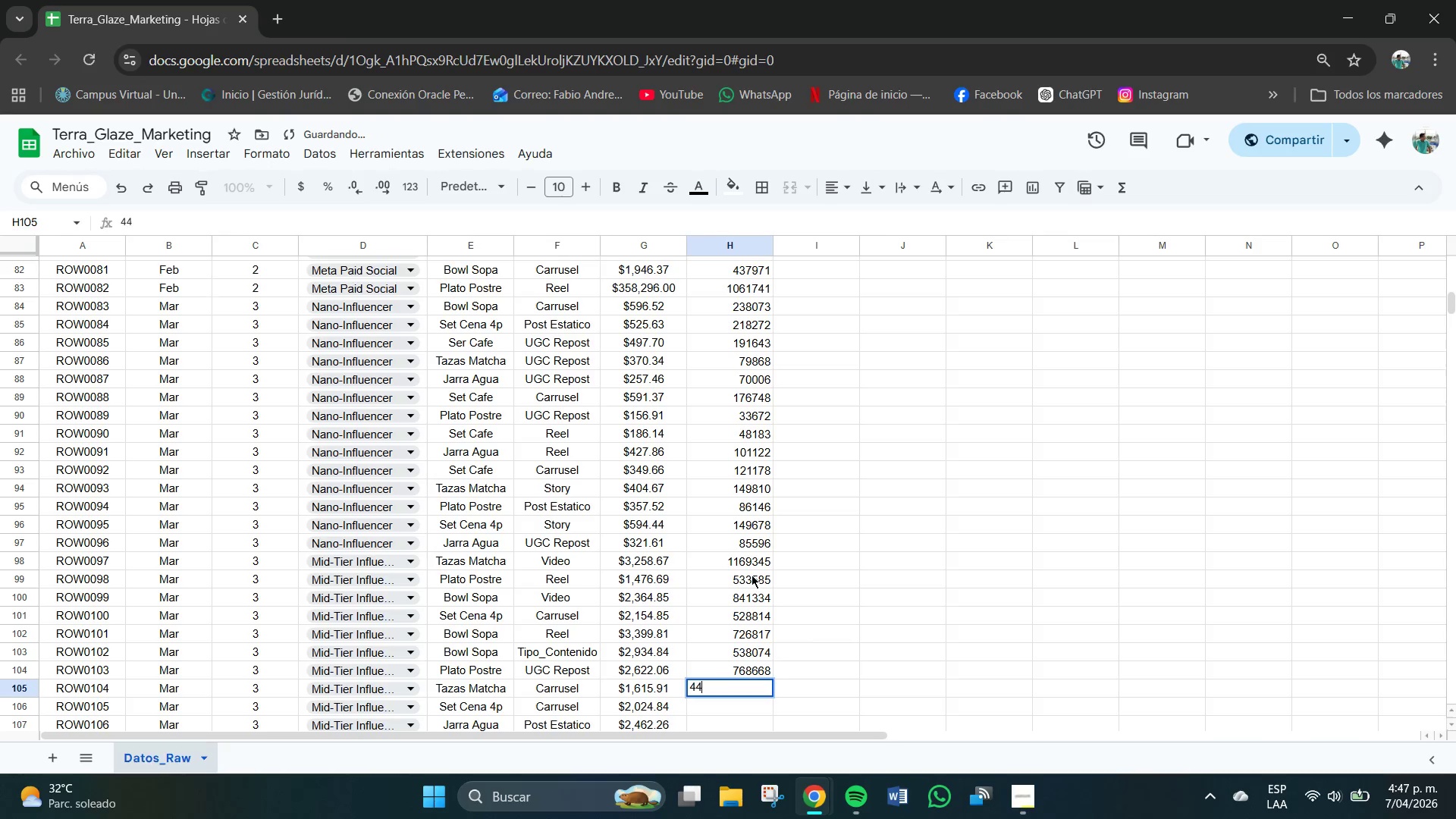 
key(Numpad4)
 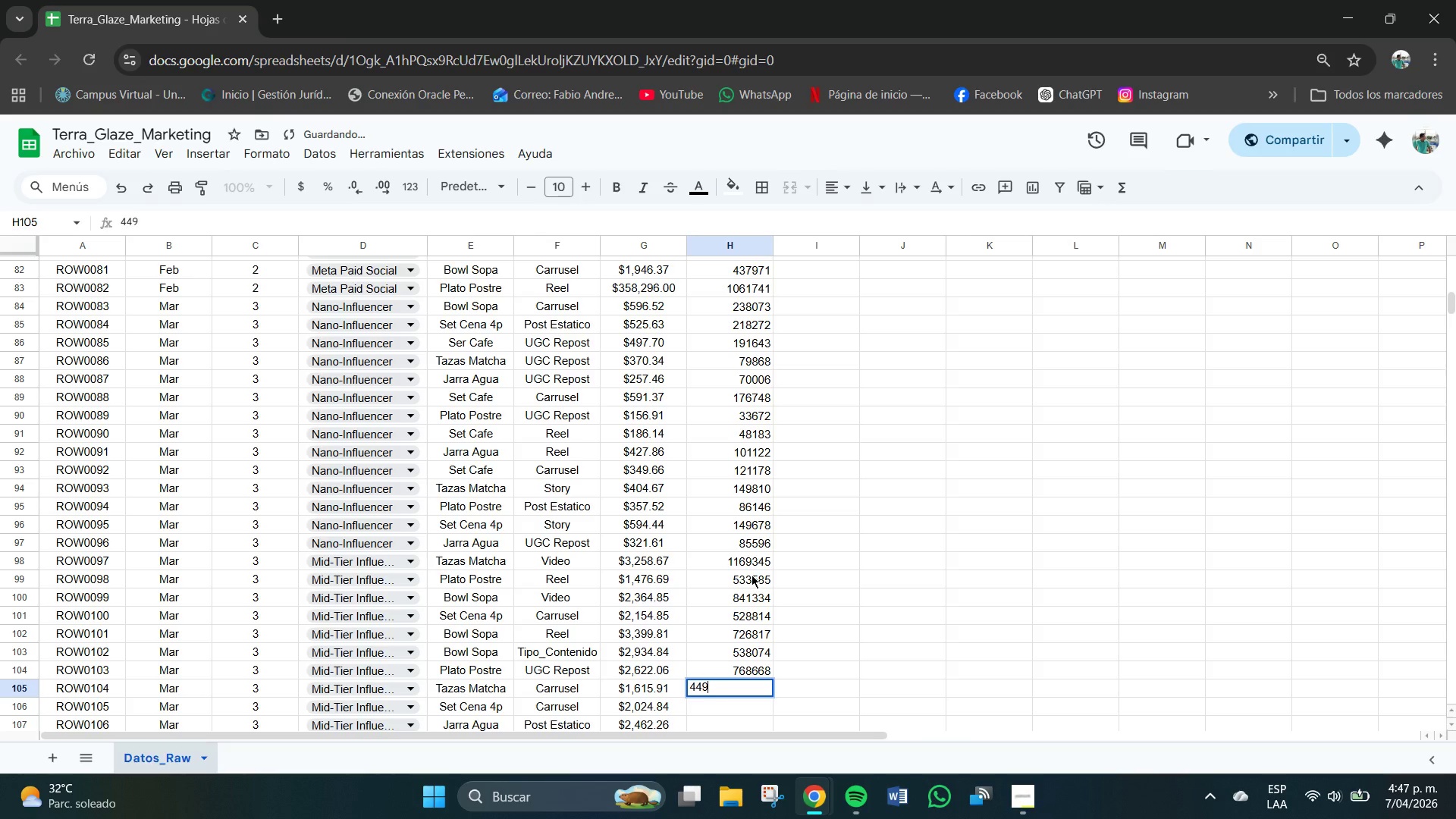 
key(Numpad9)
 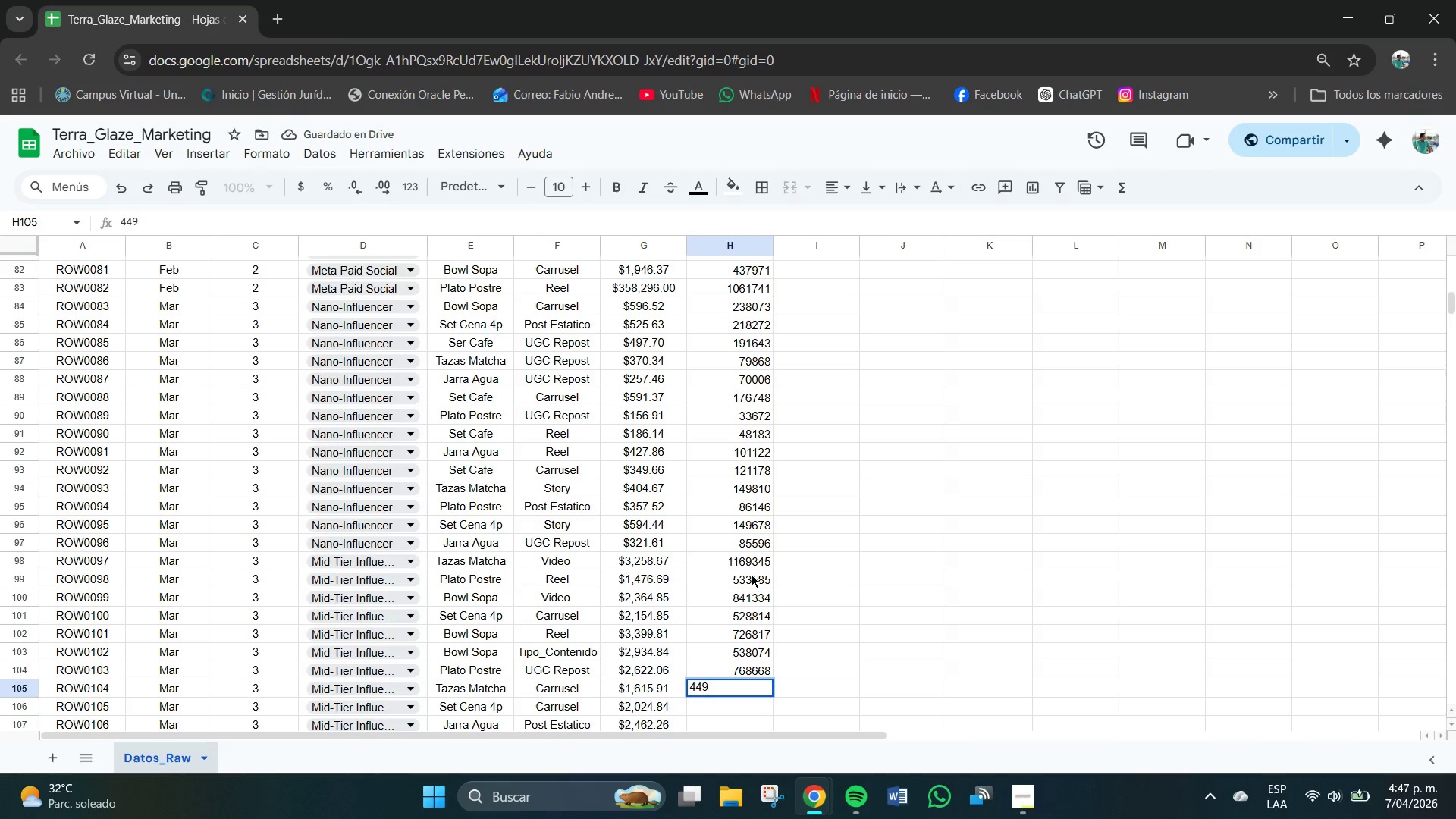 
key(Numpad2)
 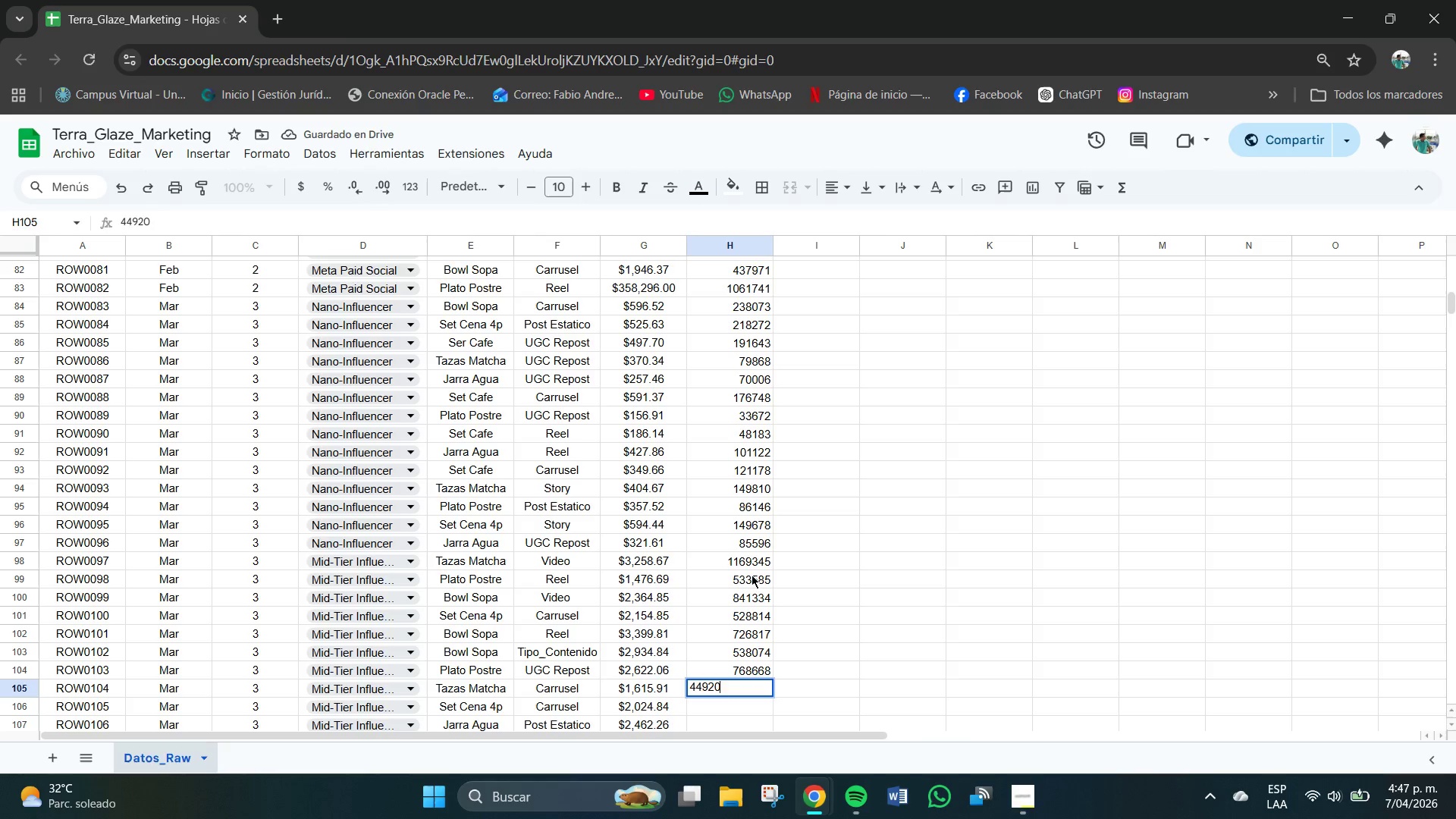 
key(Numpad0)
 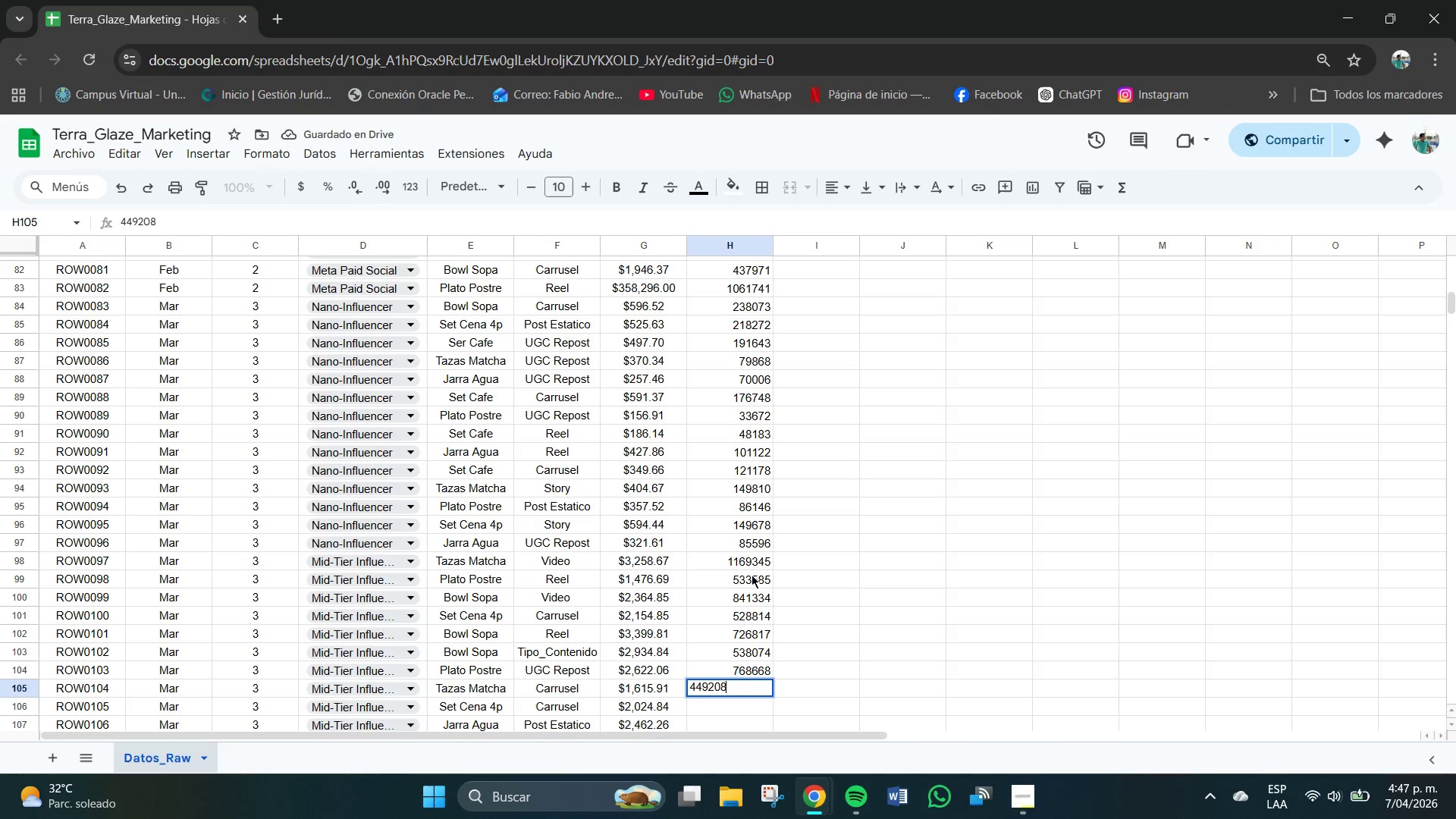 
key(Numpad8)
 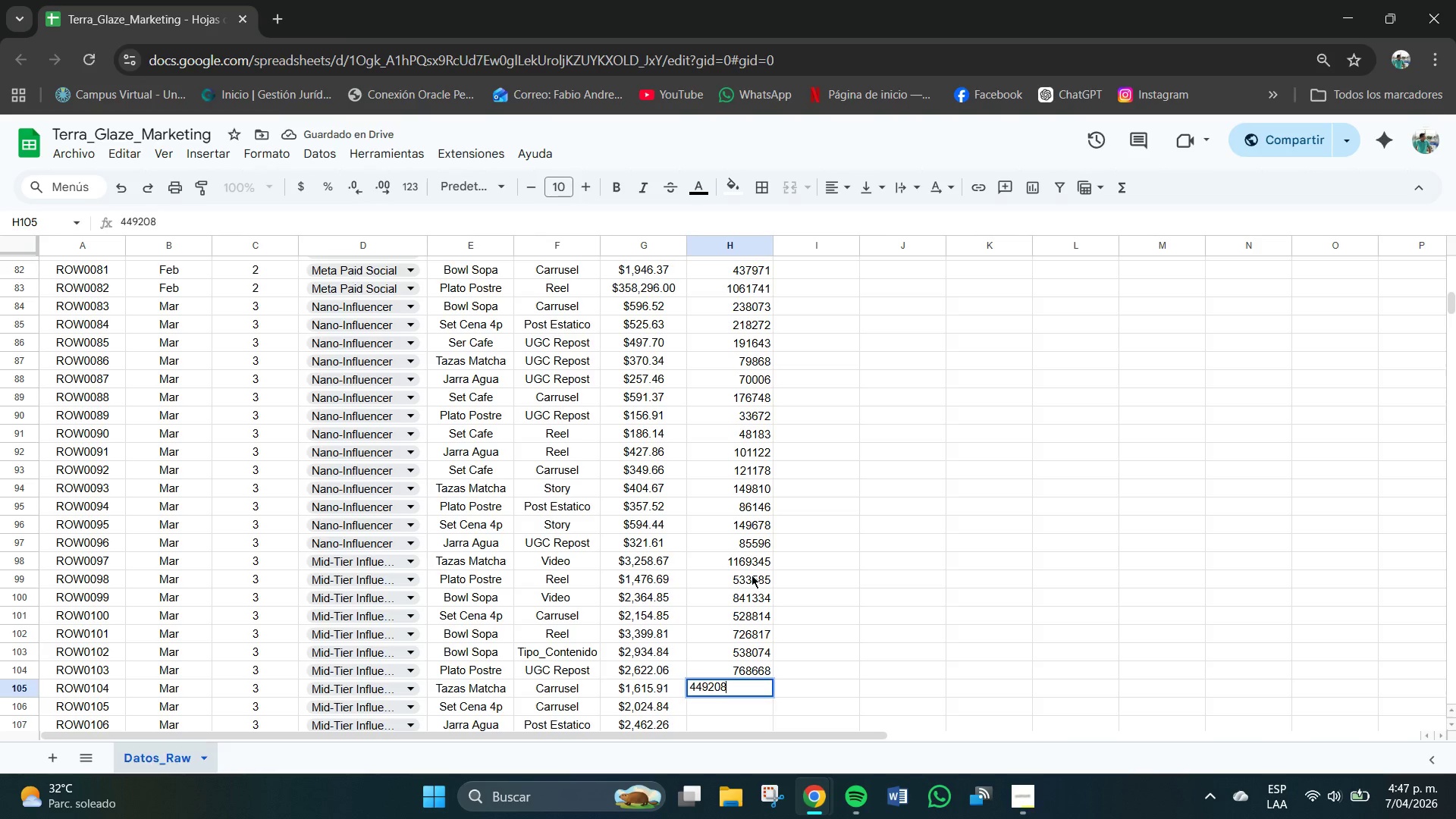 
key(NumpadEnter)
 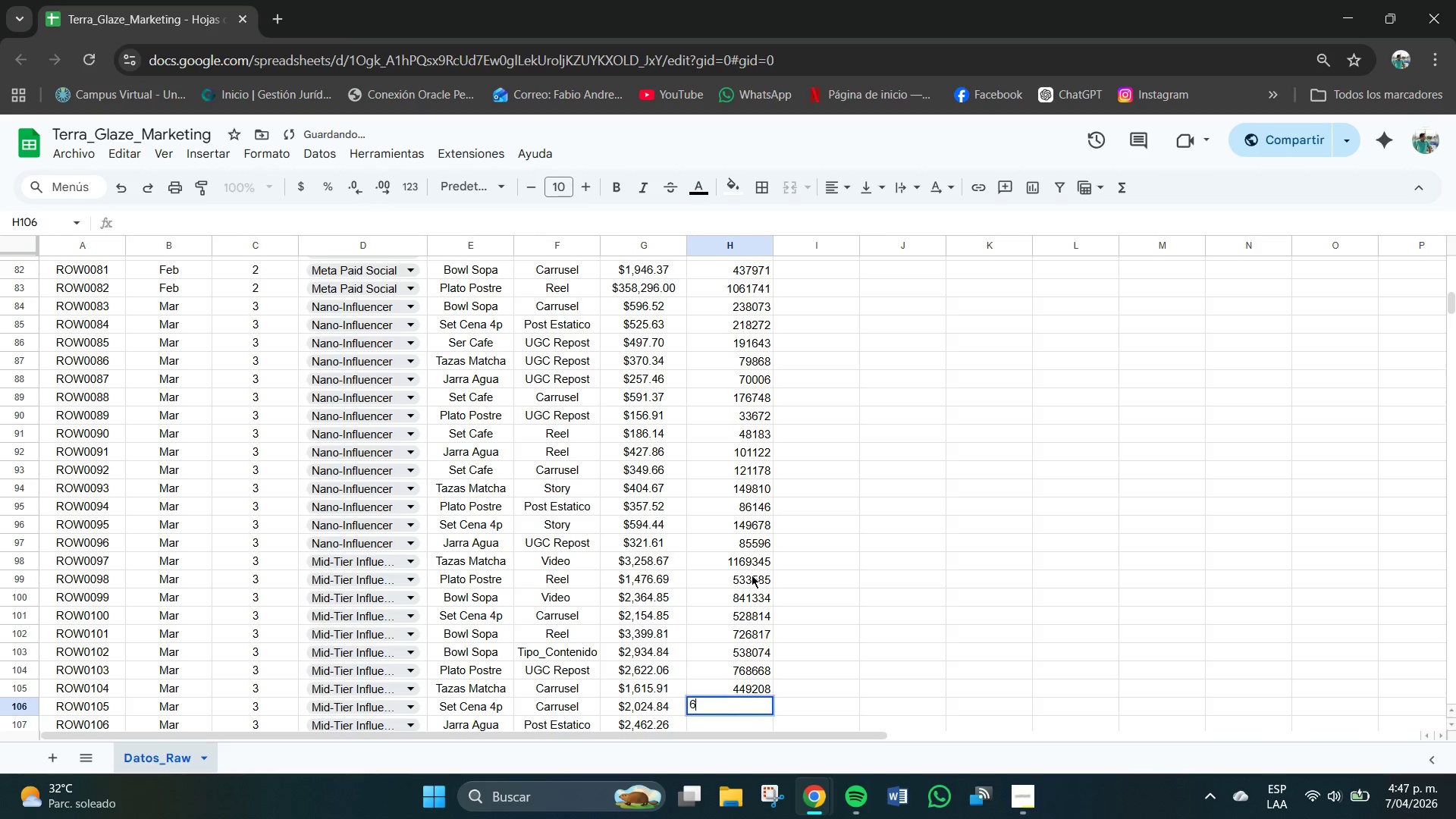 
key(Numpad6)
 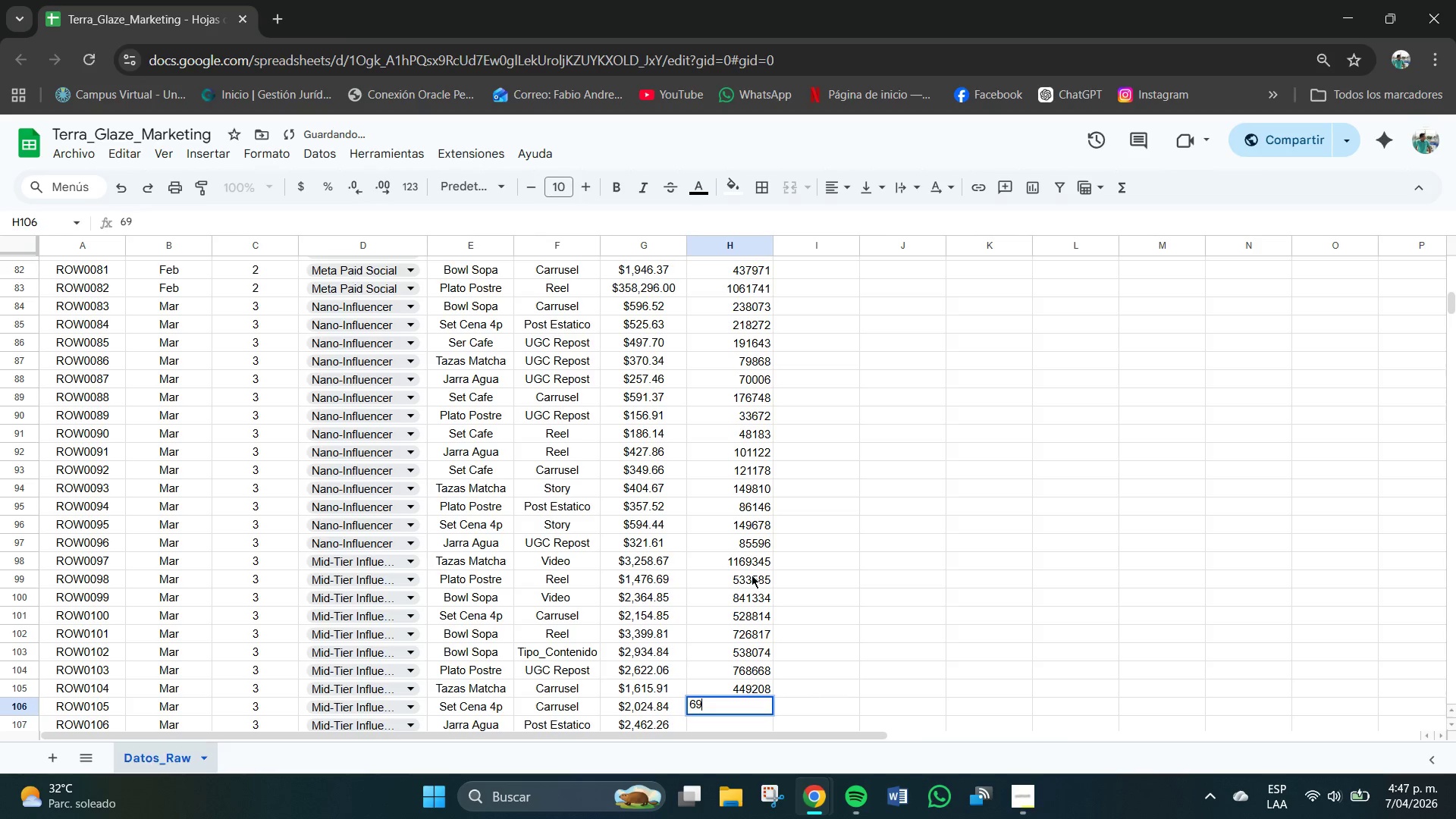 
key(Numpad9)
 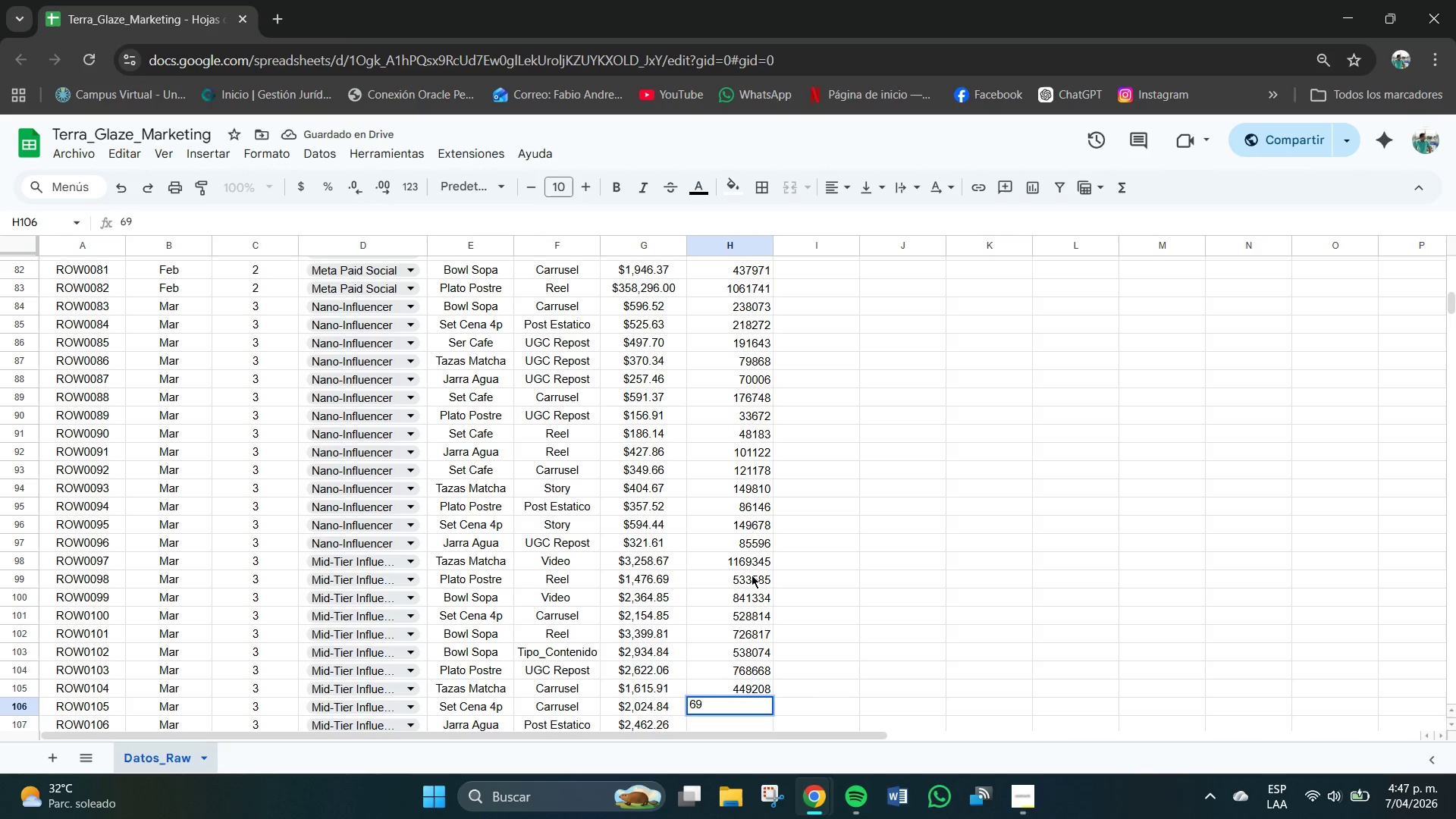 
key(Numpad0)
 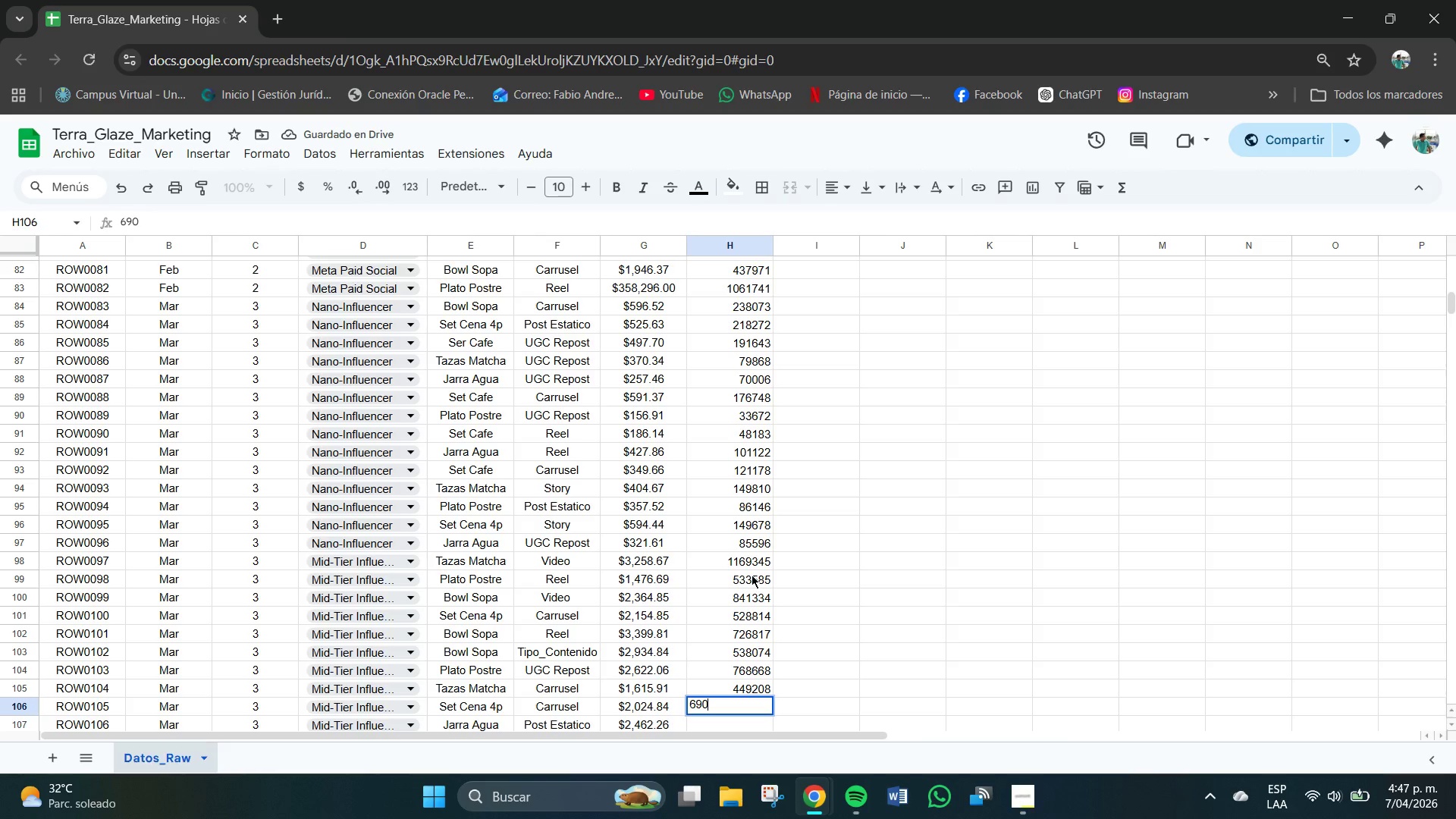 
key(Numpad3)
 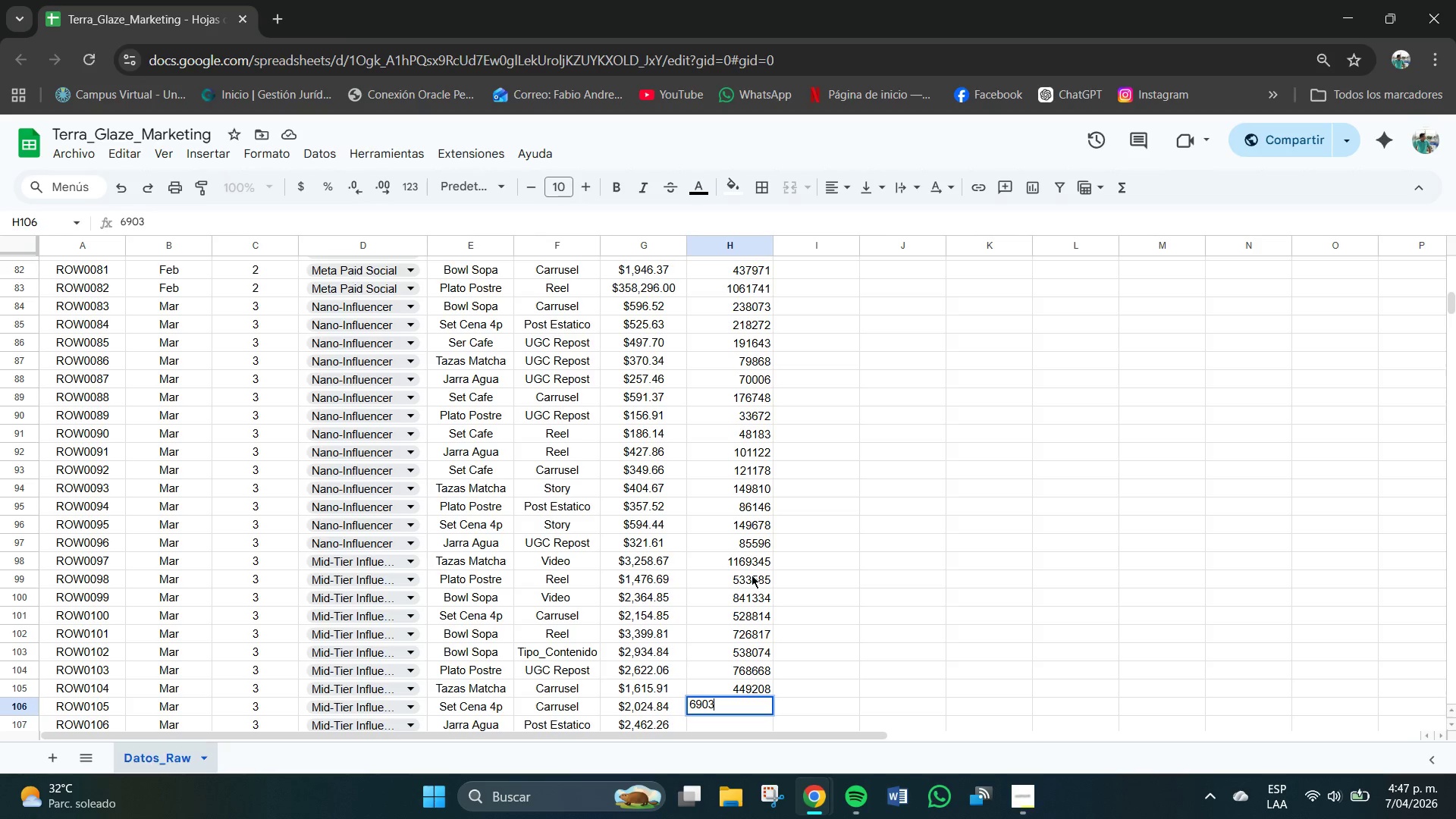 
key(Numpad0)
 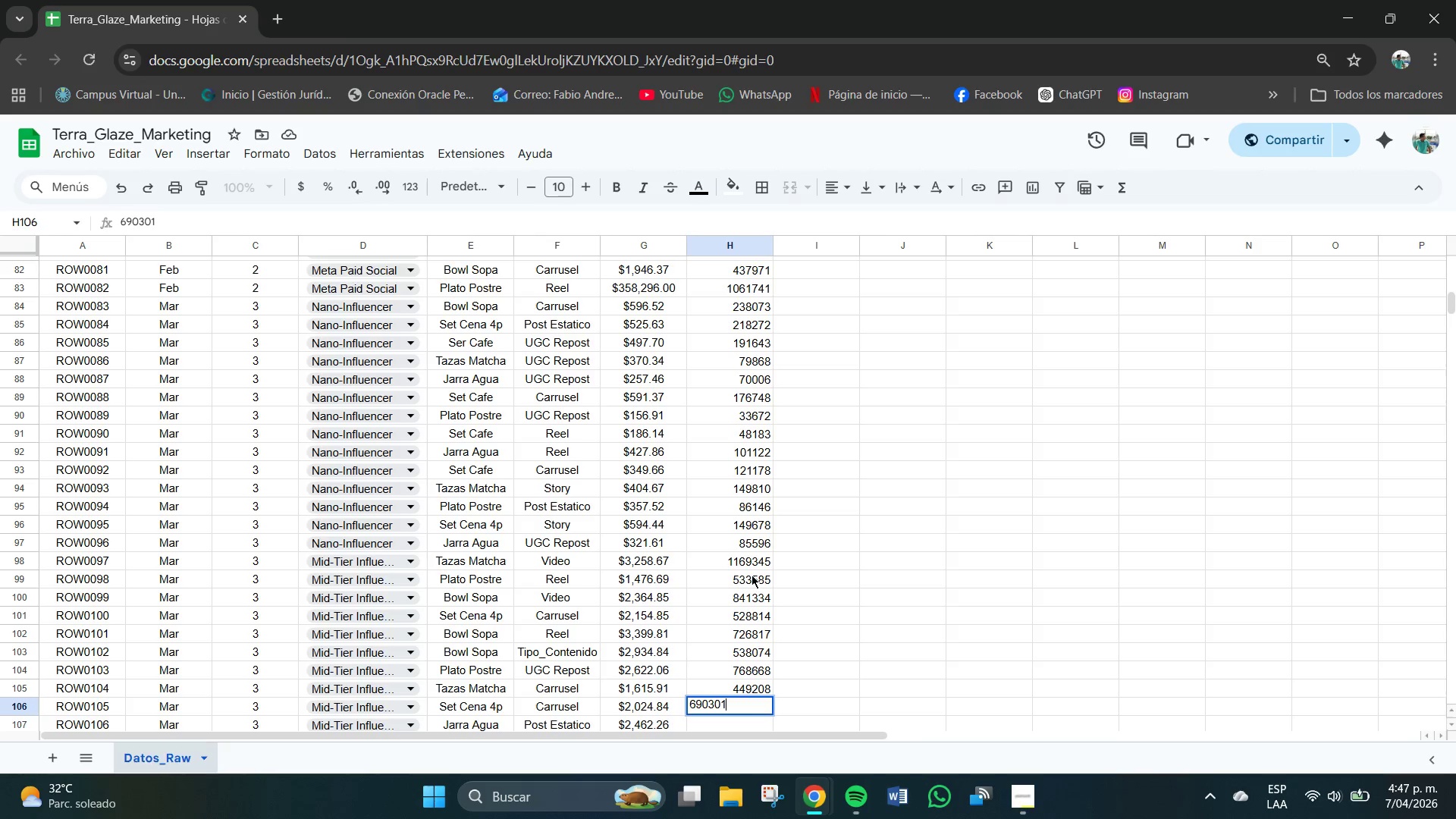 
key(Numpad1)
 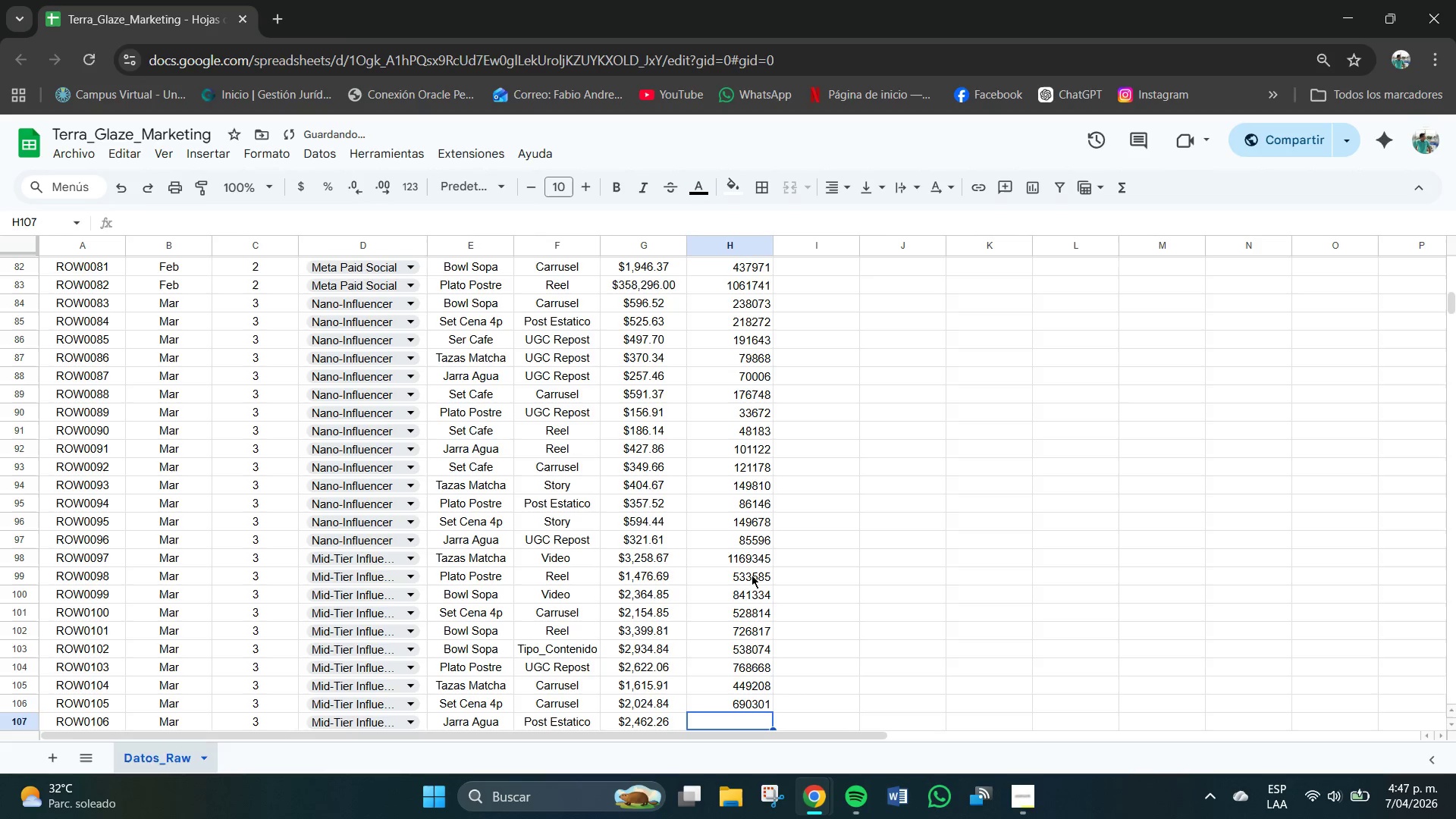 
key(NumpadEnter)
 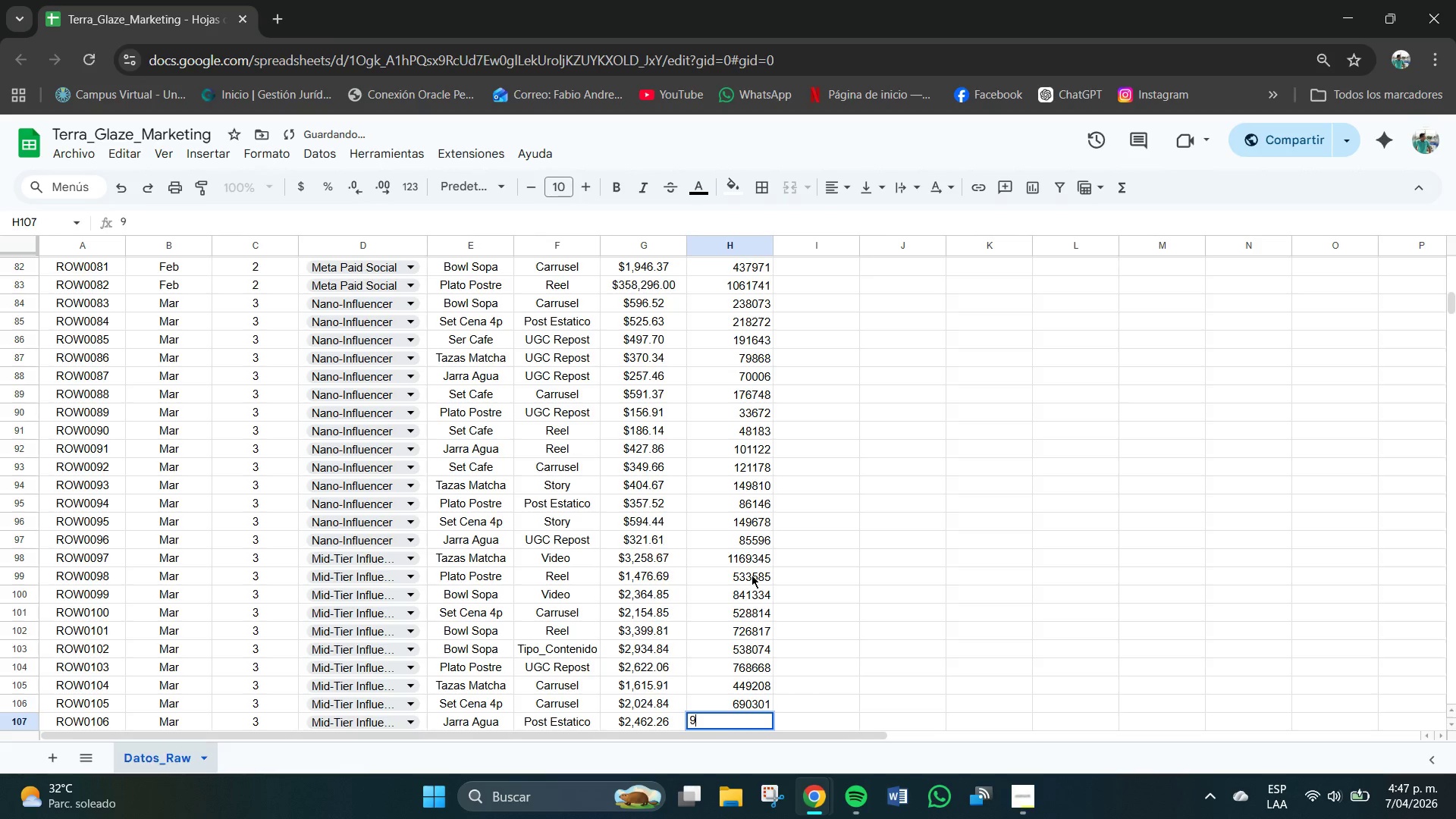 
key(Numpad9)
 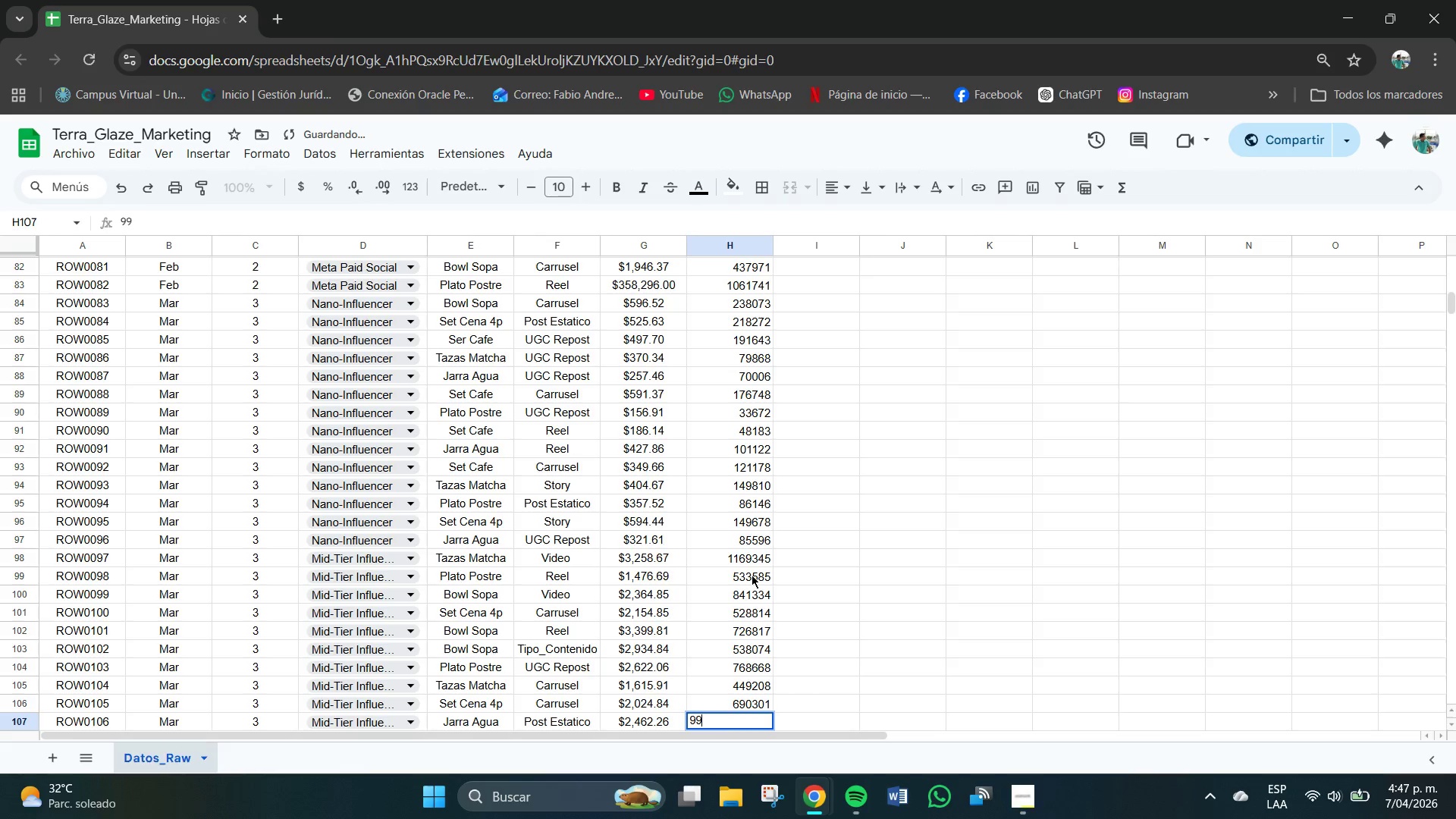 
key(Numpad9)
 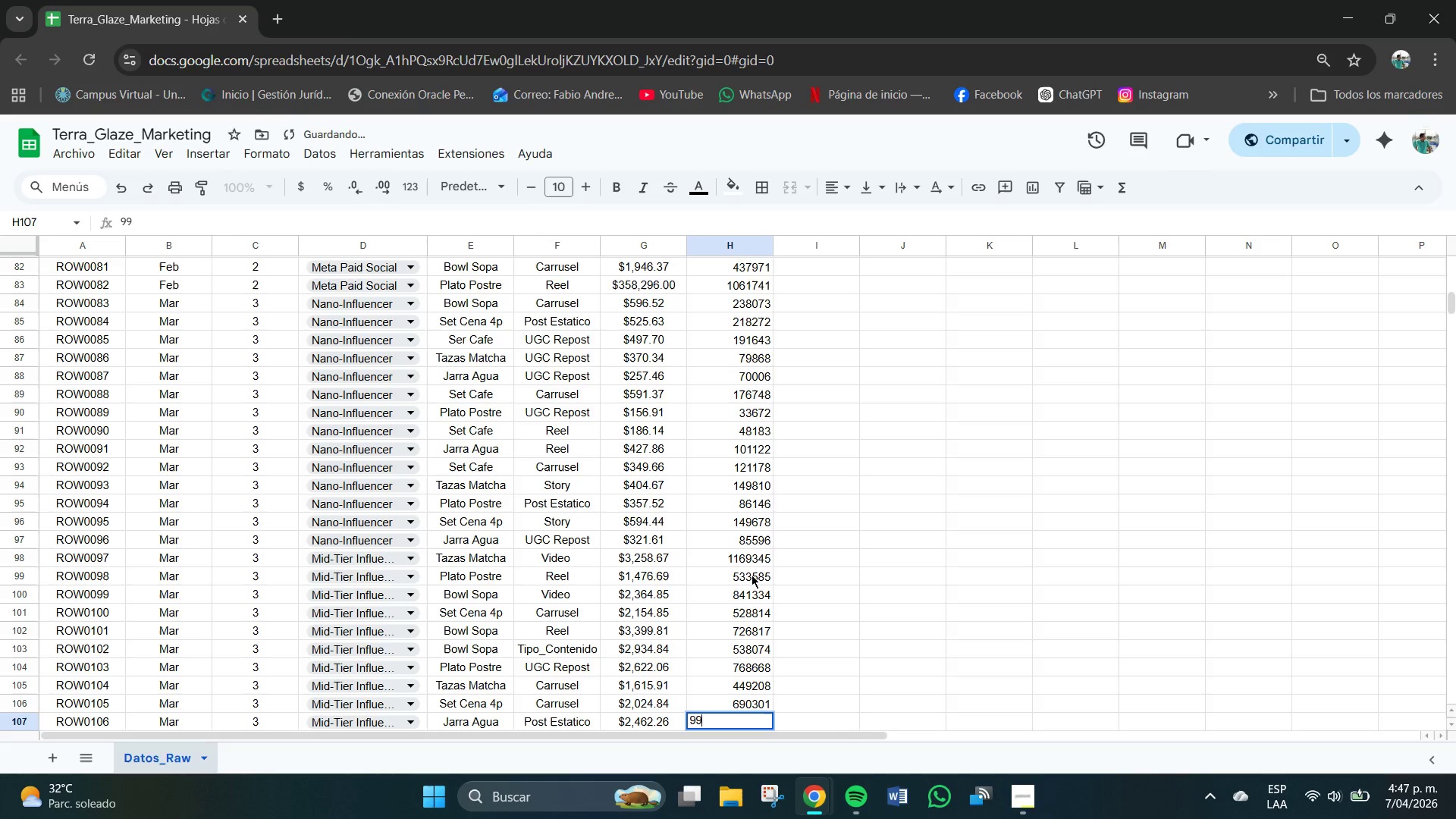 
key(Numpad8)
 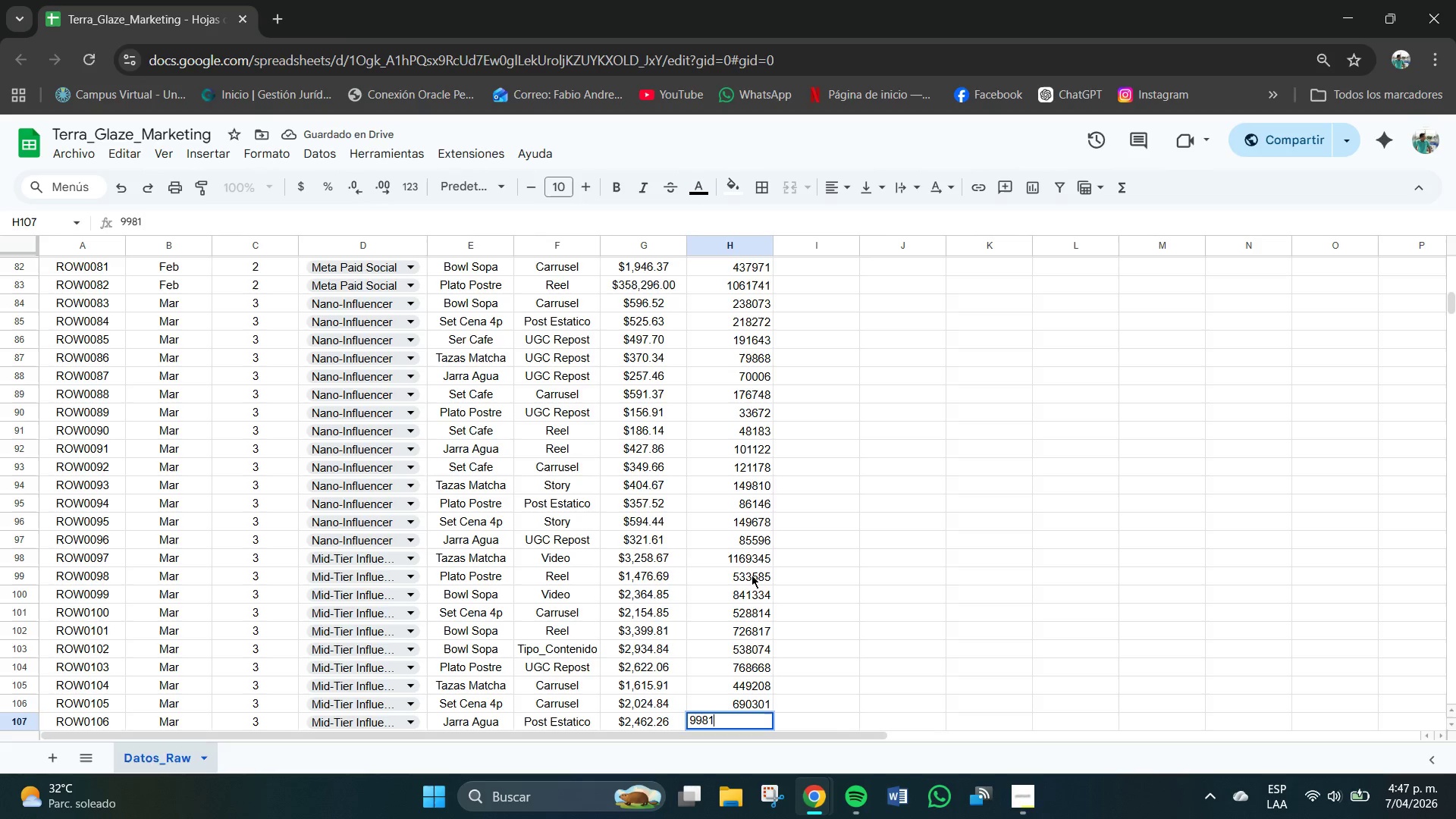 
key(Numpad1)
 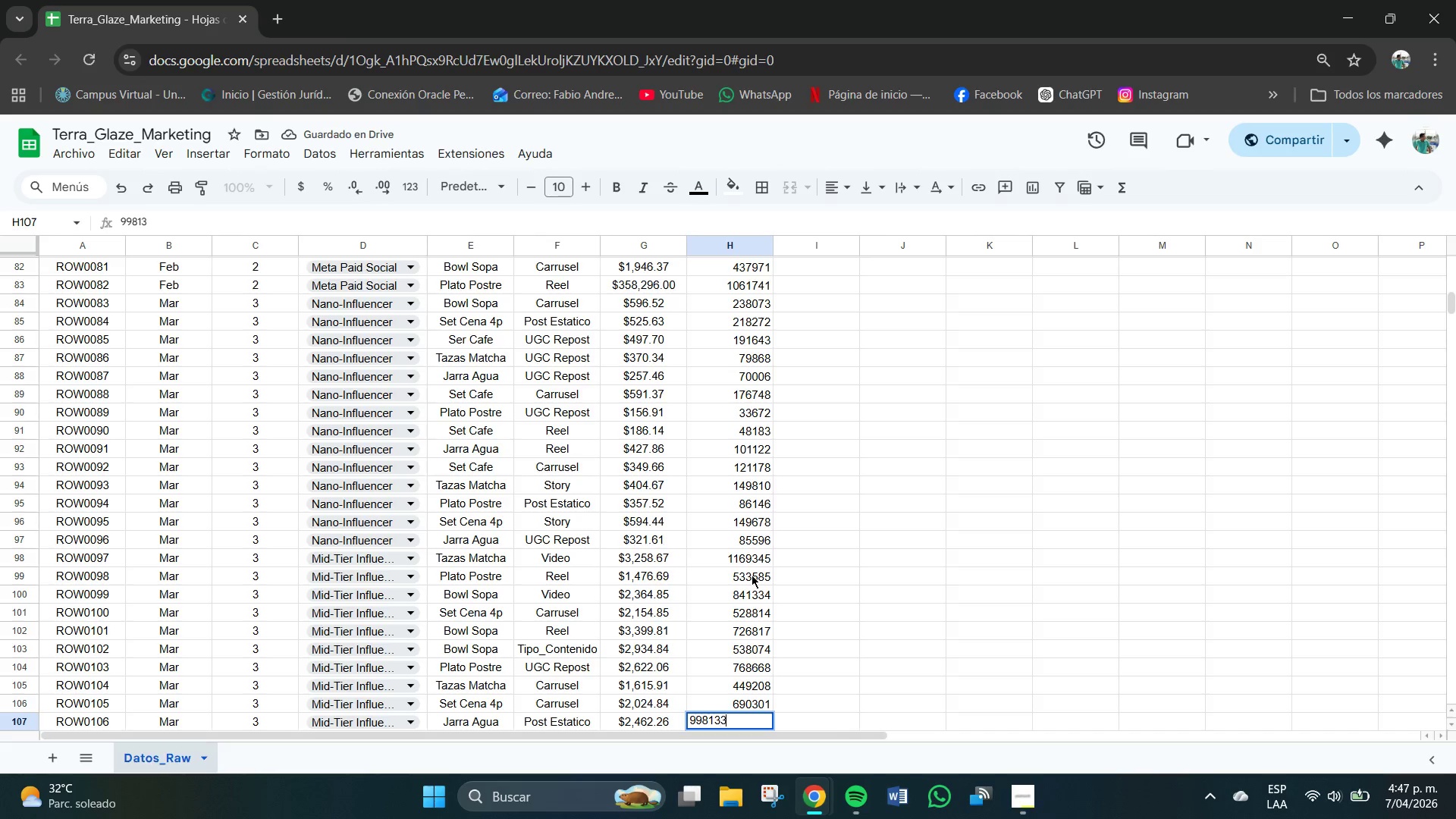 
key(Numpad3)
 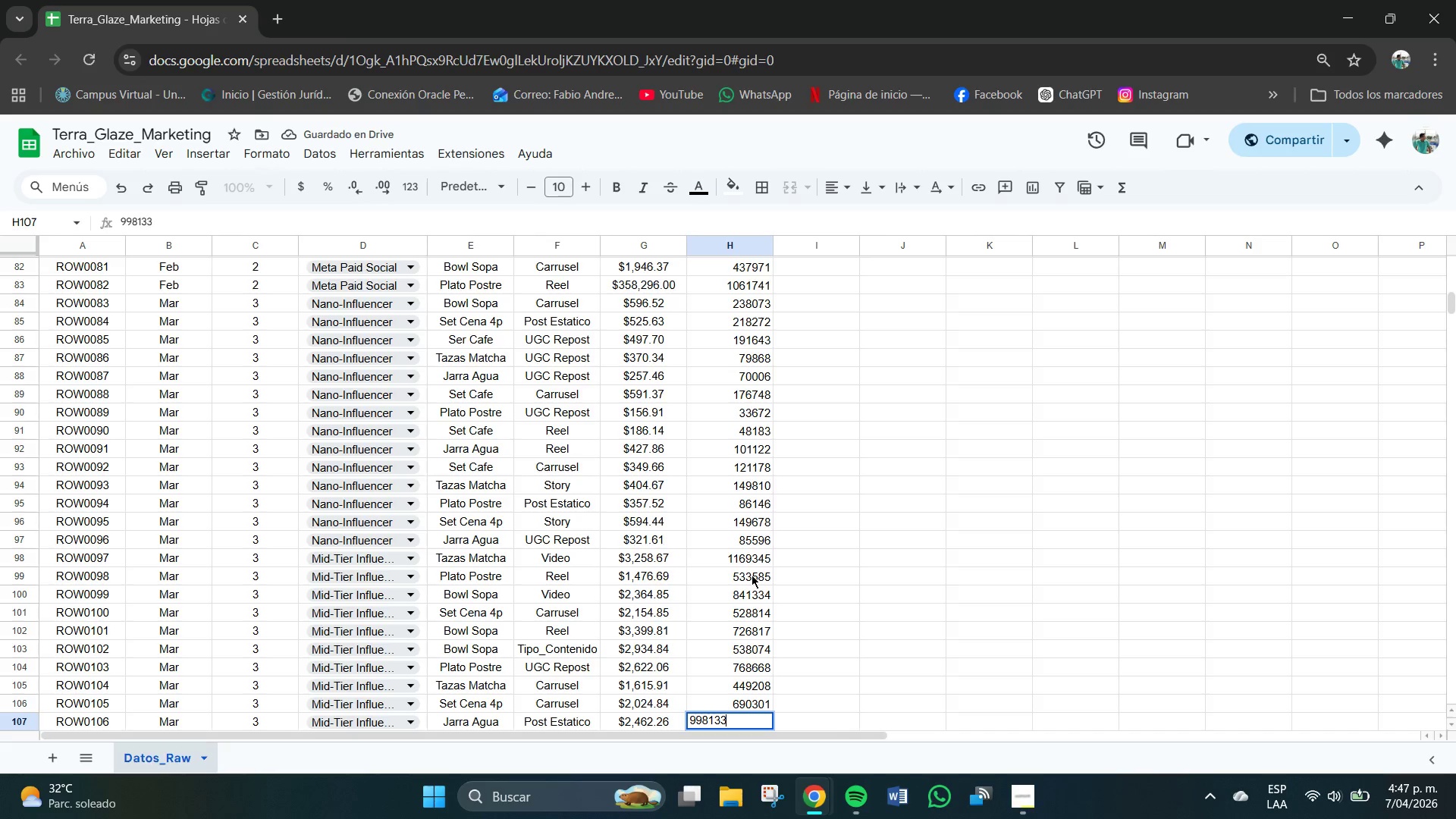 
key(Numpad3)
 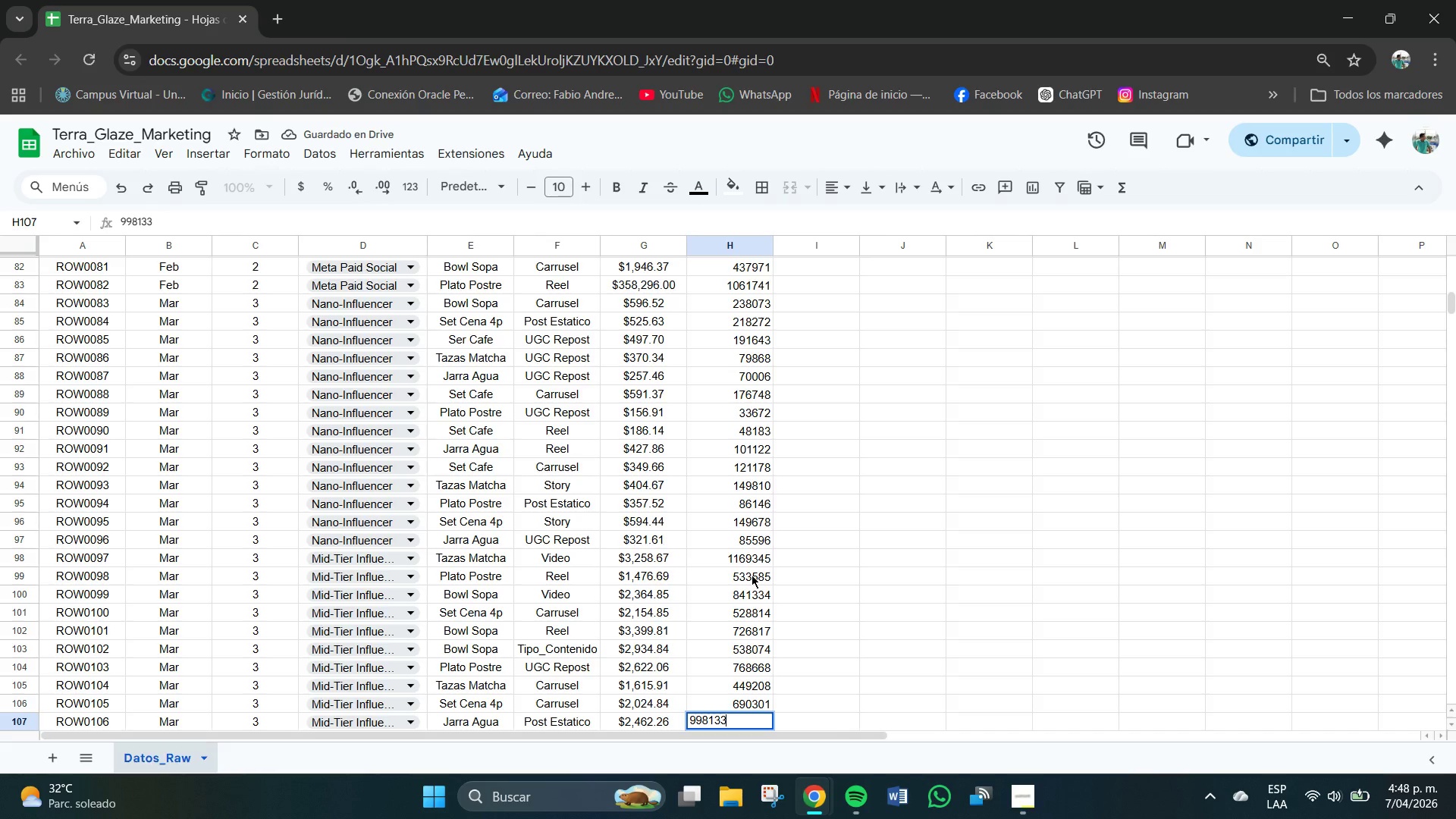 
key(NumpadEnter)
 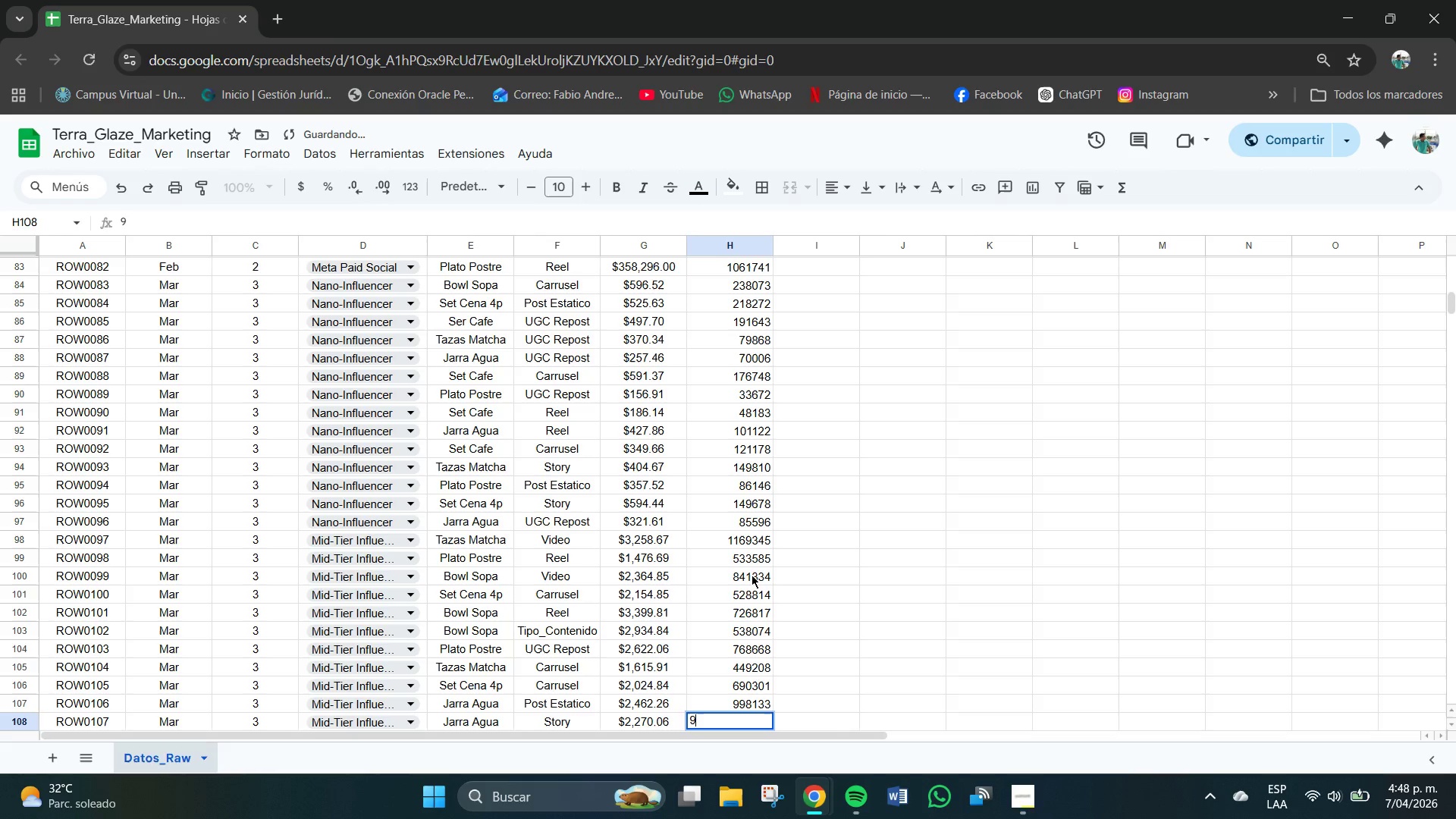 
key(Numpad9)
 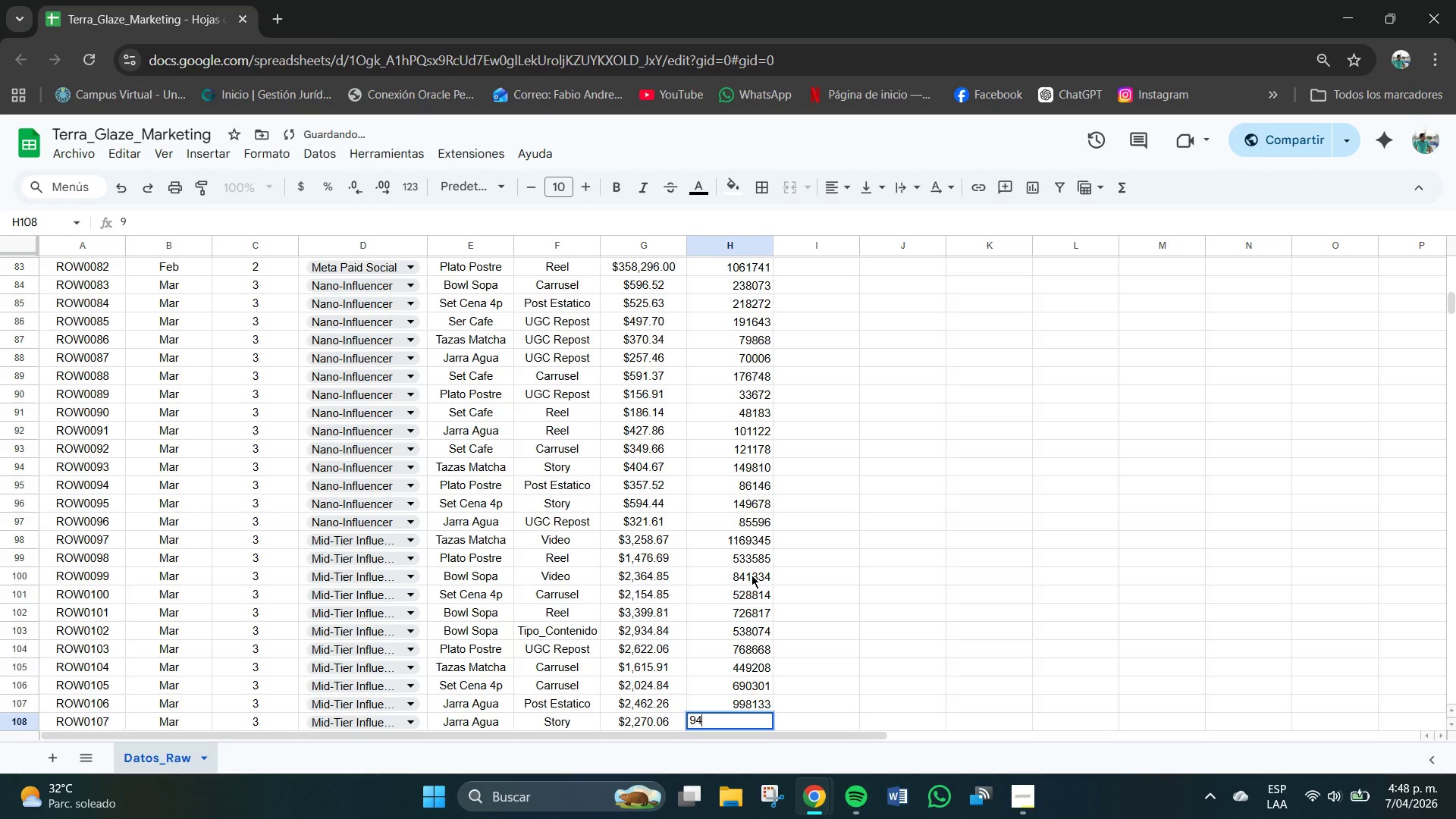 
key(Numpad4)
 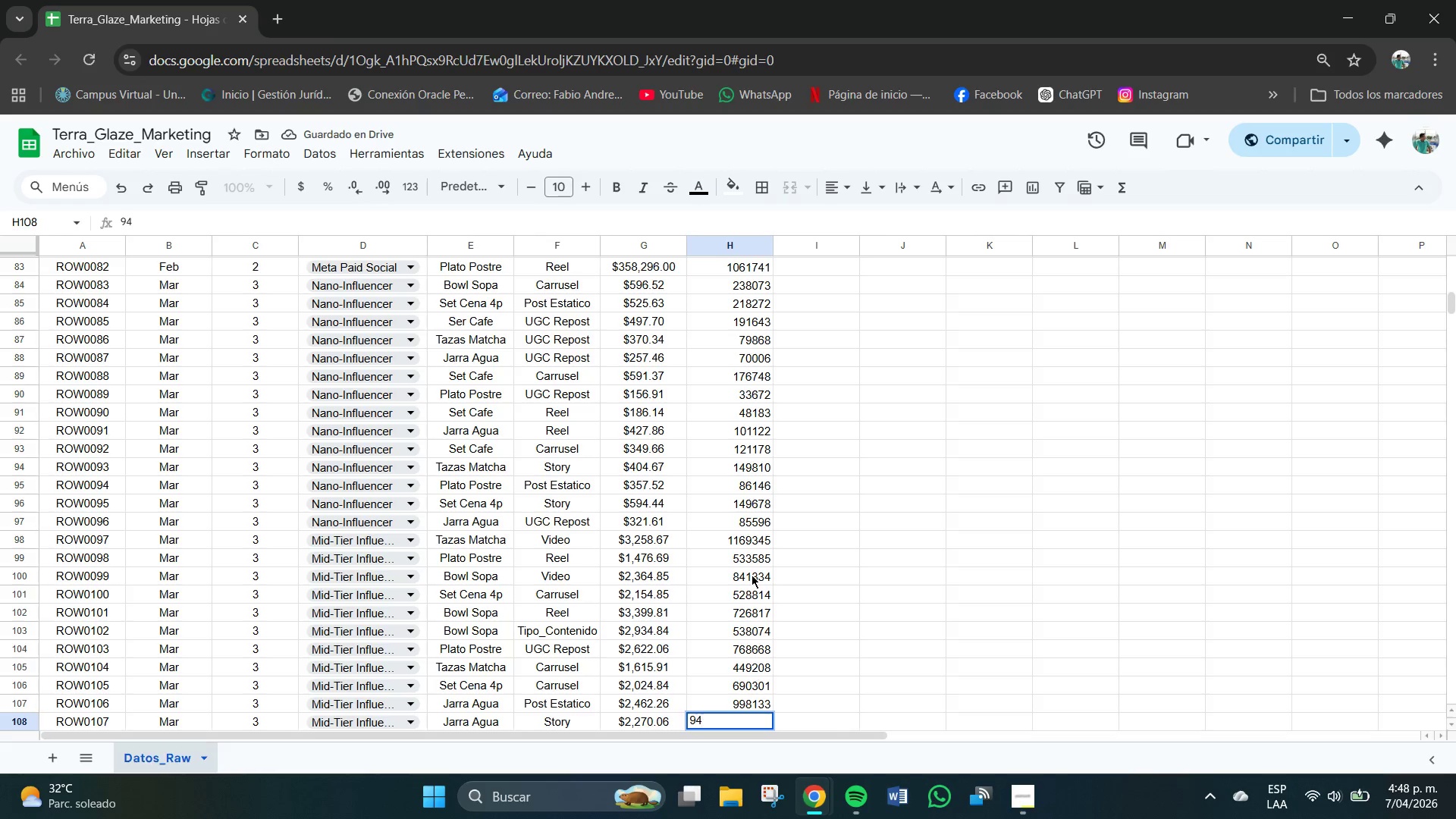 
key(Numpad1)
 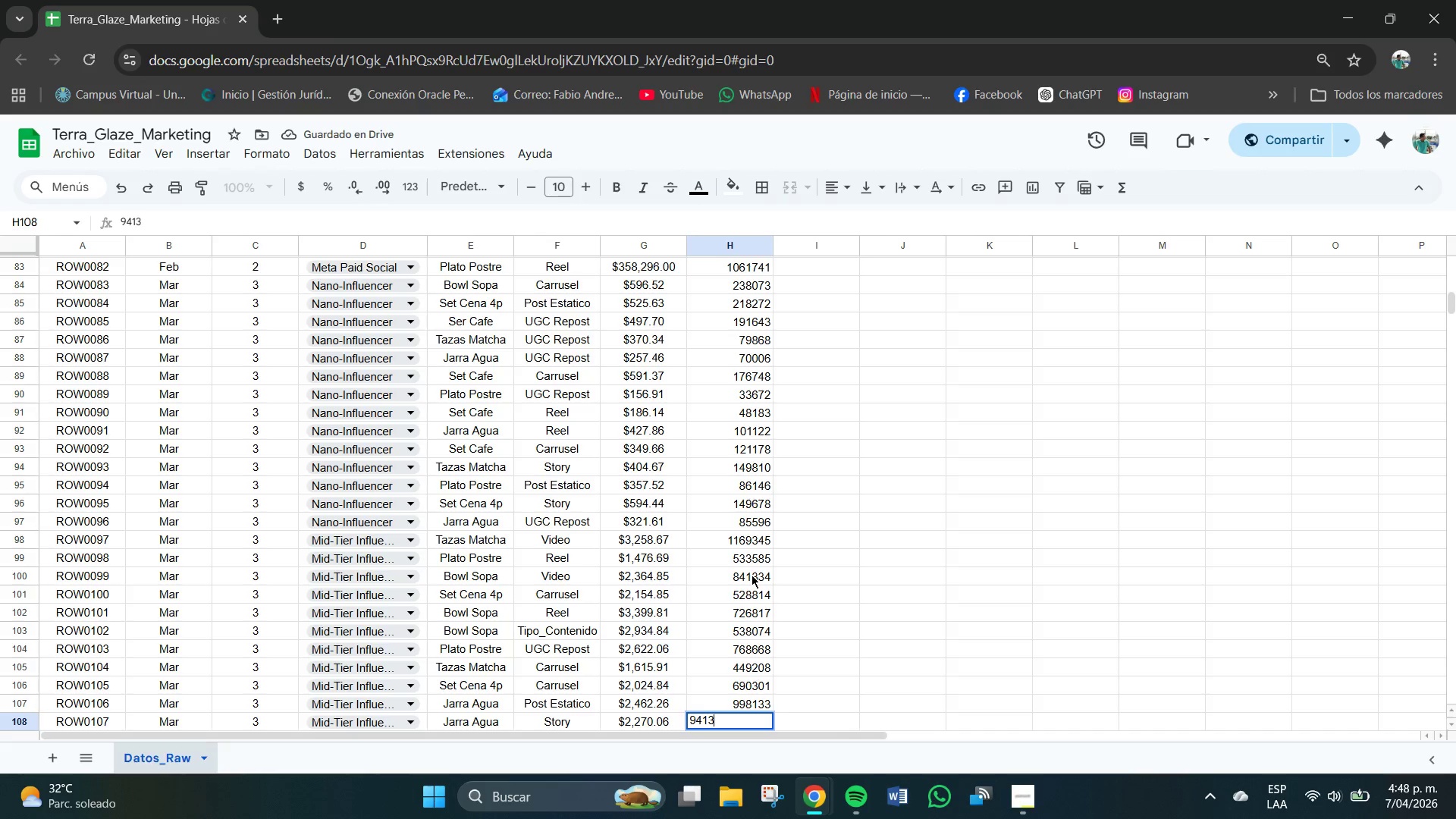 
key(Numpad3)
 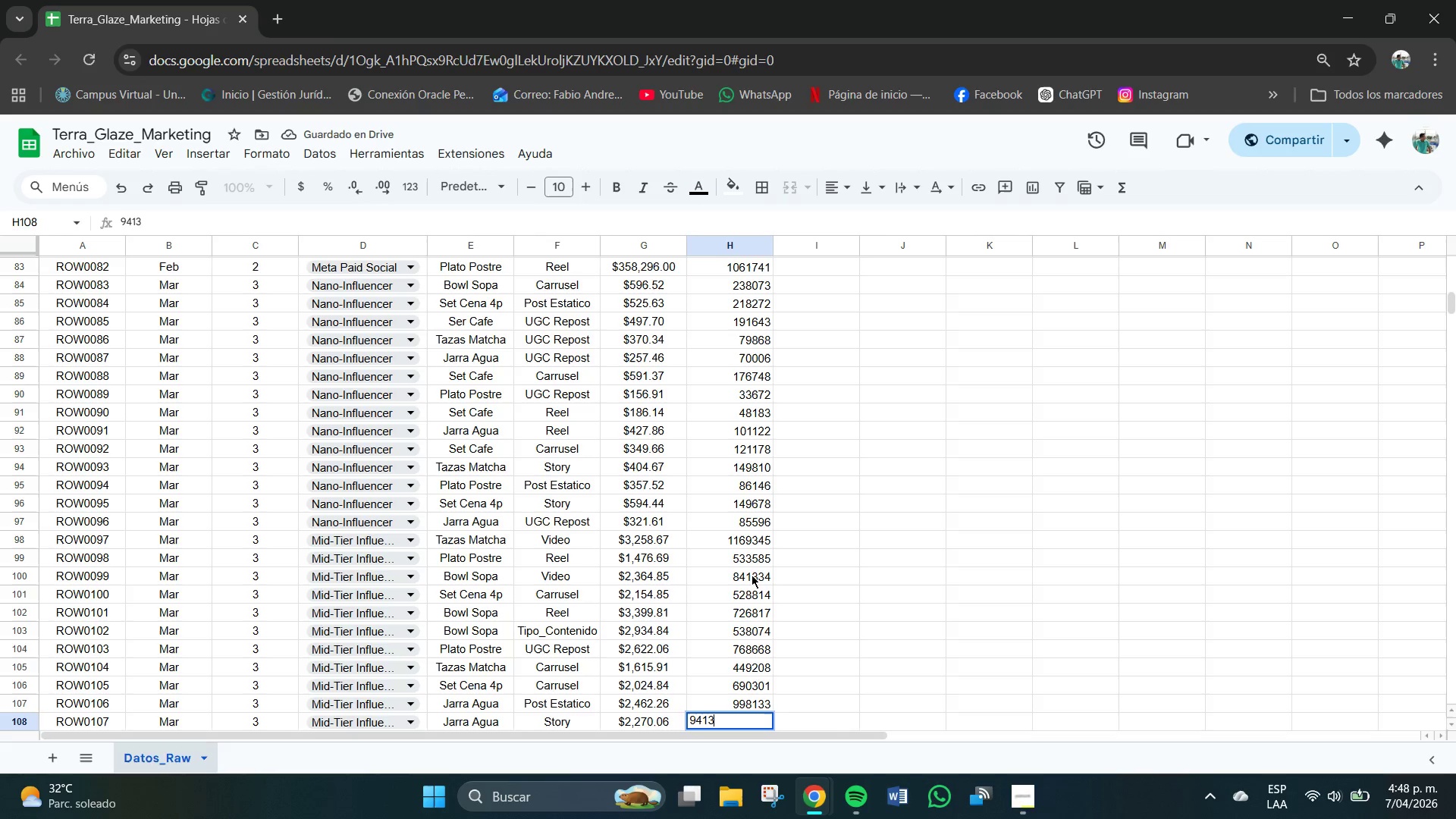 
key(Numpad5)
 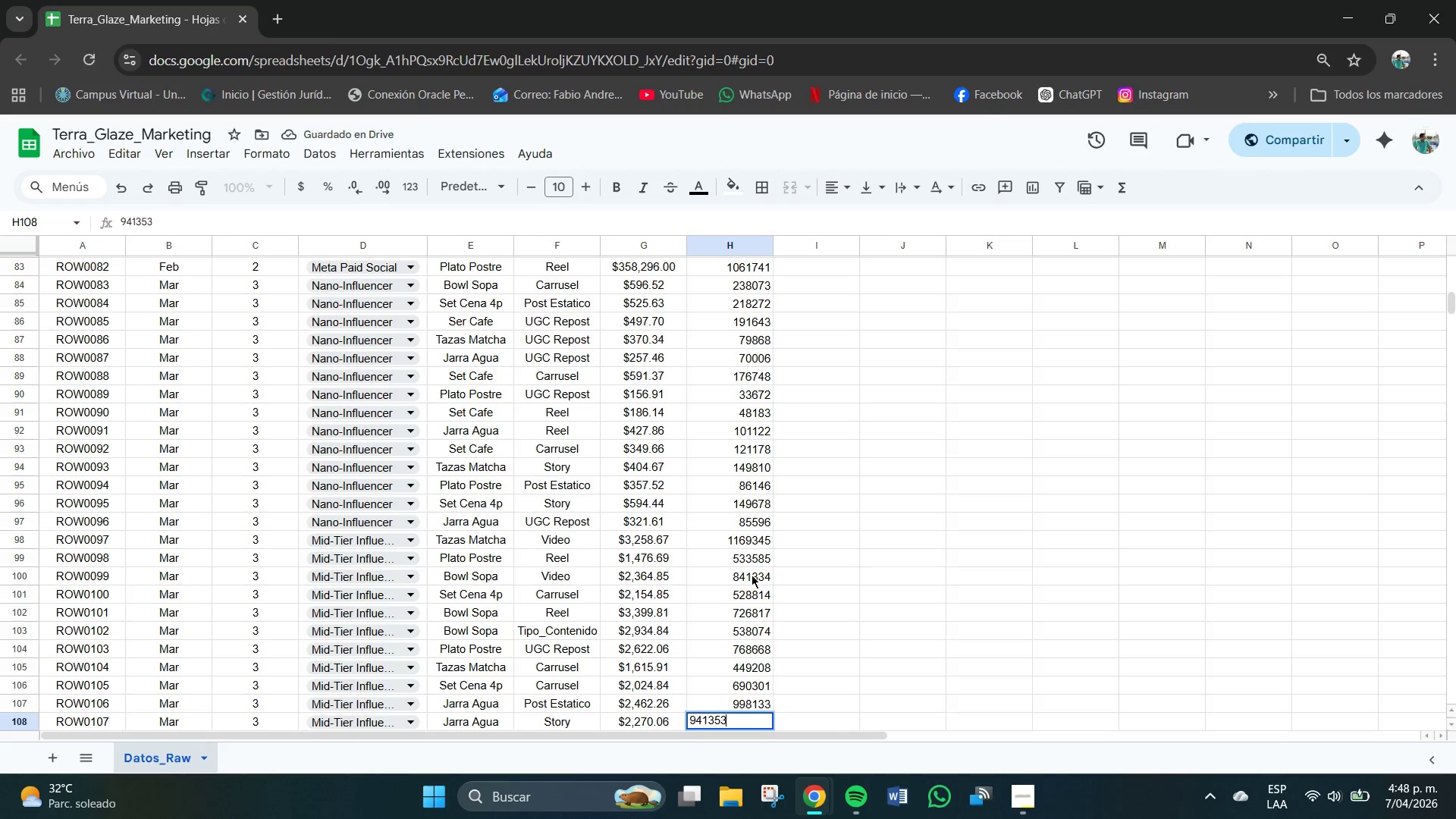 
key(Numpad3)
 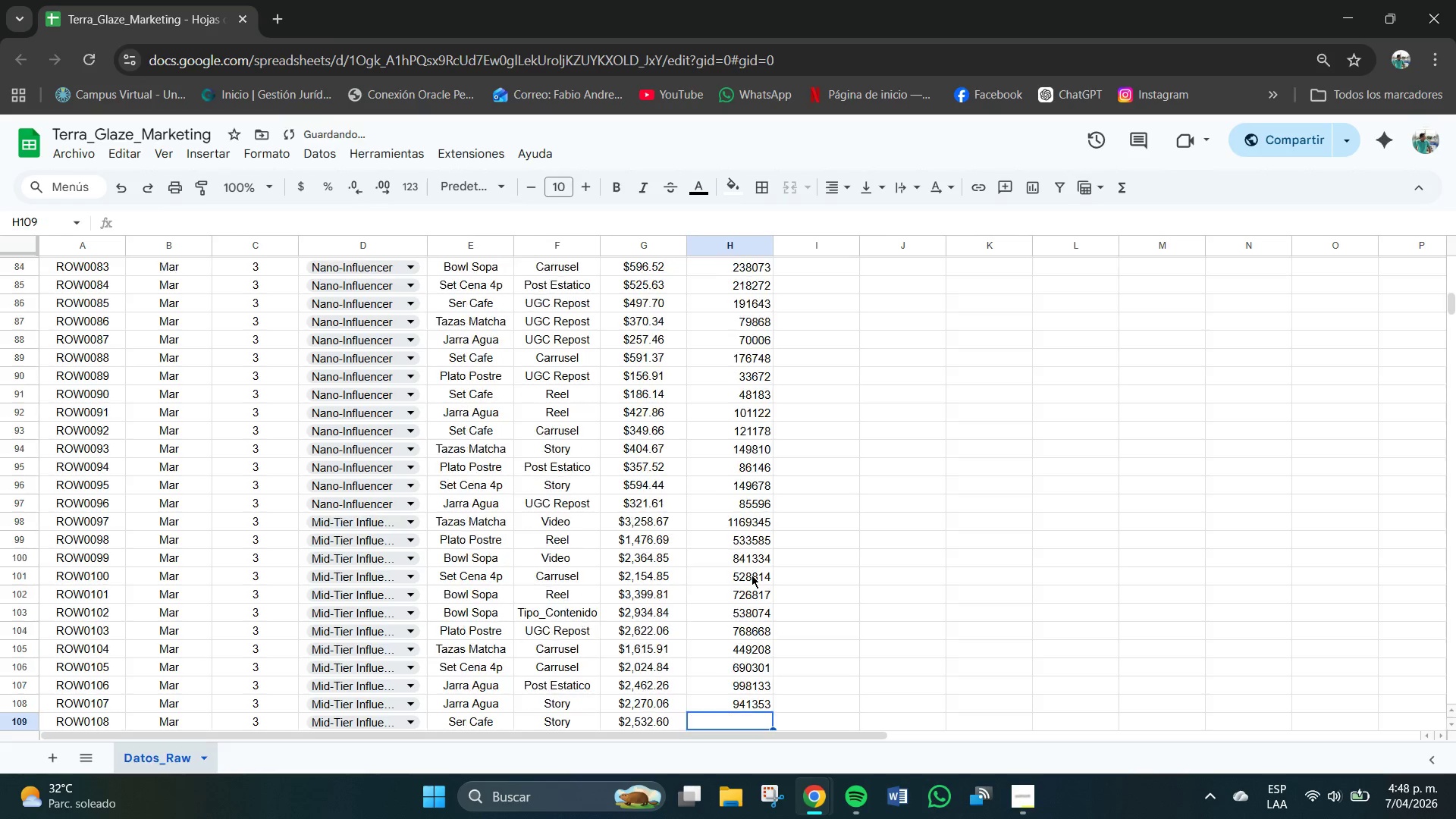 
key(NumpadEnter)
 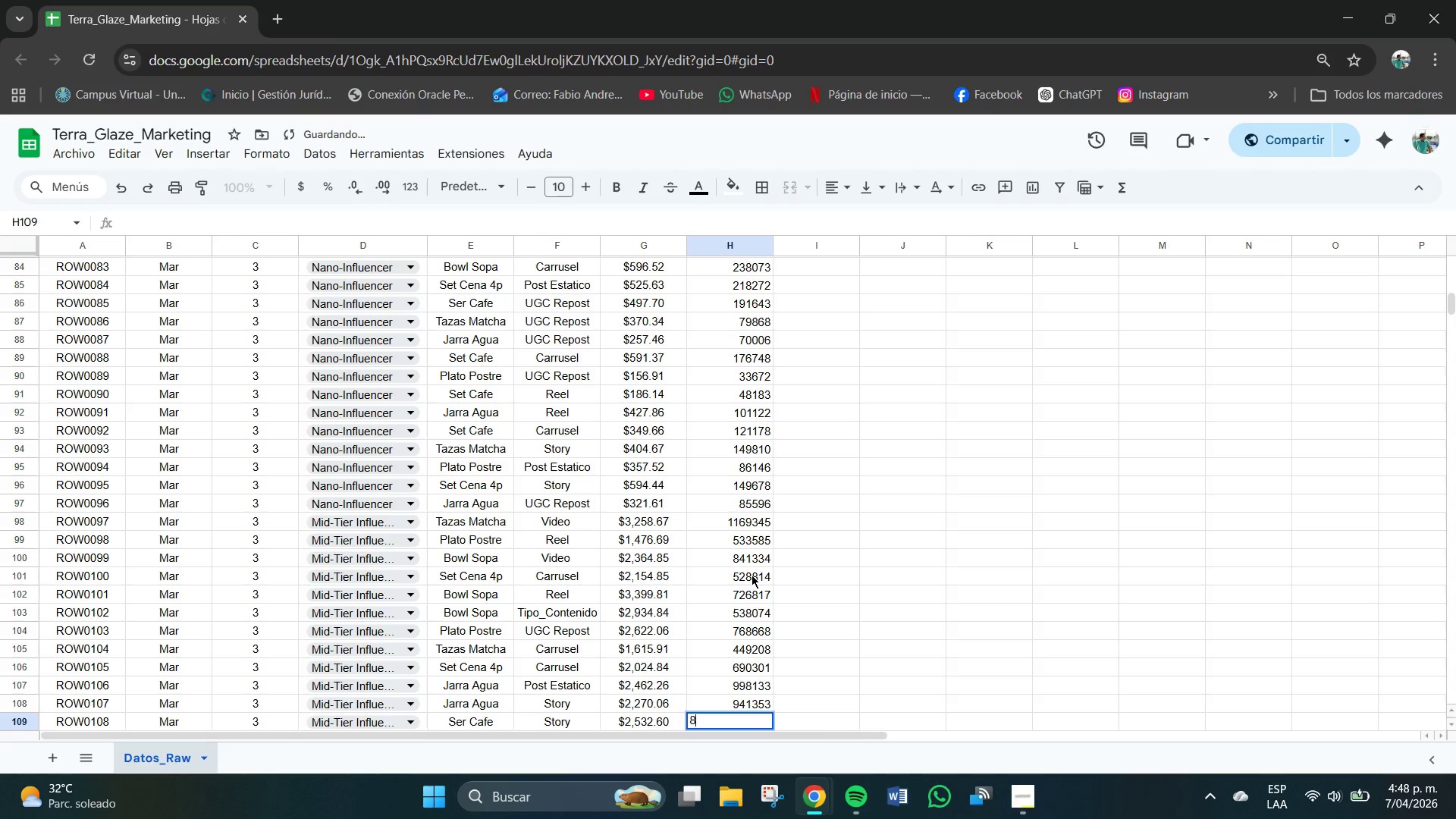 
key(Numpad8)
 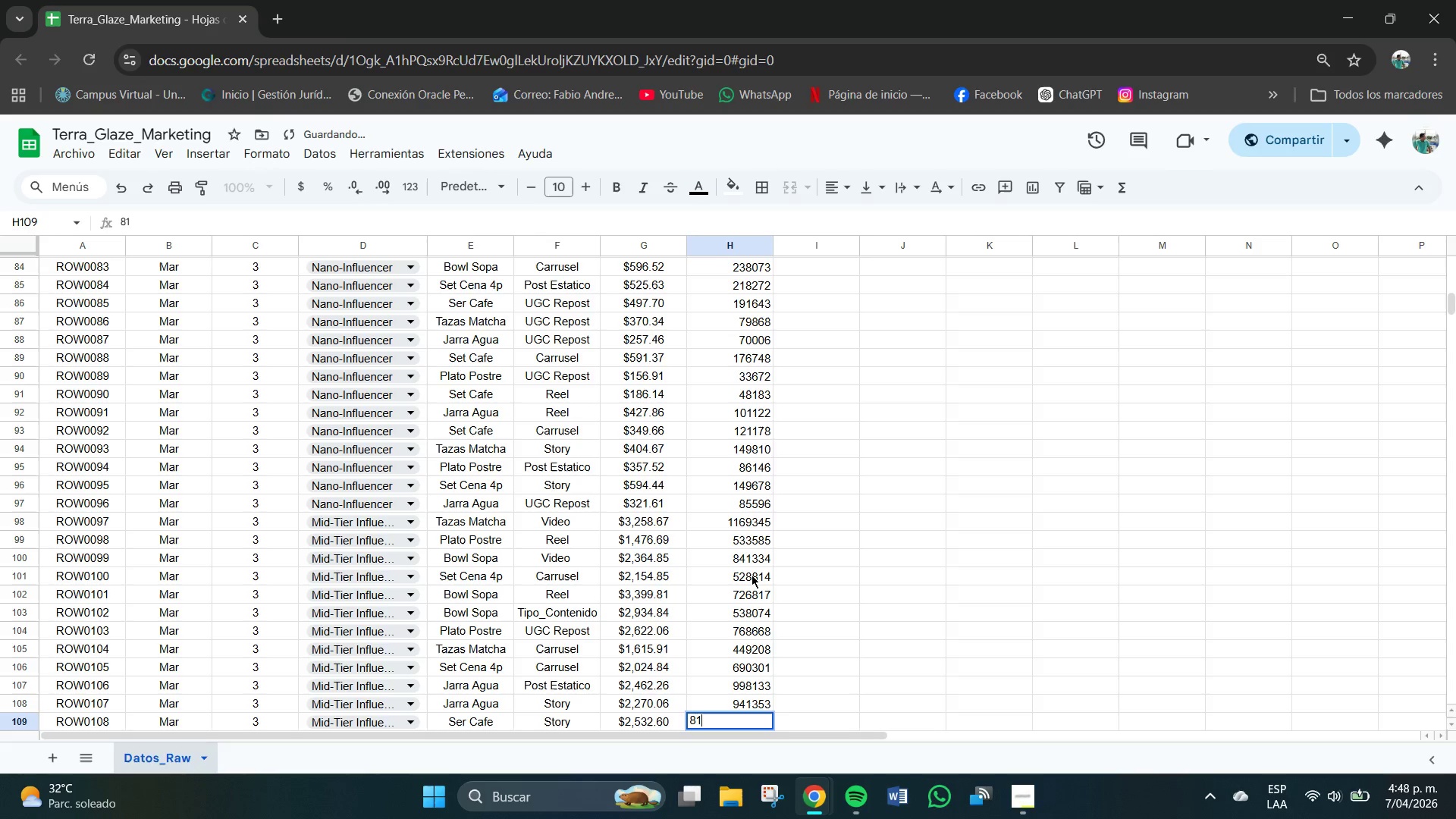 
key(Numpad1)
 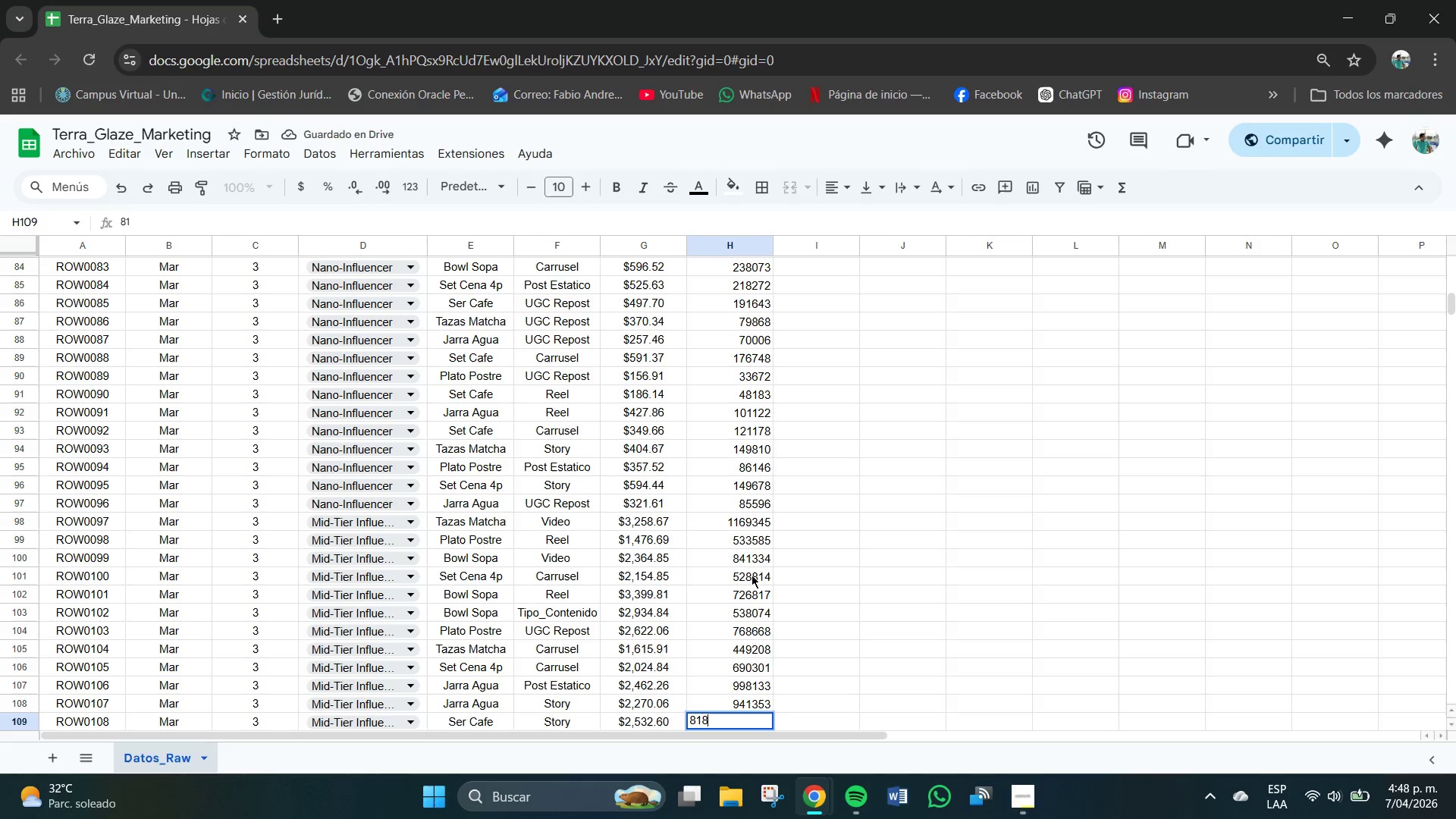 
key(Numpad8)
 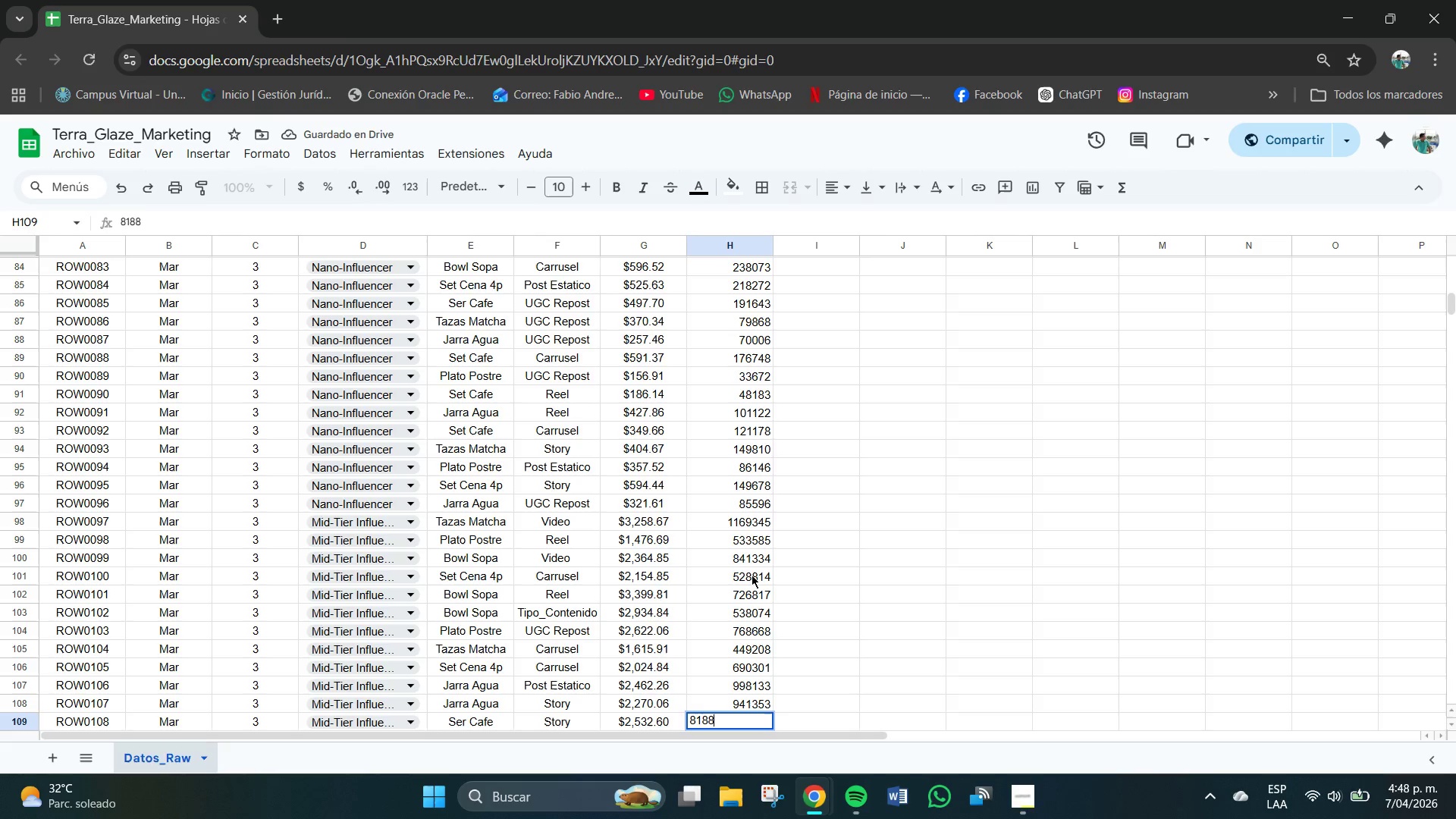 
key(Numpad8)
 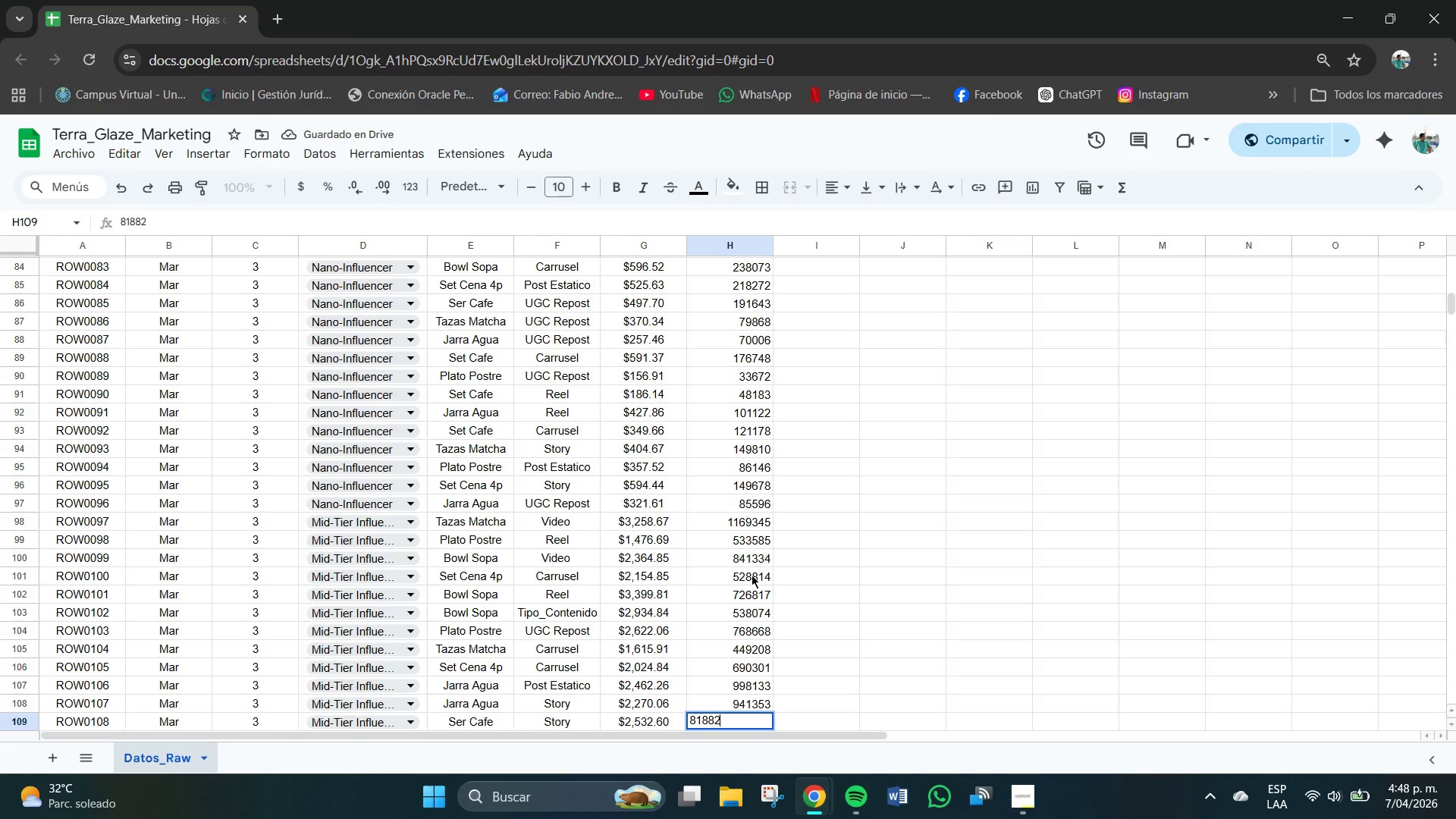 
key(Numpad2)
 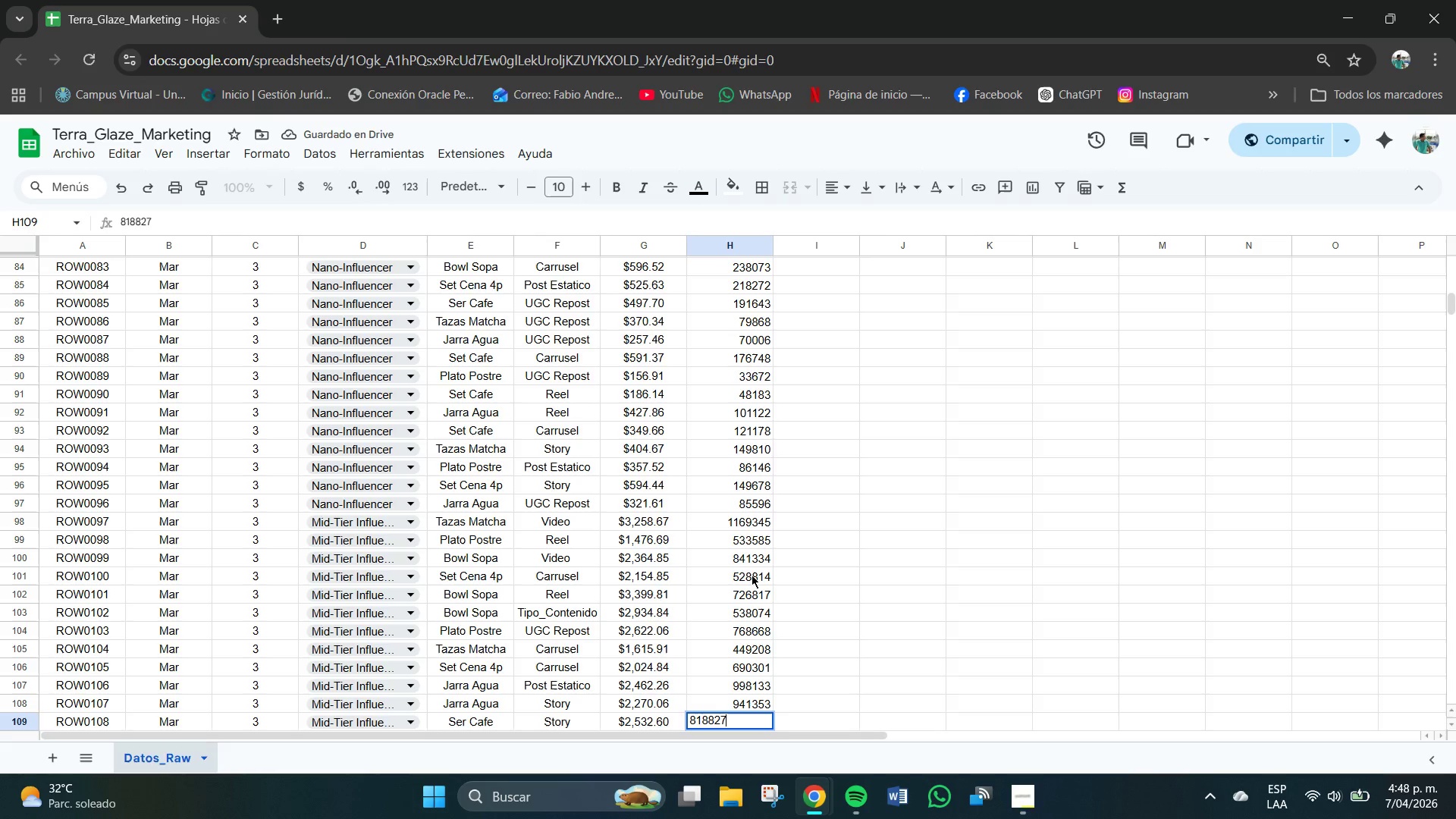 
key(Numpad7)
 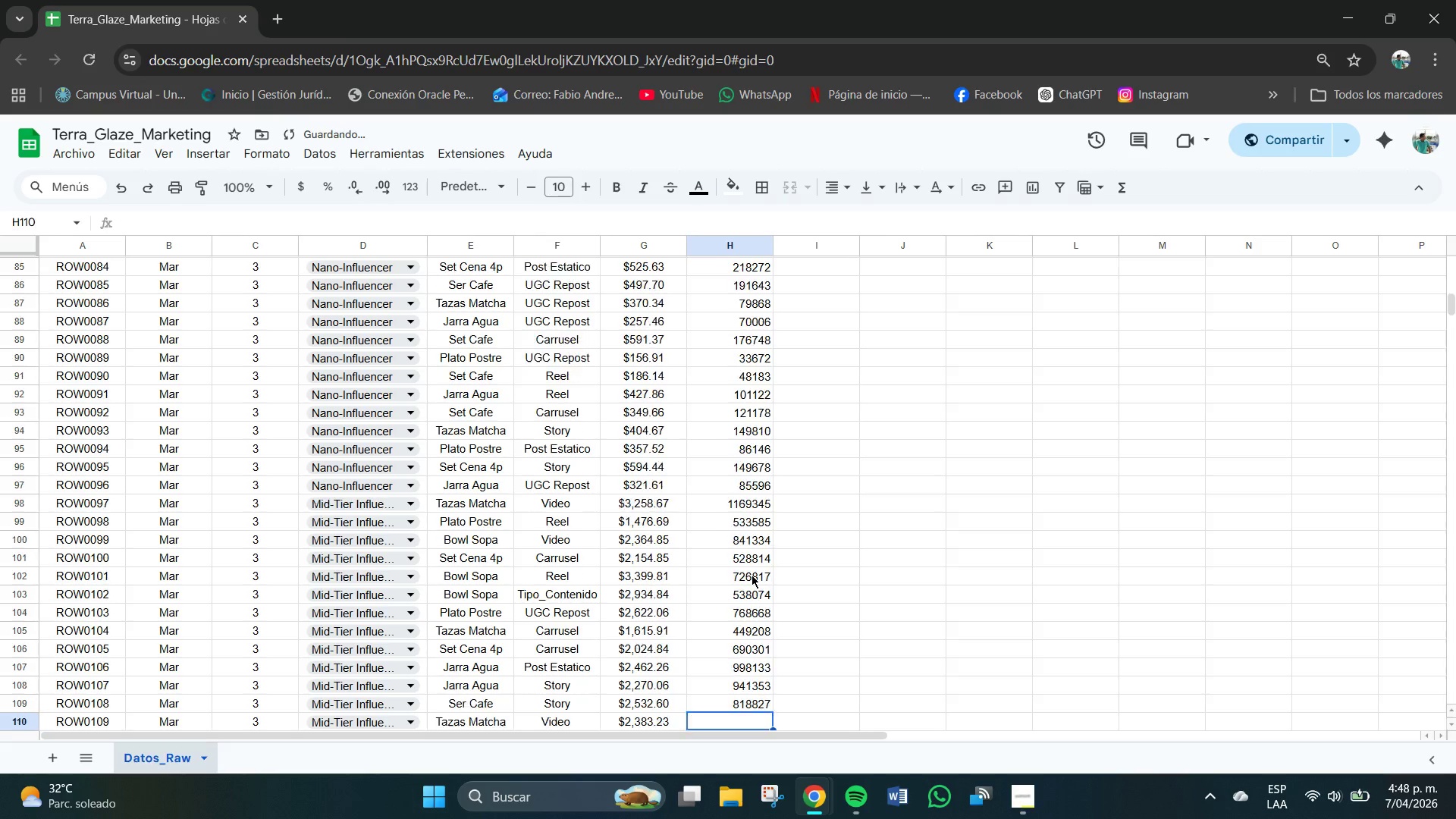 
key(NumpadEnter)
 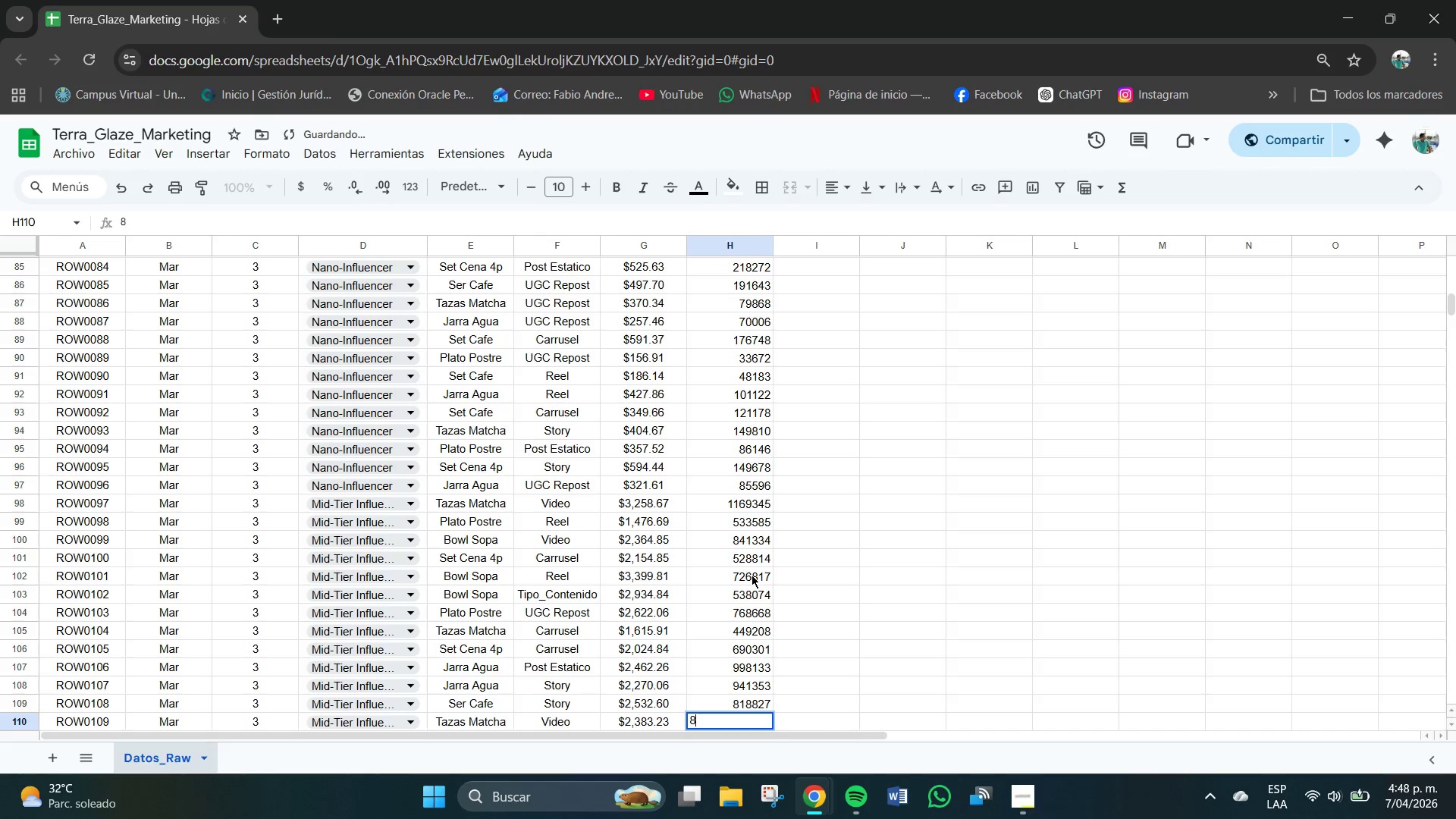 
key(Numpad8)
 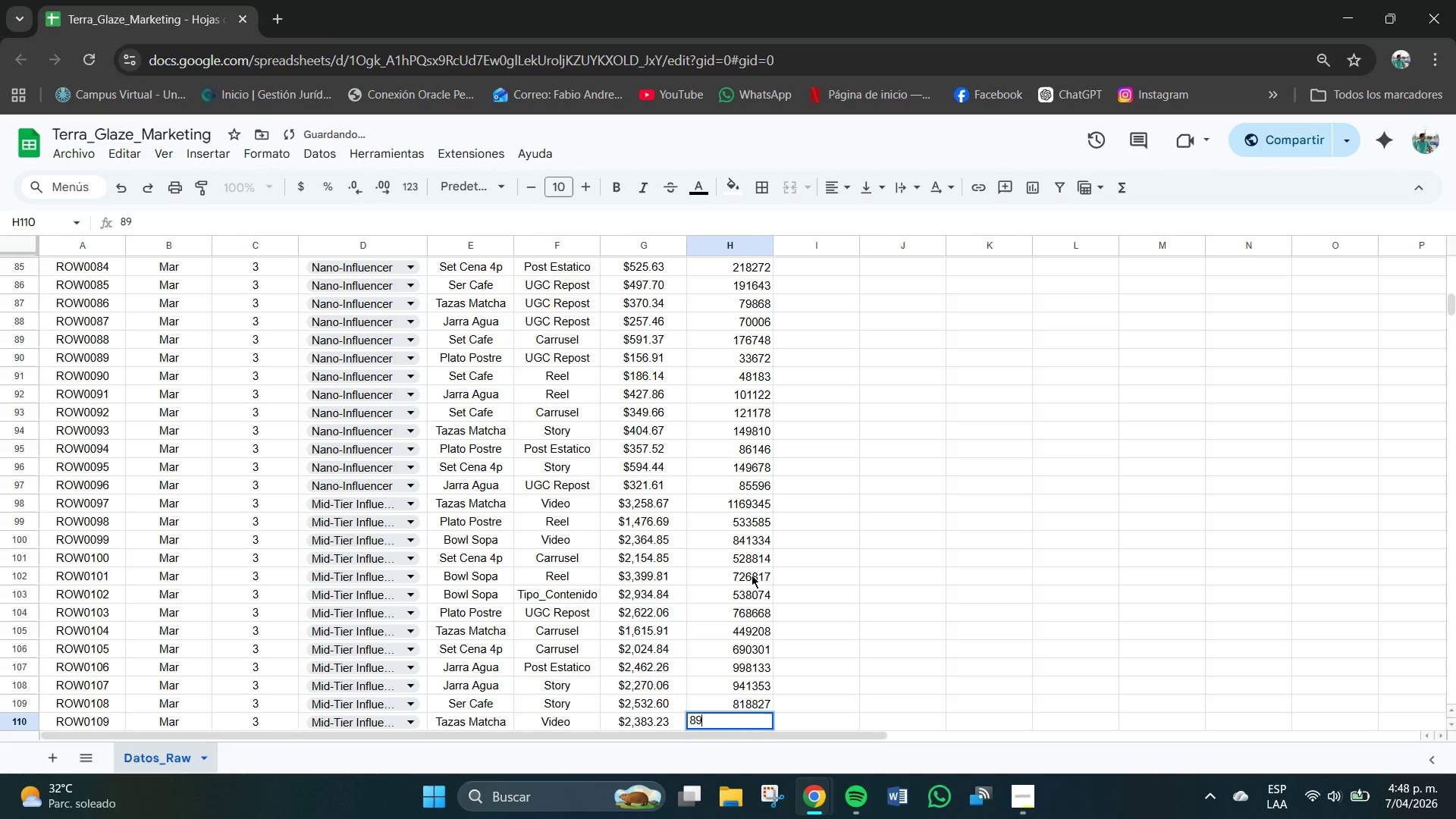 
key(Numpad9)
 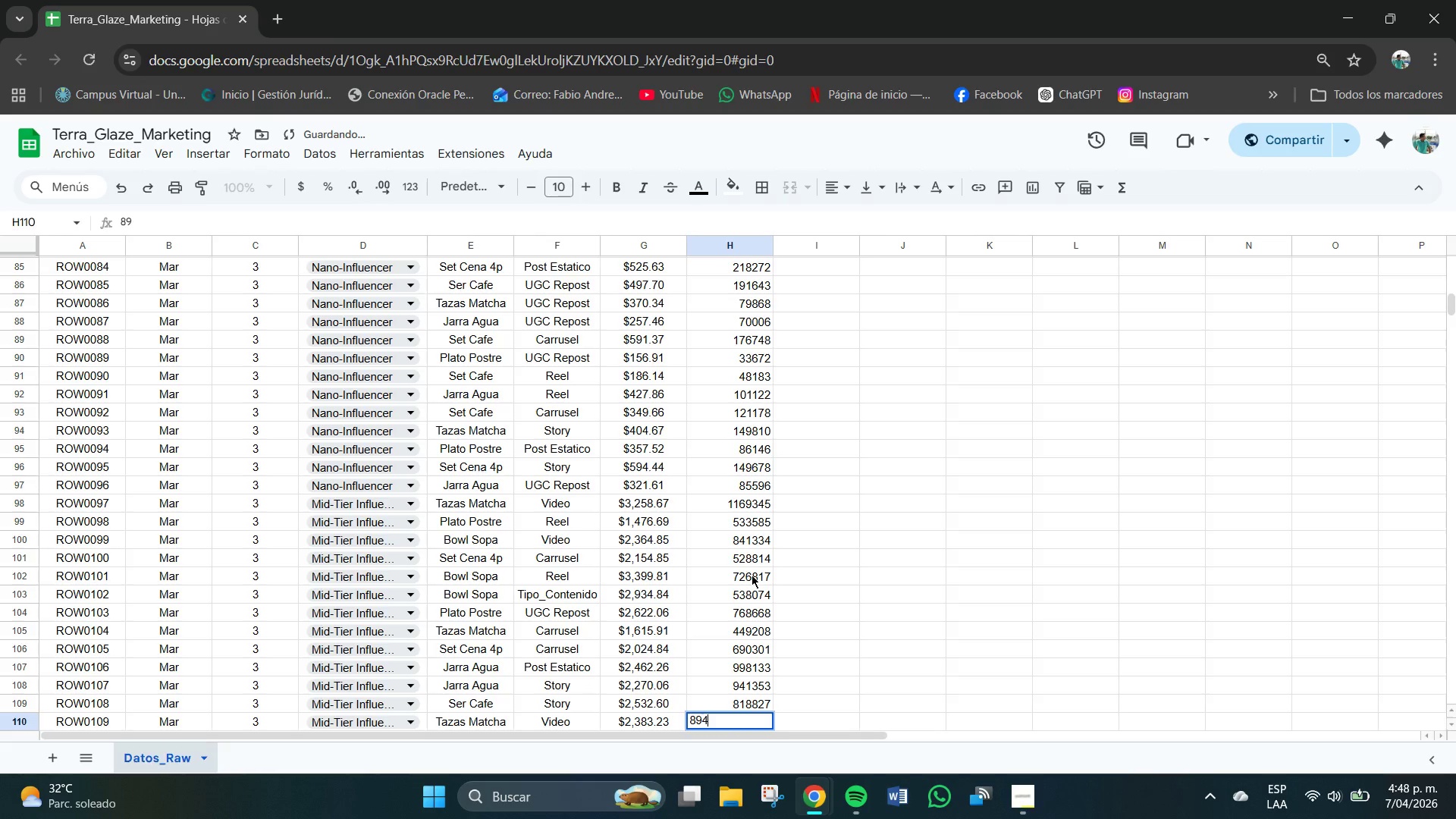 
key(Numpad4)
 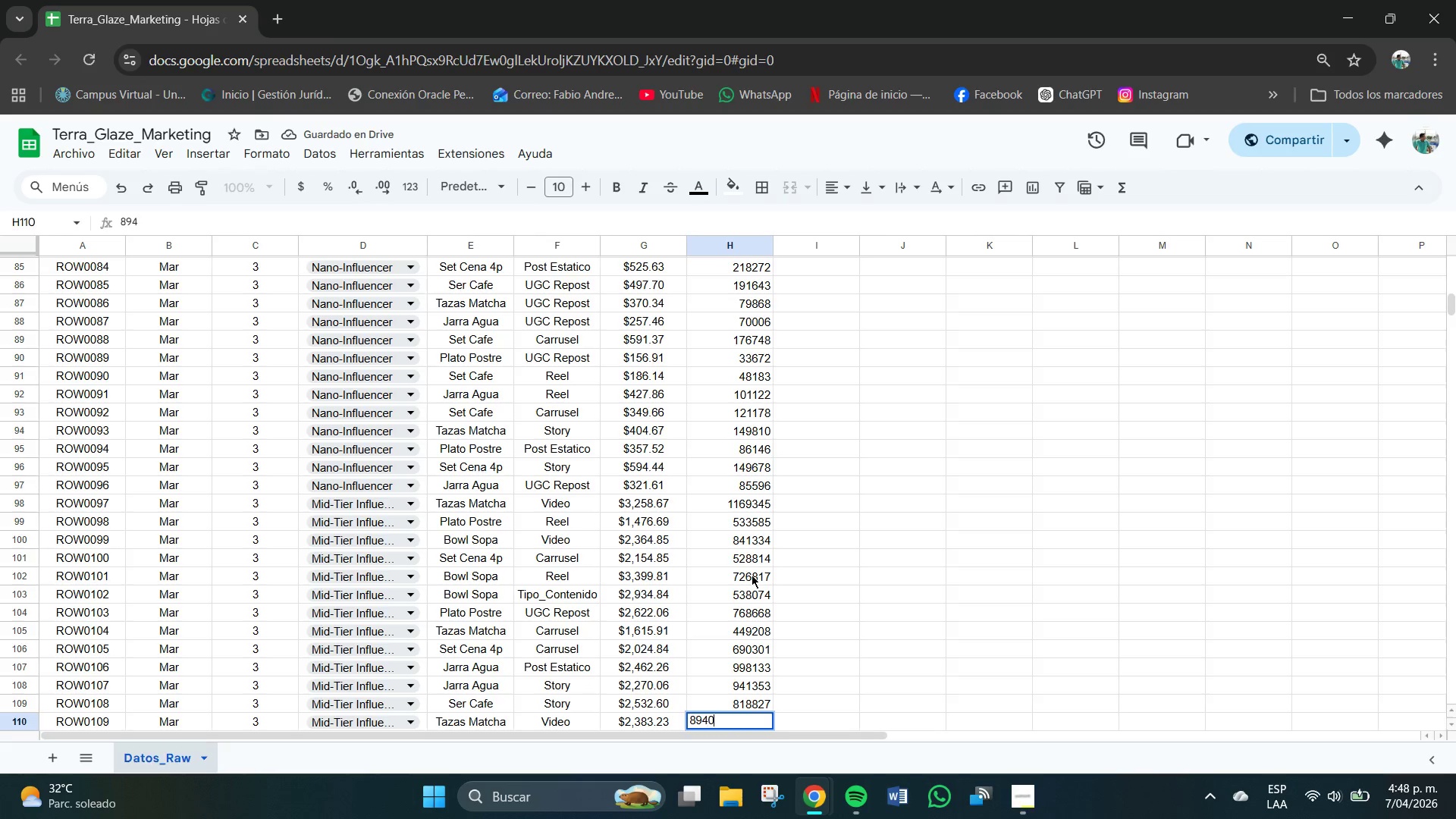 
key(Numpad0)
 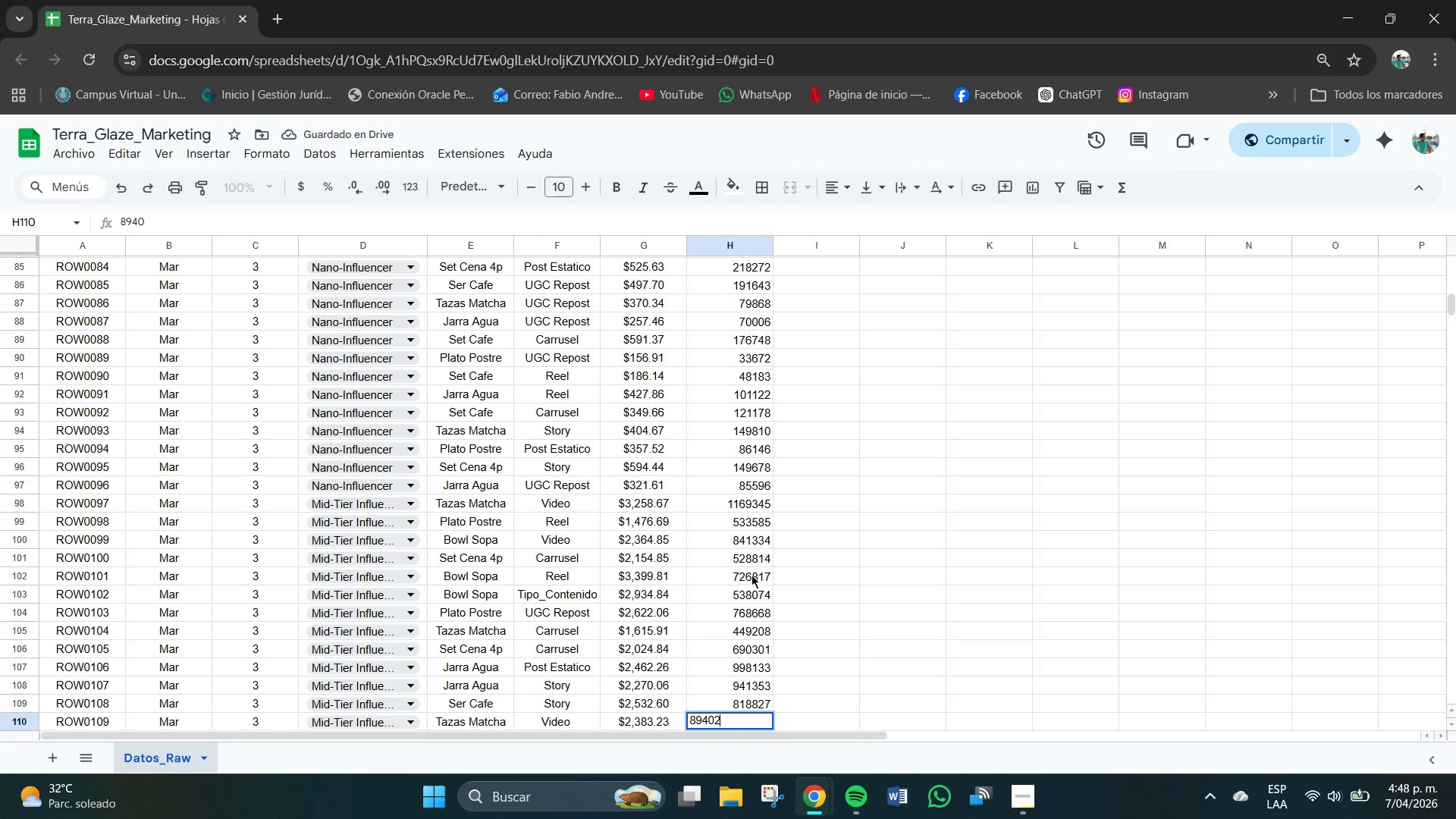 
key(Numpad2)
 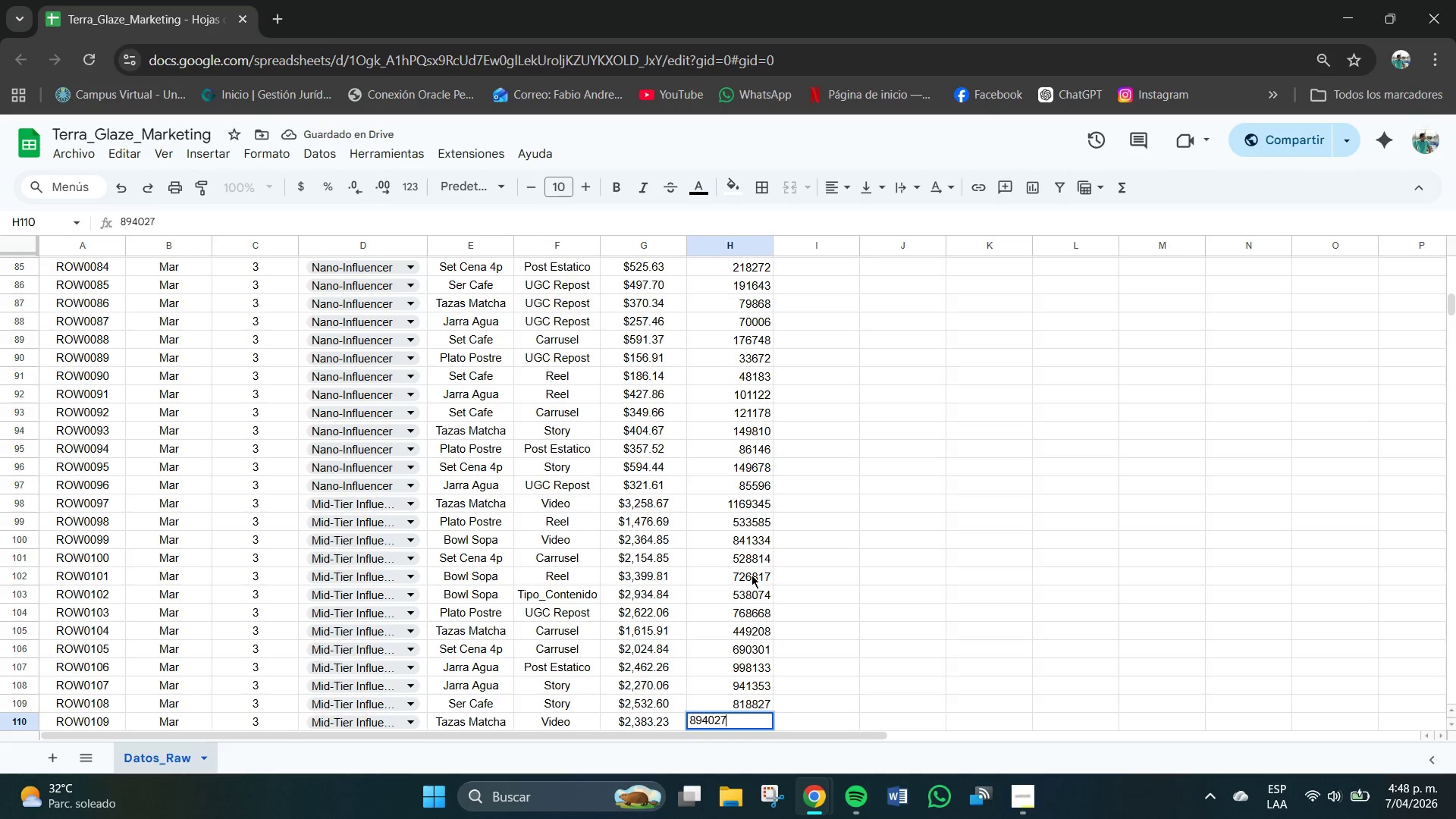 
key(Numpad7)
 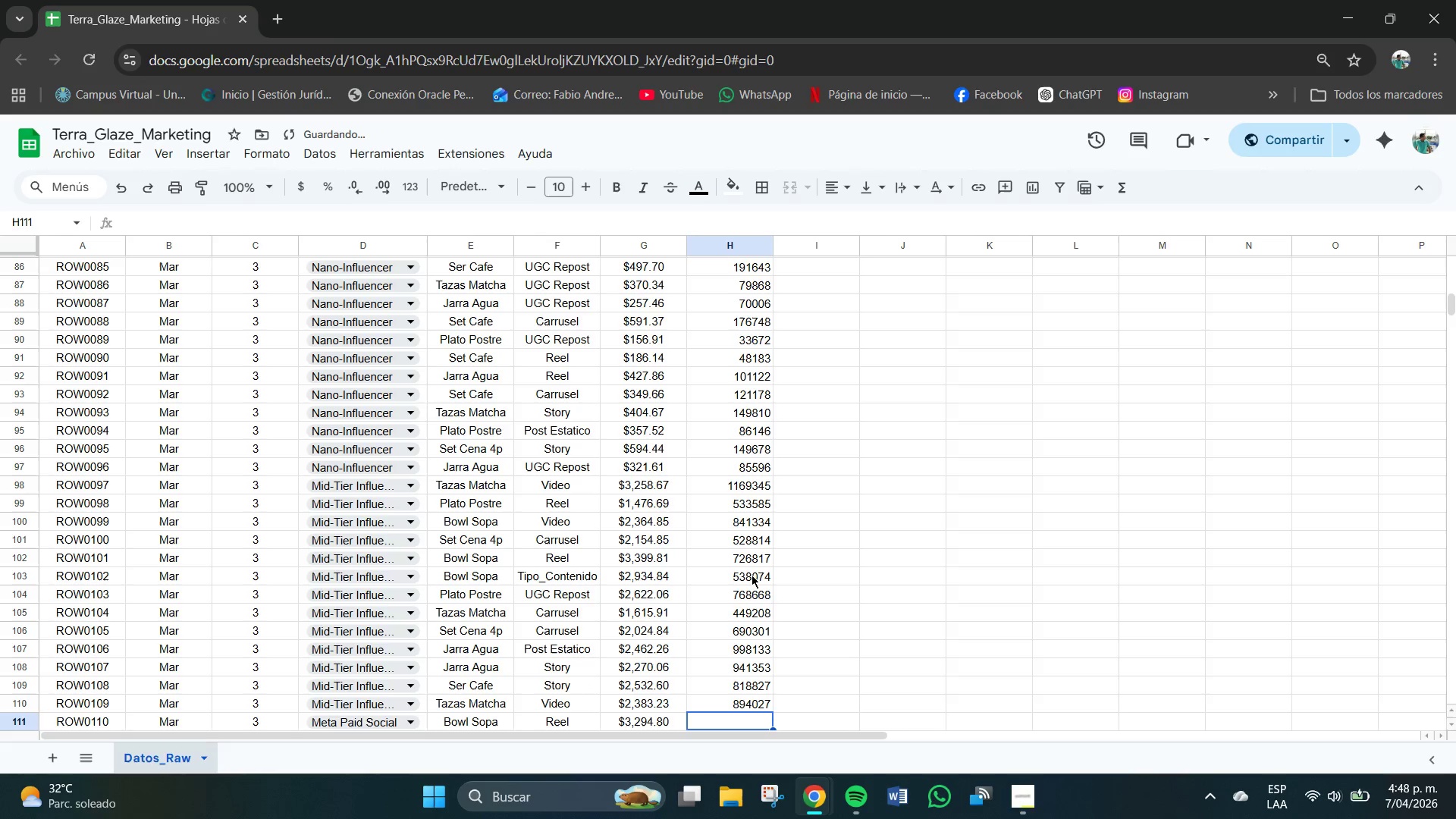 
key(NumpadEnter)
 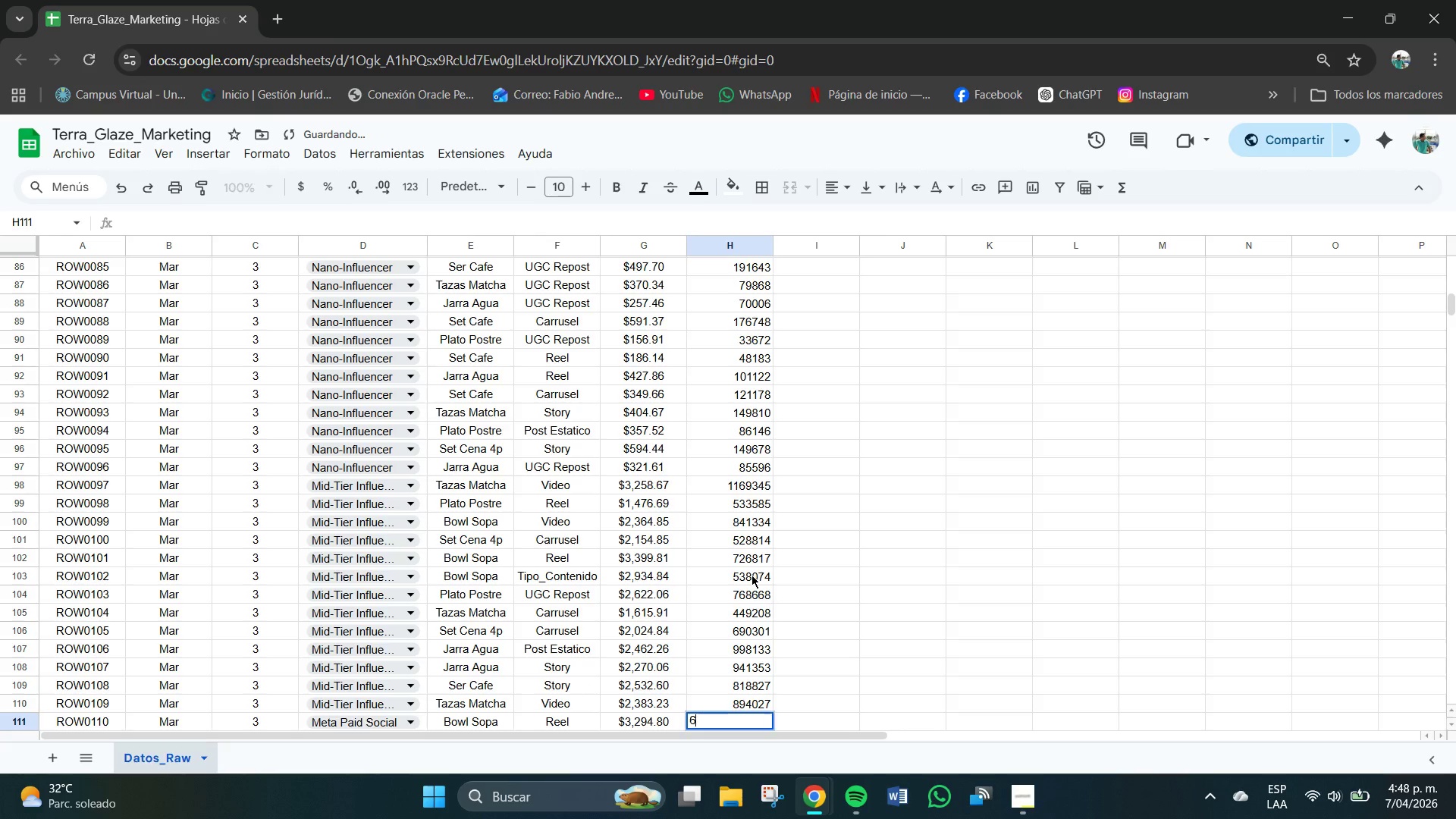 
key(Numpad6)
 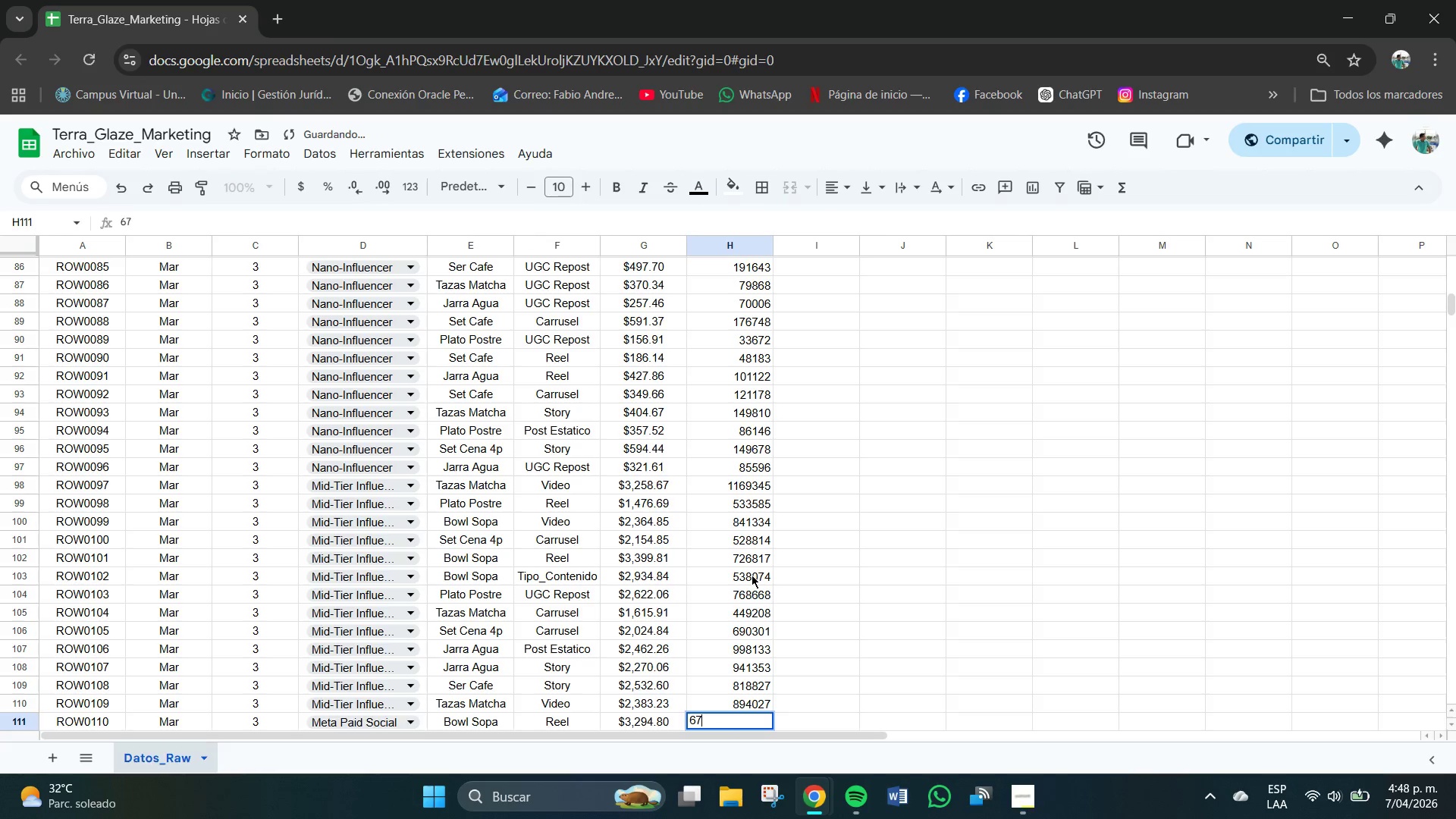 
key(Numpad7)
 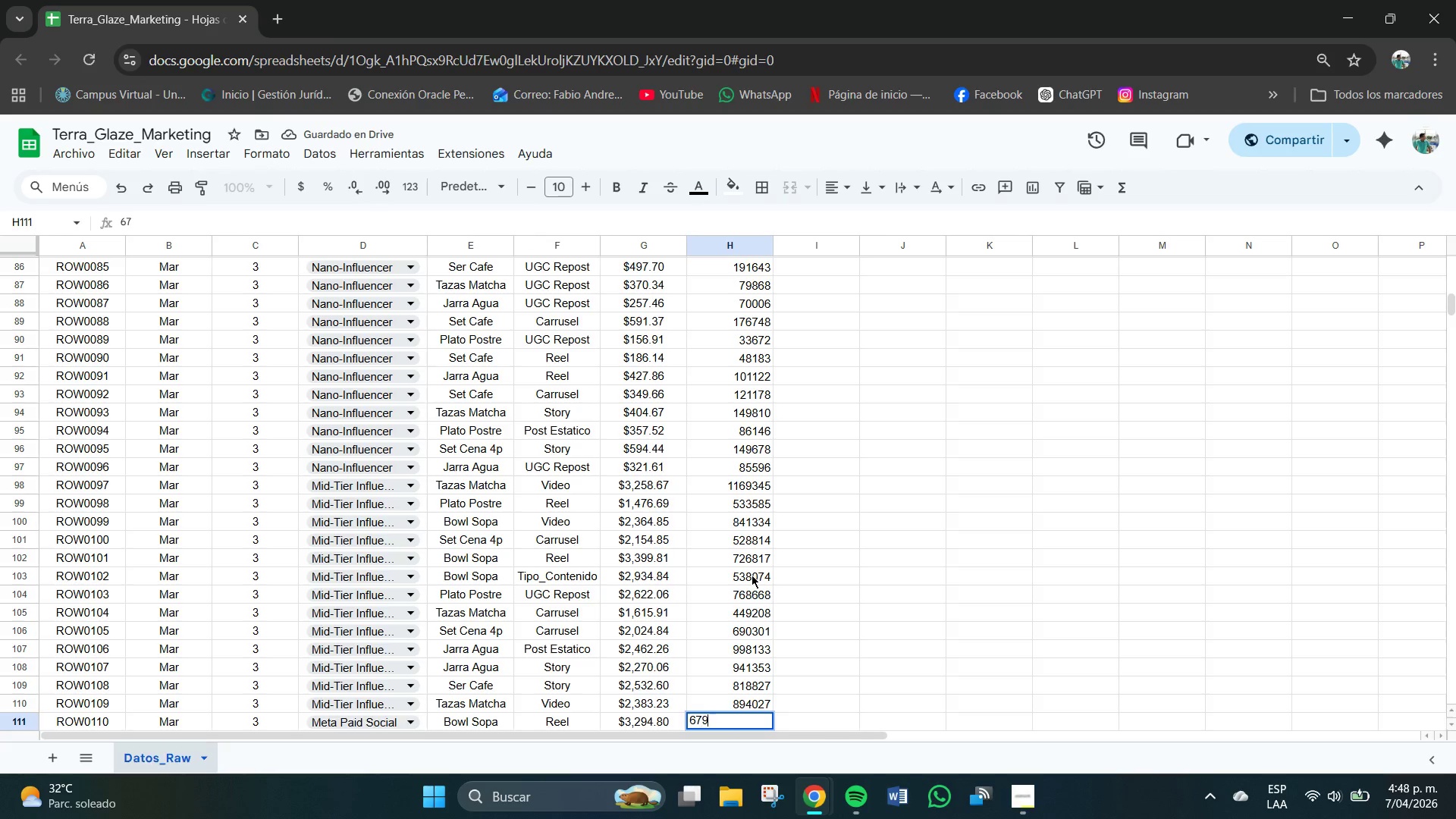 
key(Numpad9)
 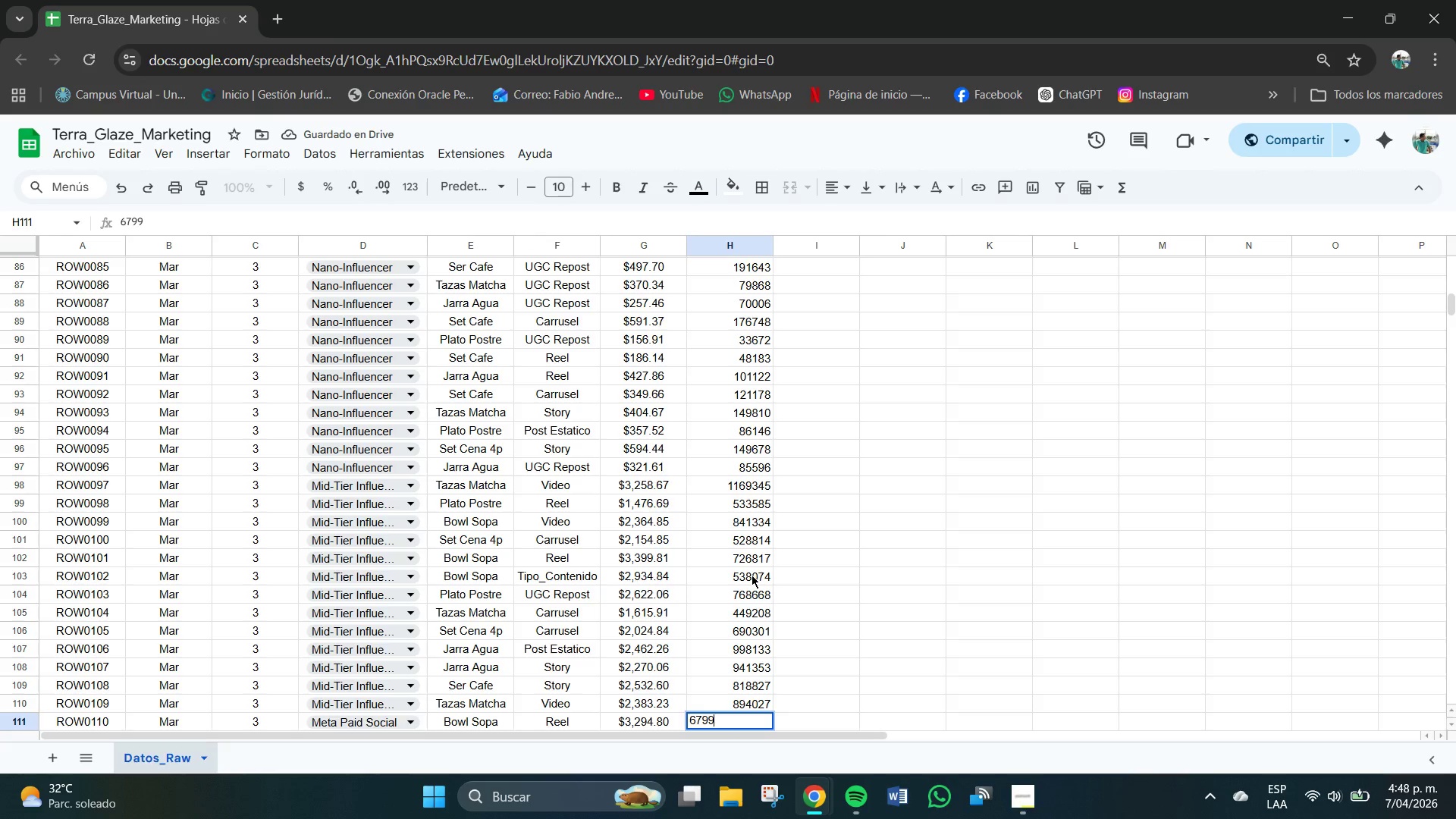 
key(Numpad9)
 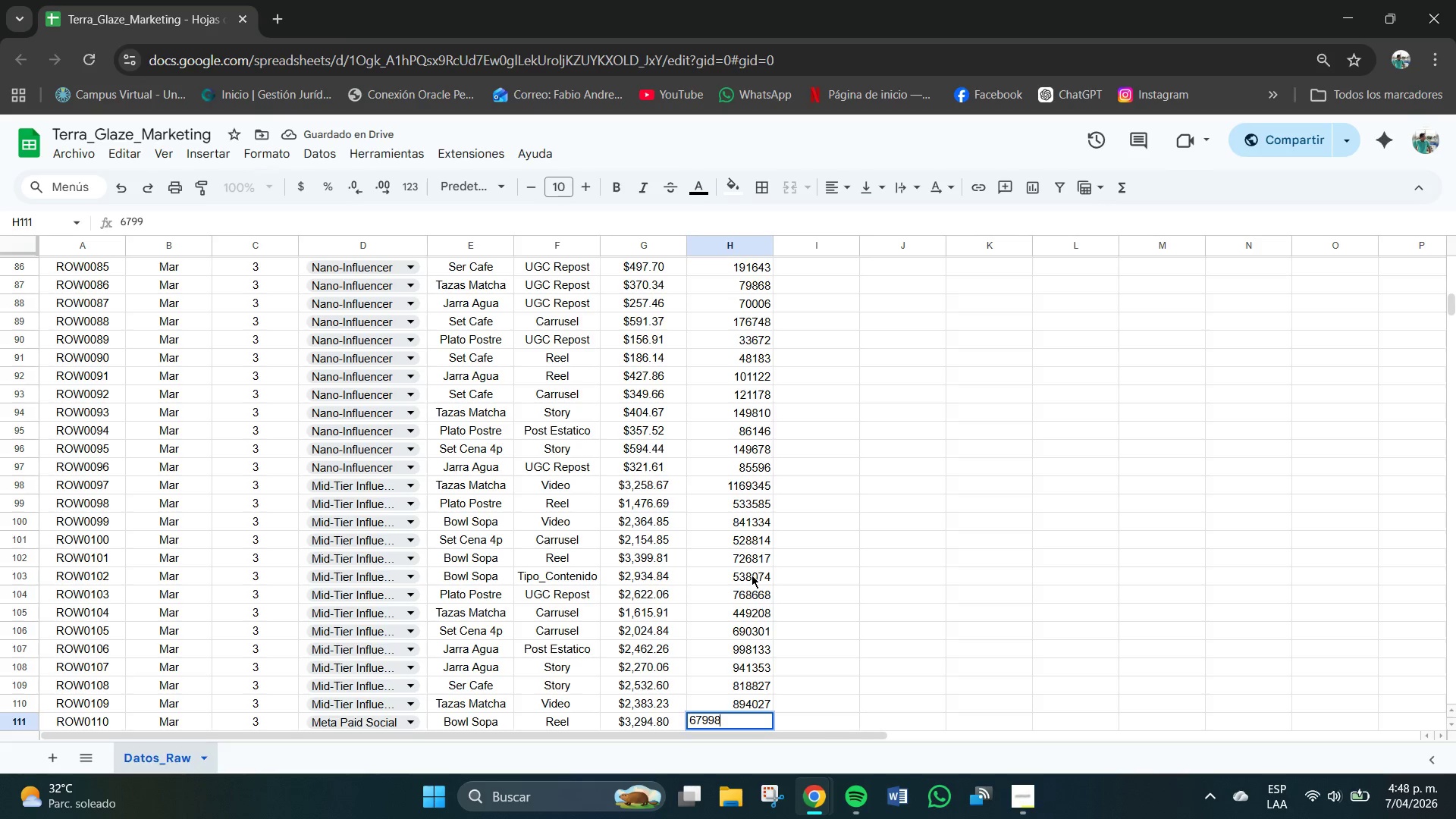 
key(Numpad8)
 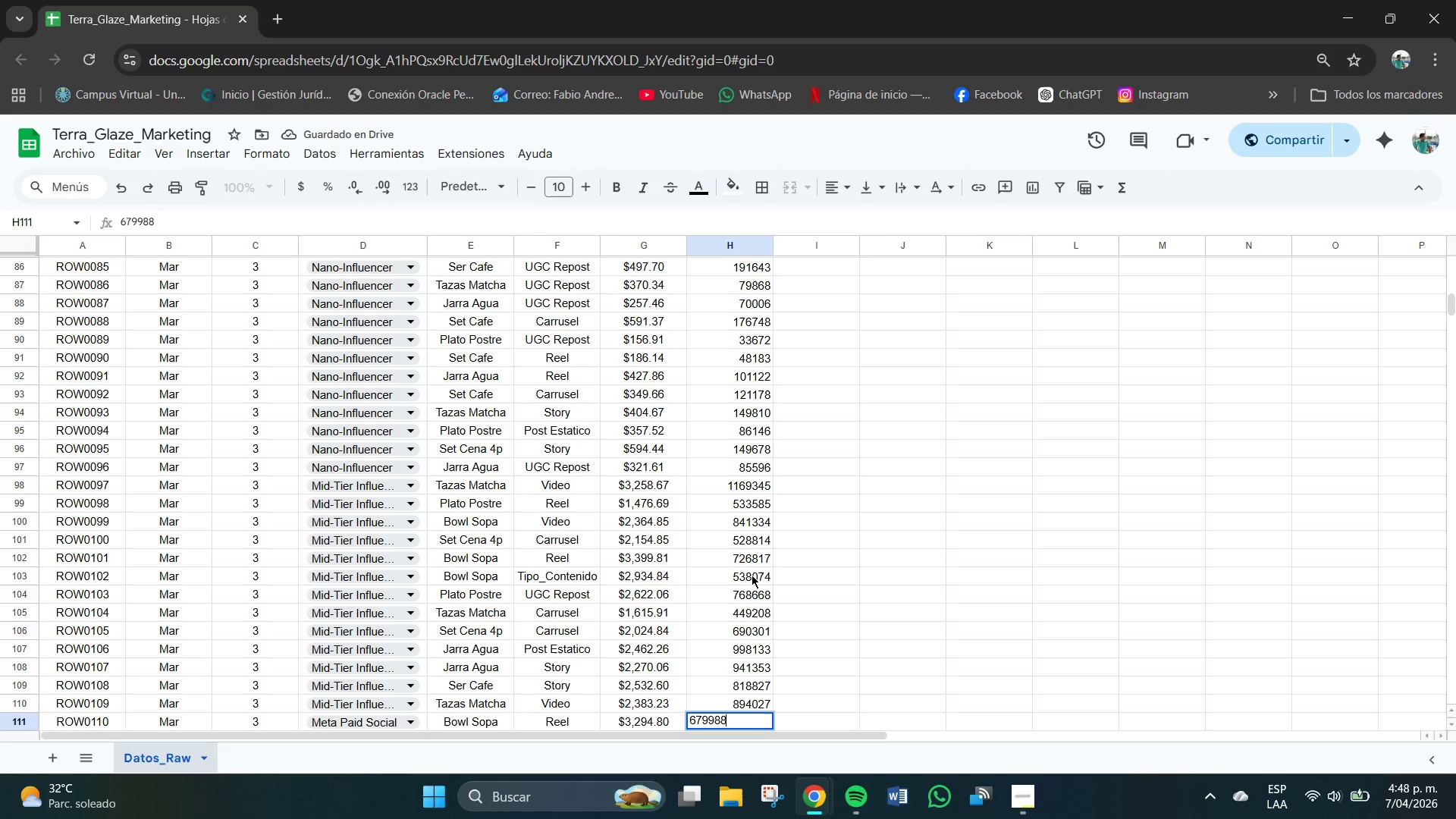 
key(Numpad8)
 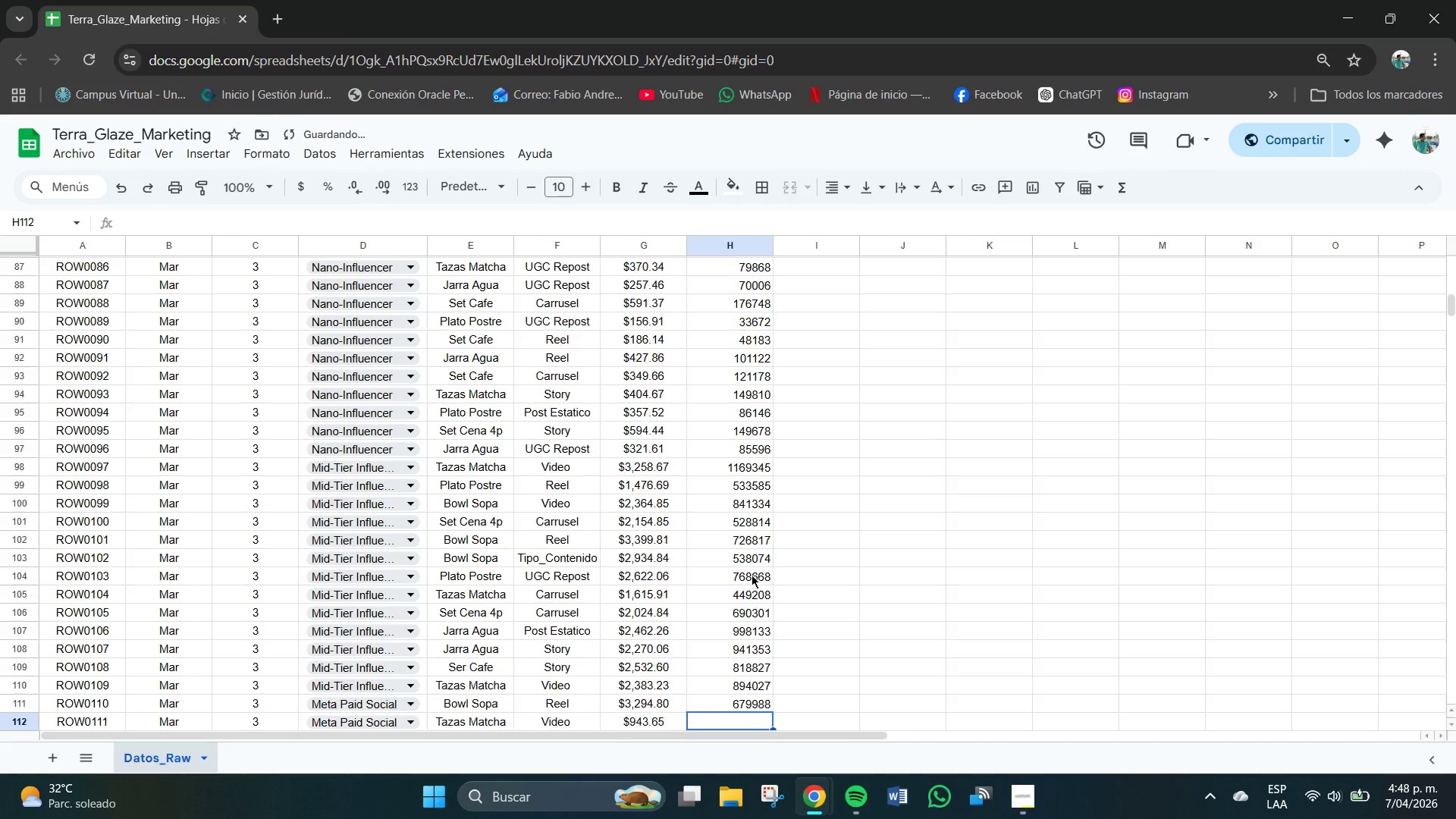 
key(NumpadEnter)
 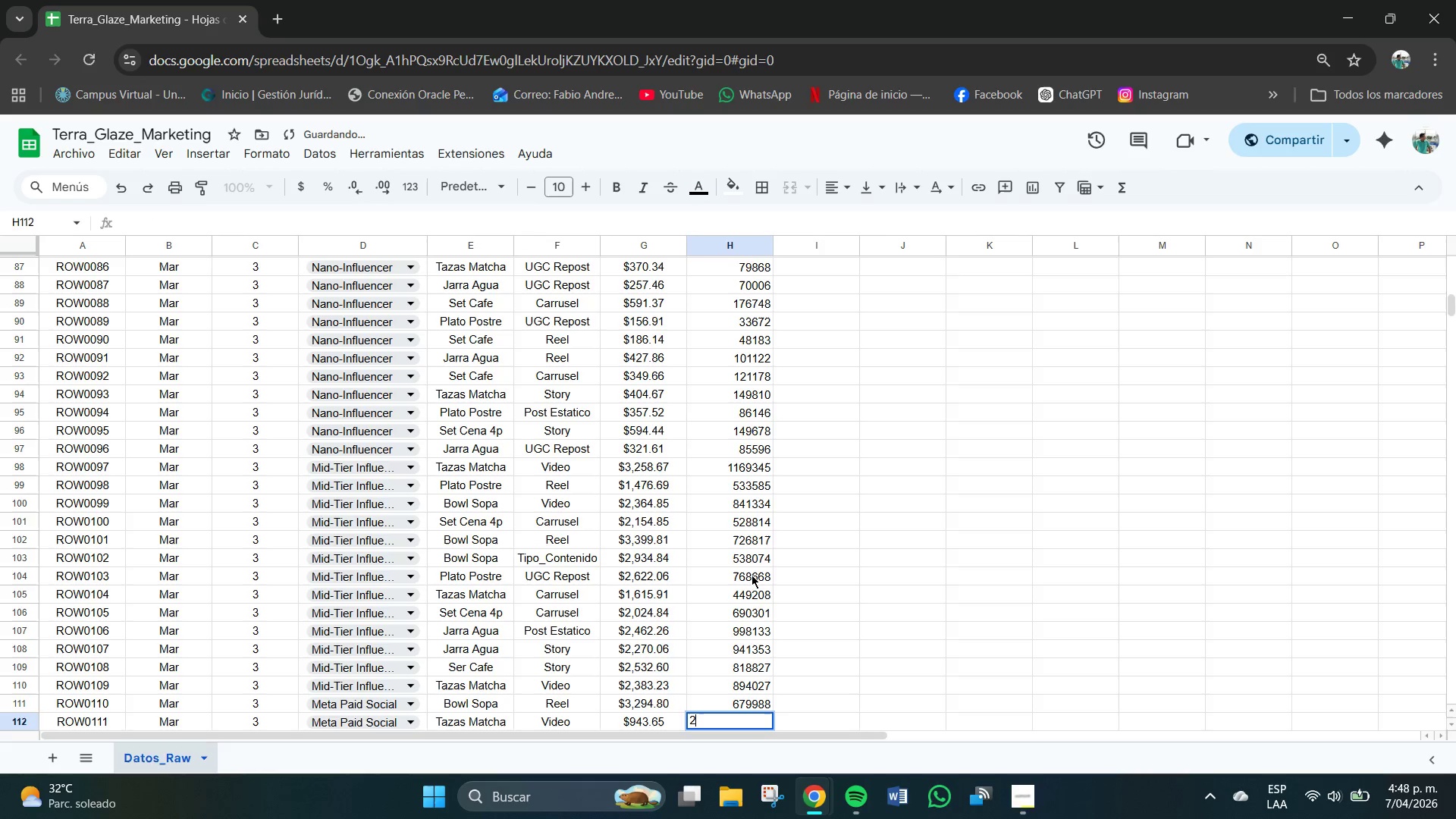 
key(Numpad2)
 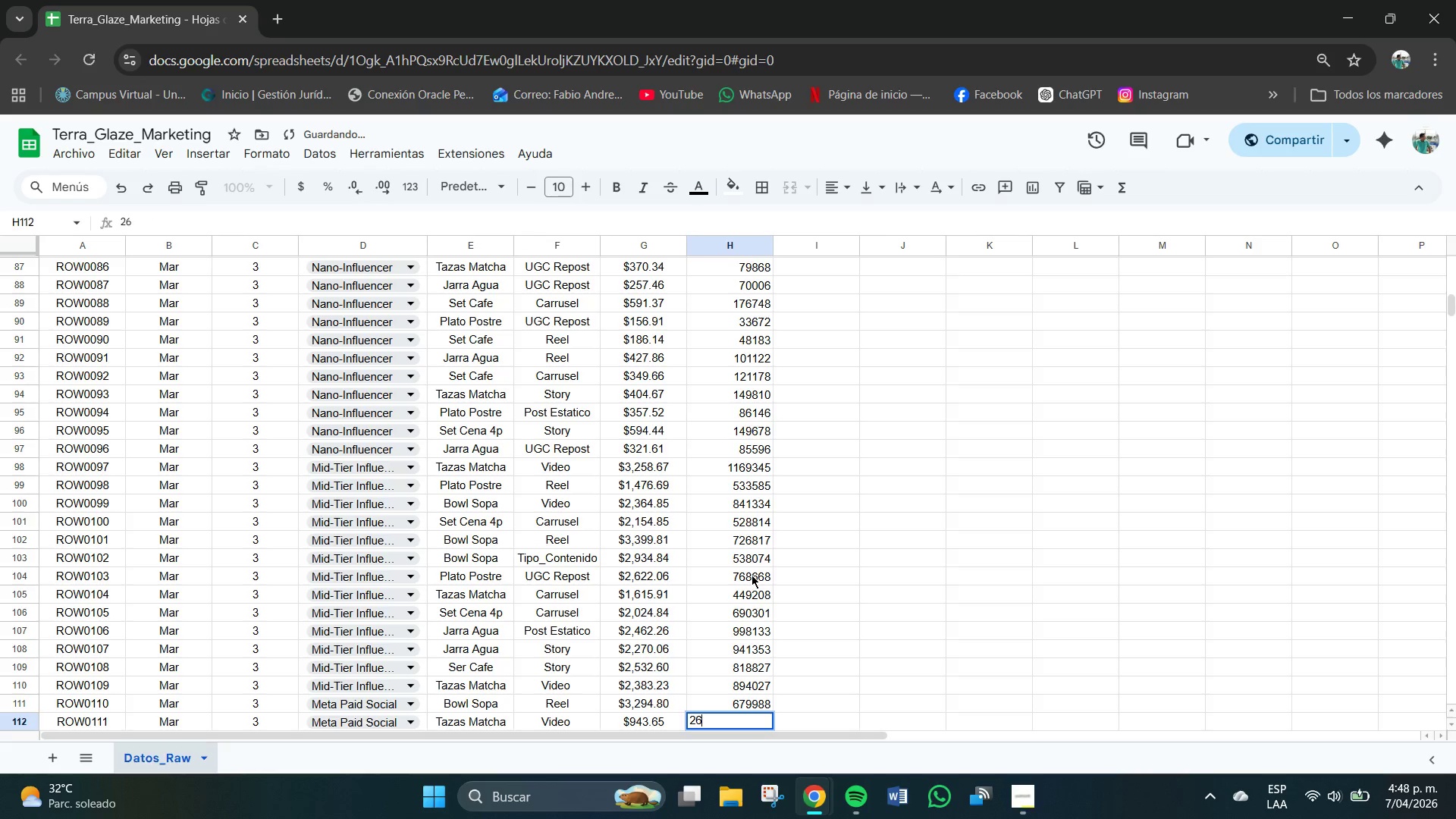 
key(Numpad6)
 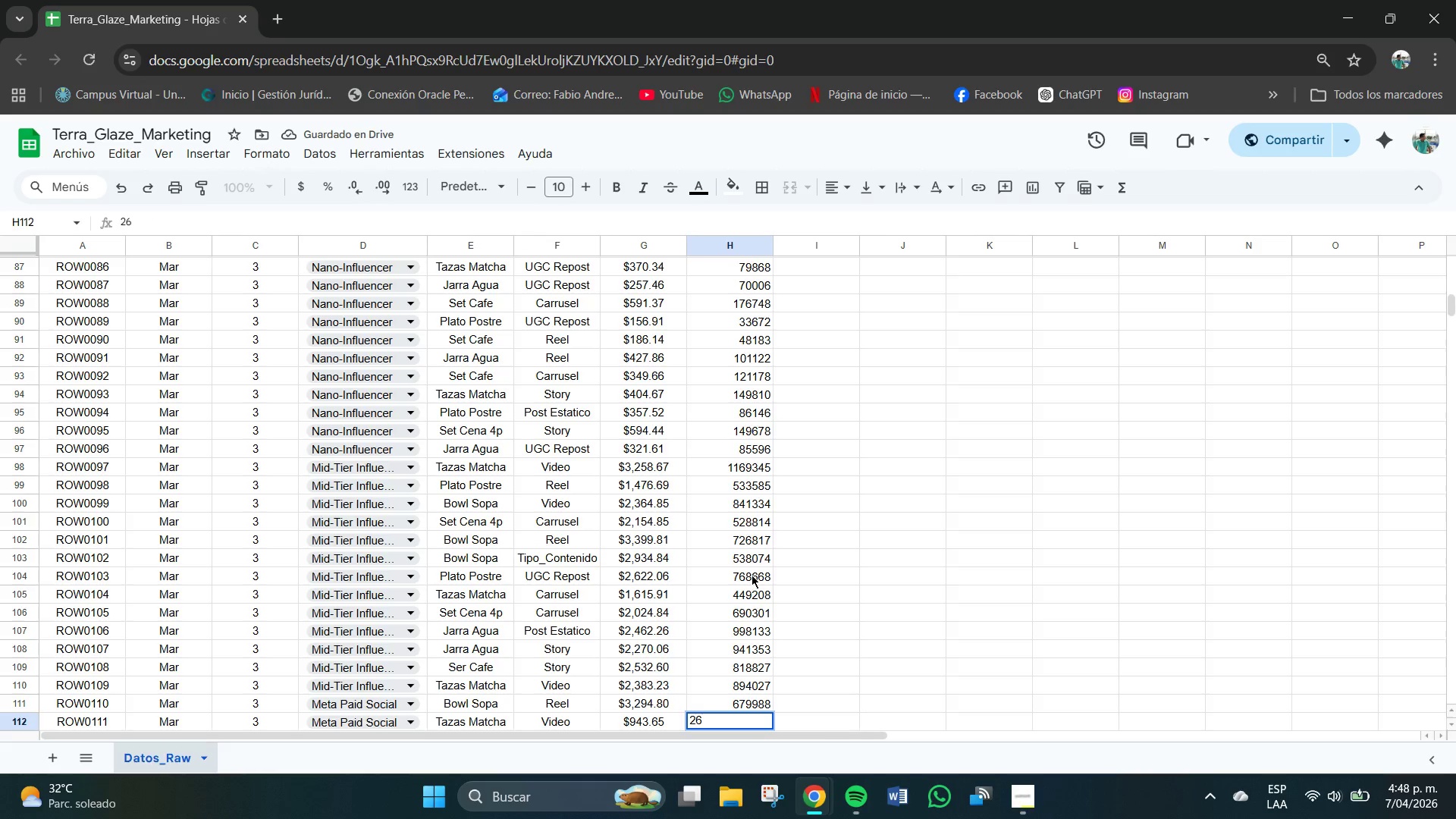 
key(Numpad5)
 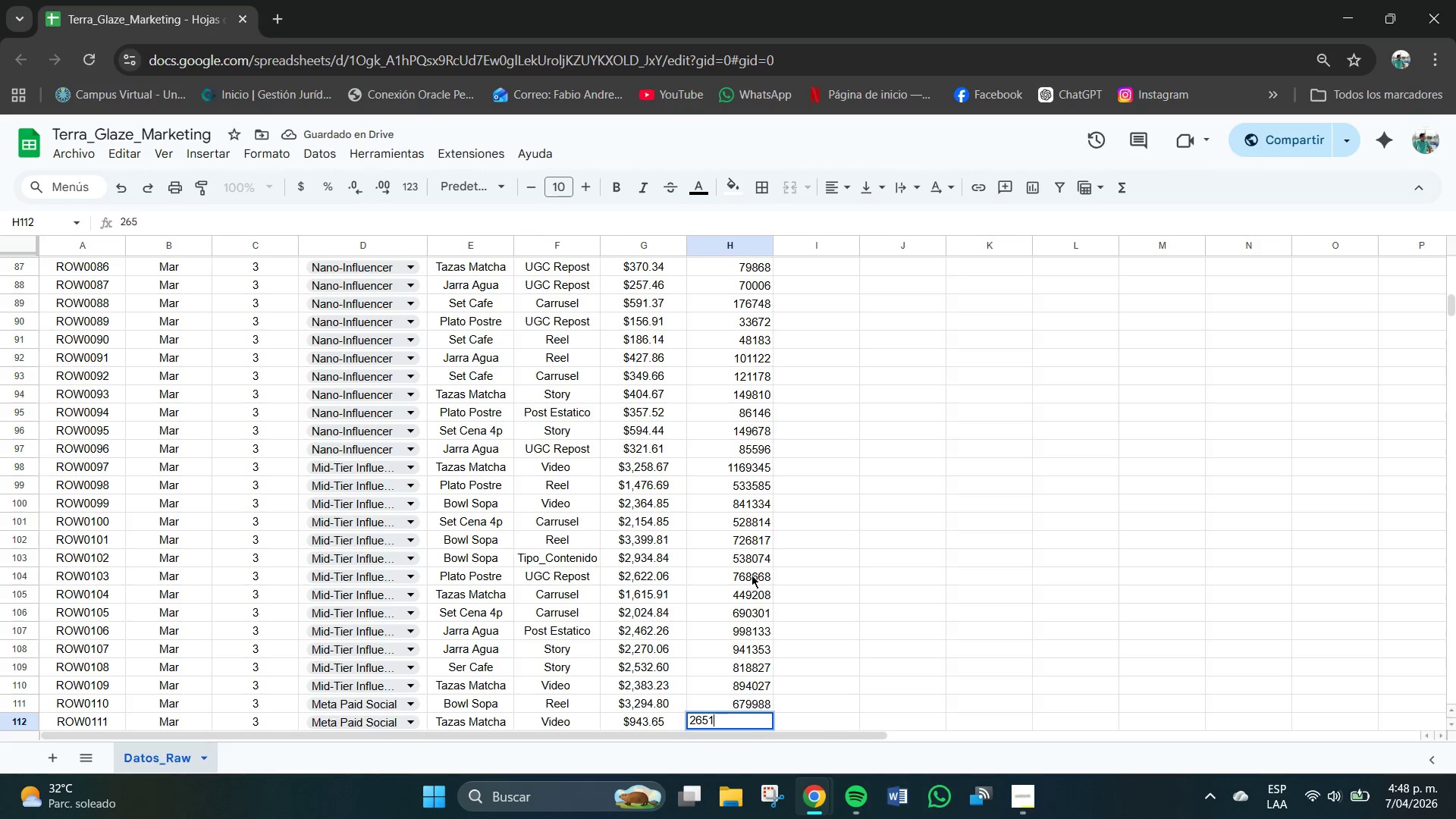 
key(Numpad1)
 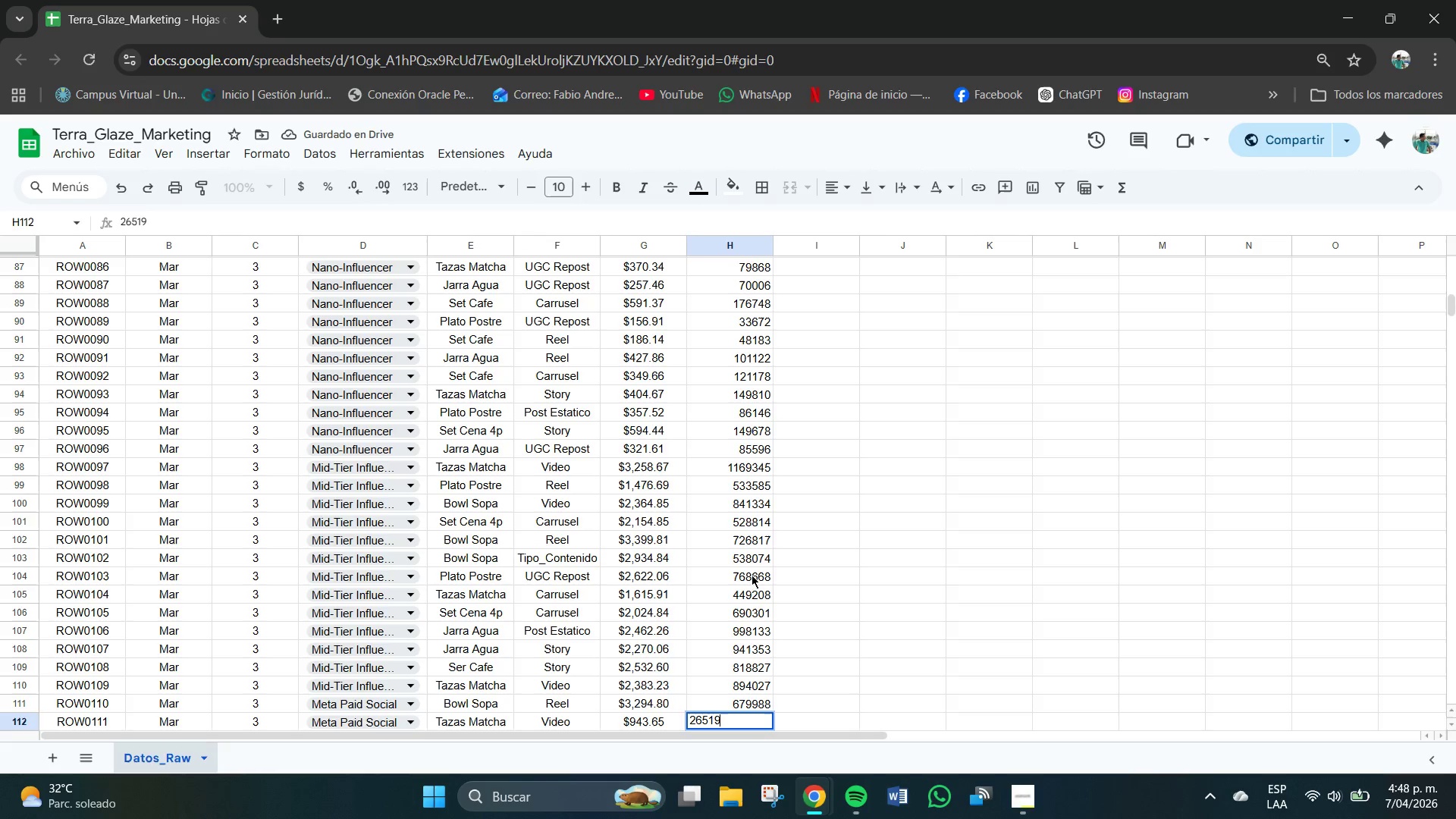 
key(Numpad9)
 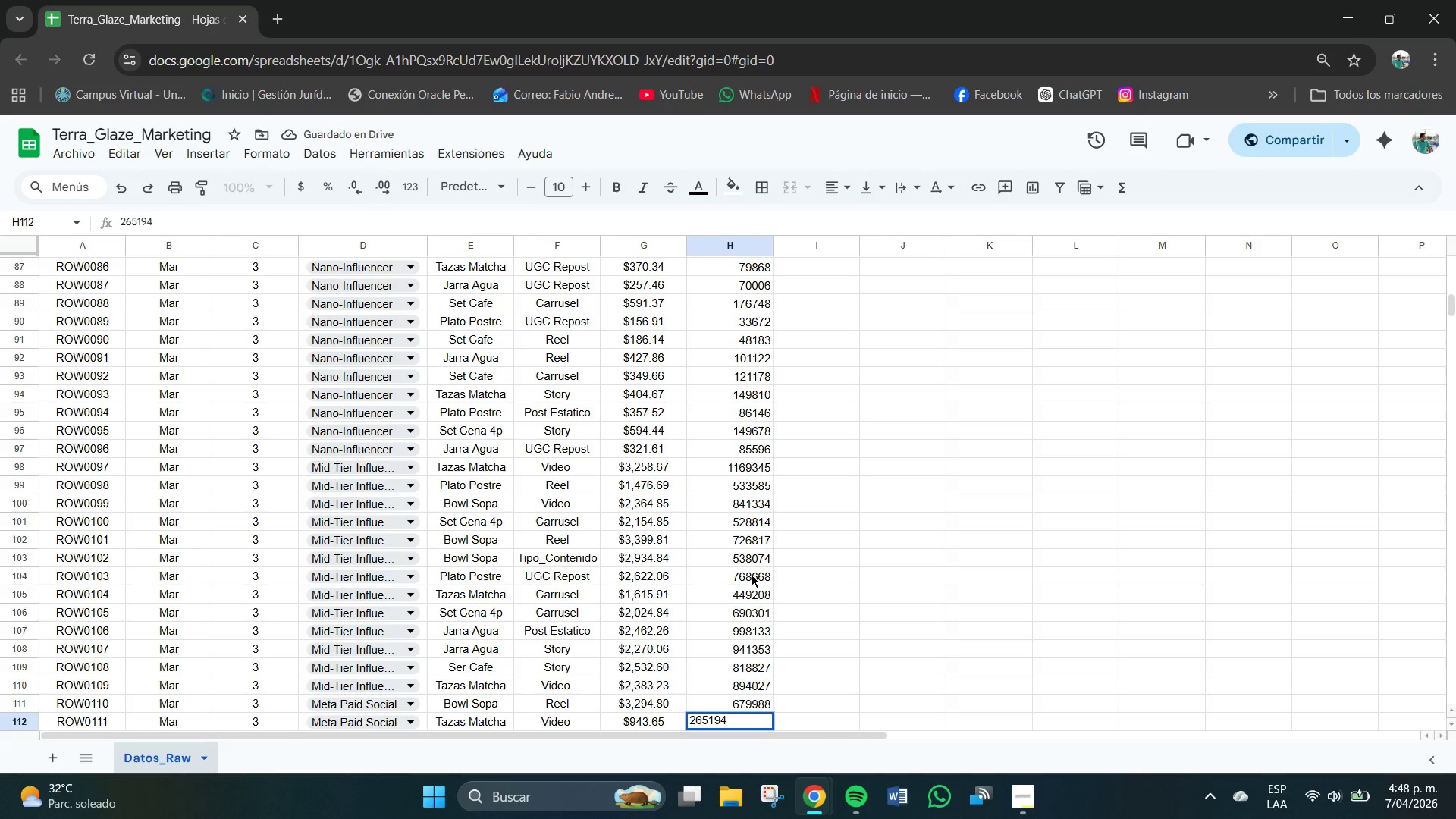 
key(Numpad4)
 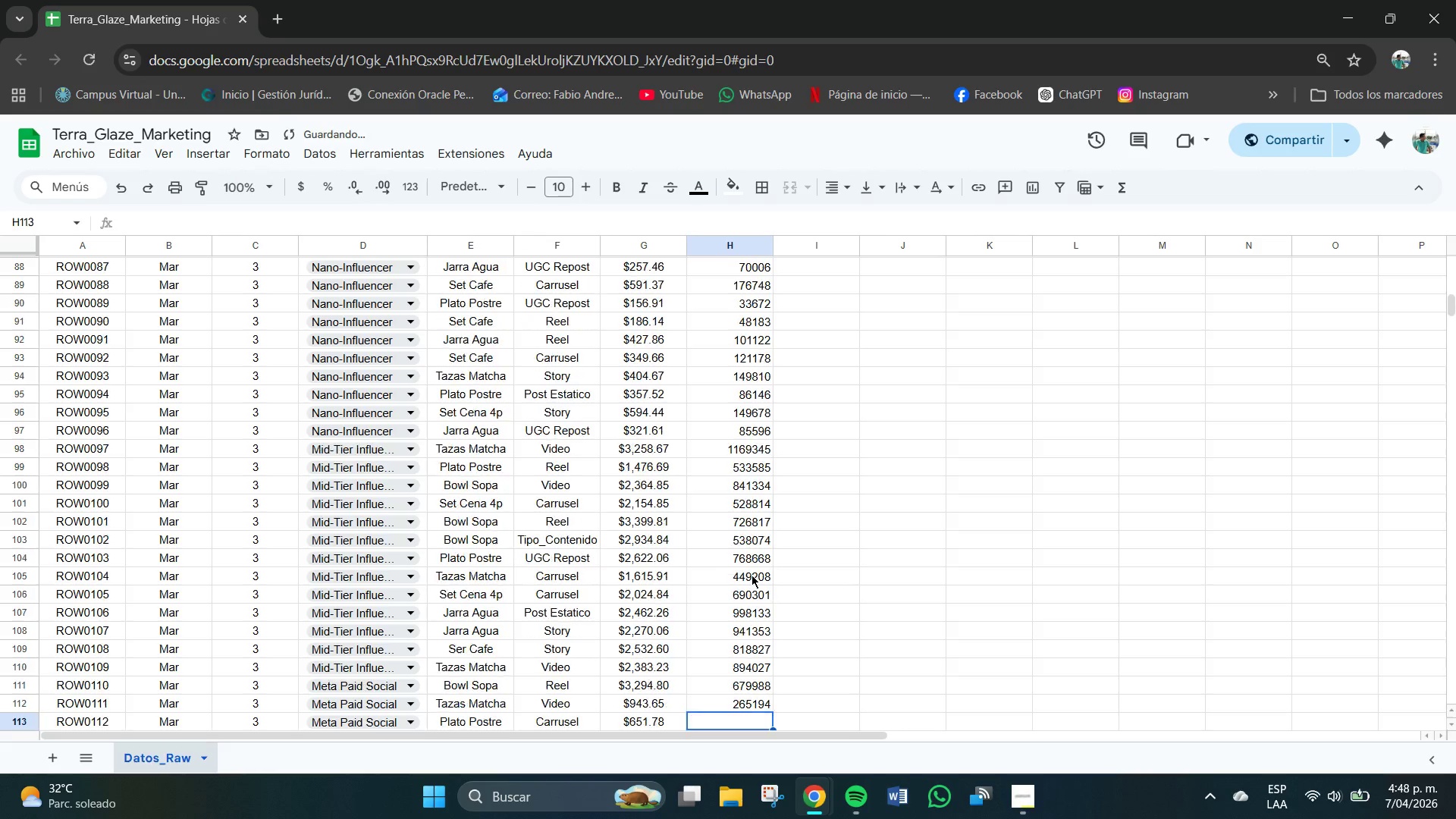 
key(NumpadEnter)
 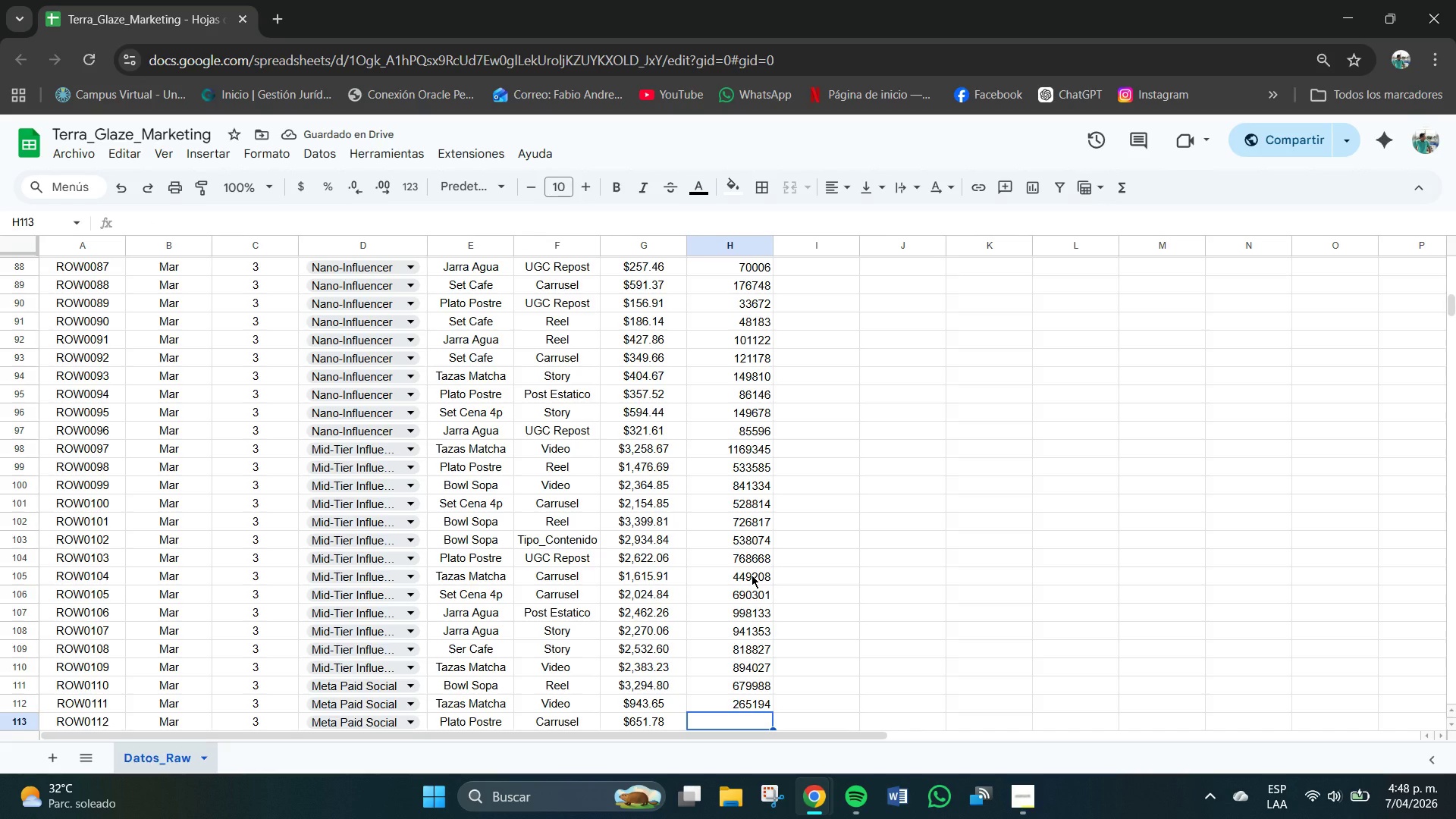 
key(Numpad2)
 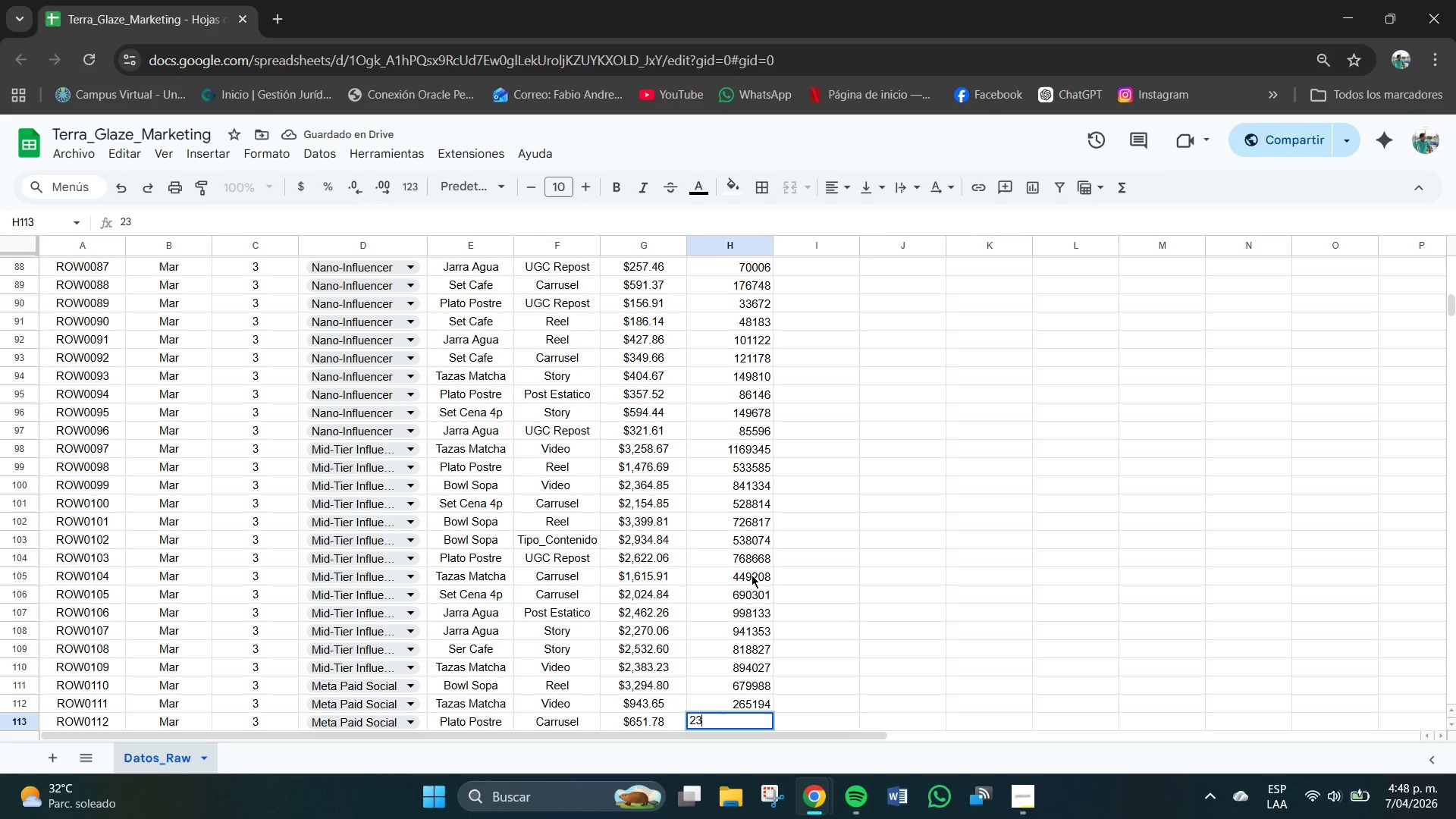 
key(Numpad3)
 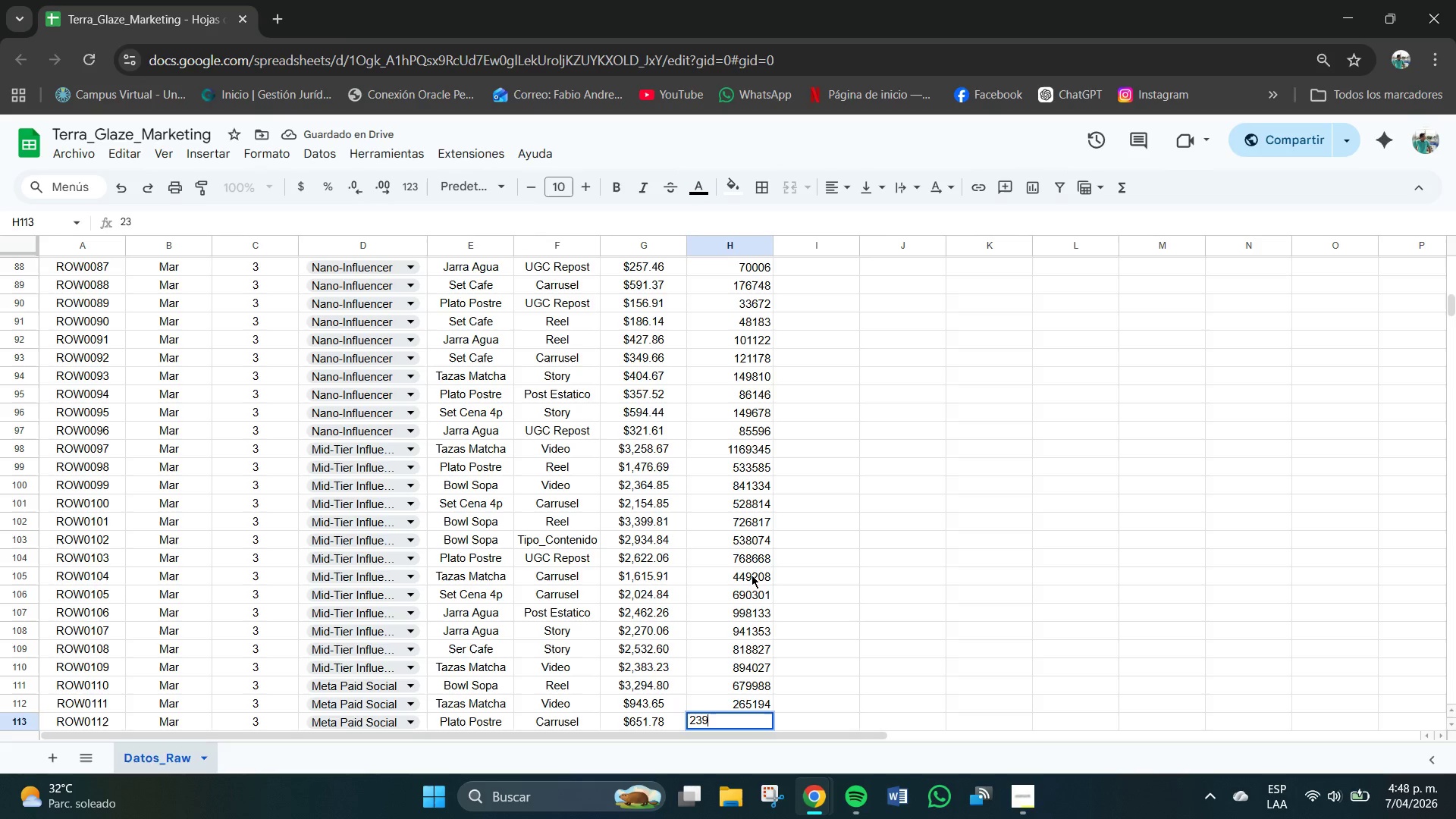 
key(Numpad9)
 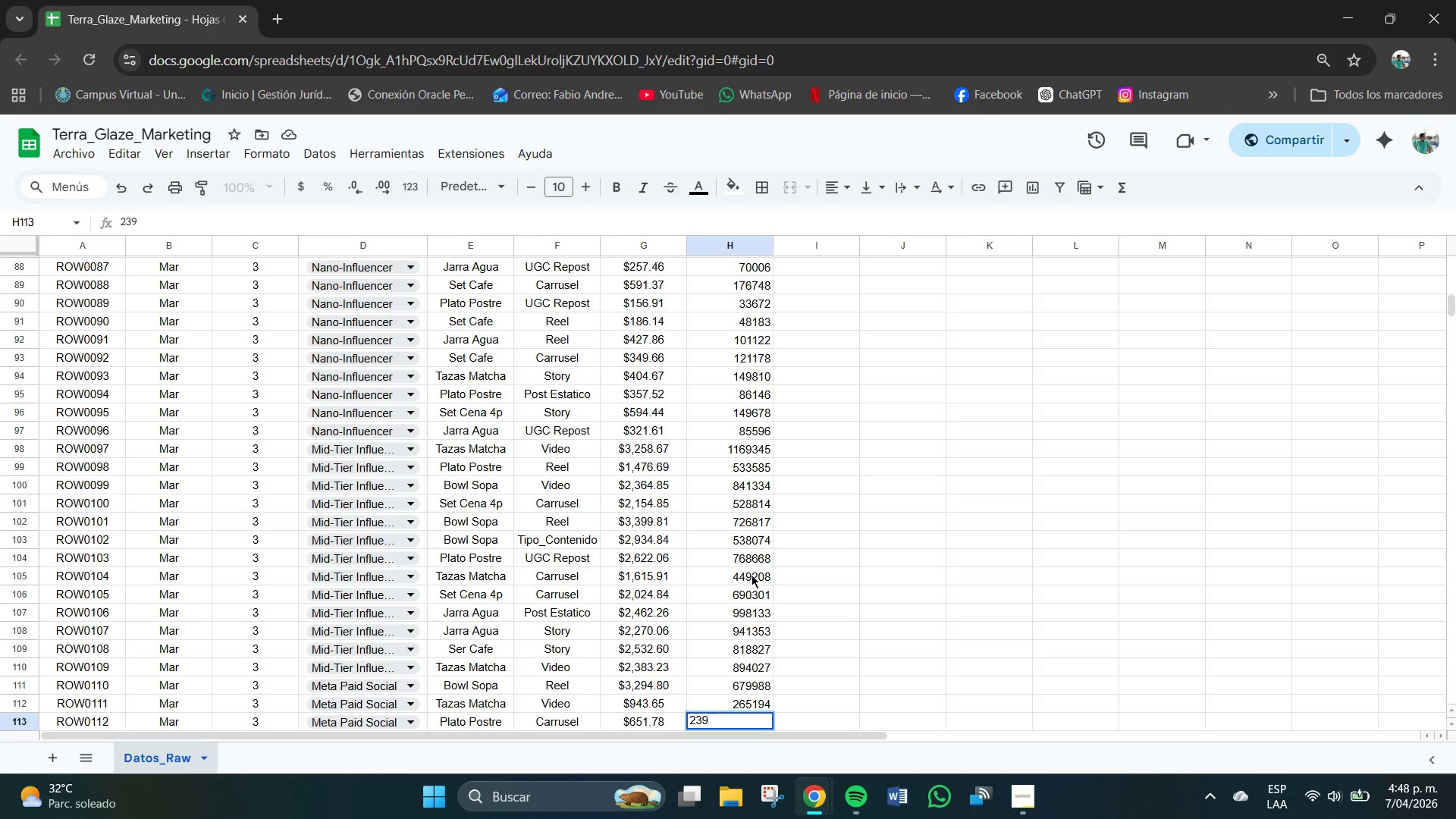 
key(Numpad8)
 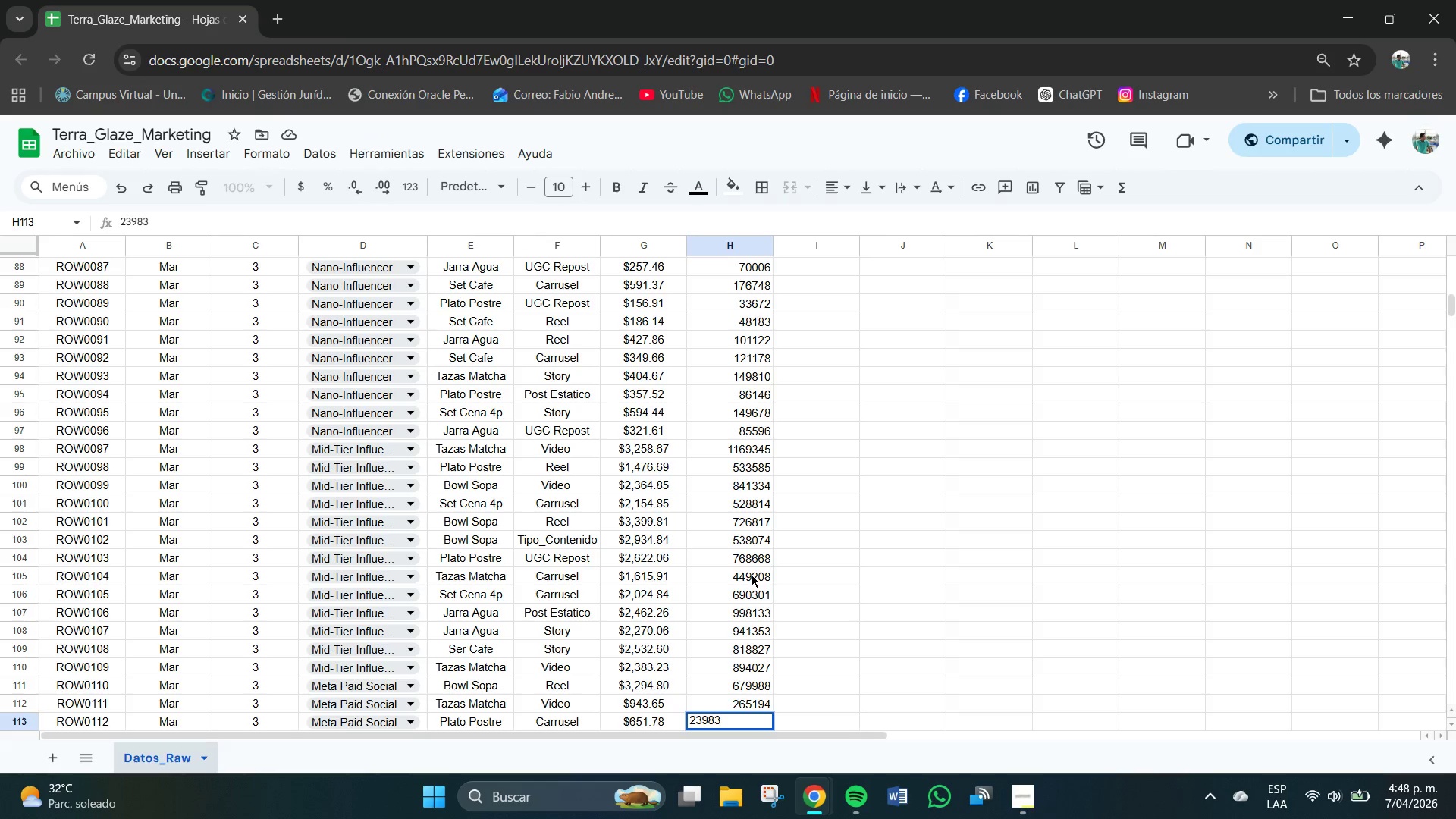 
key(Numpad3)
 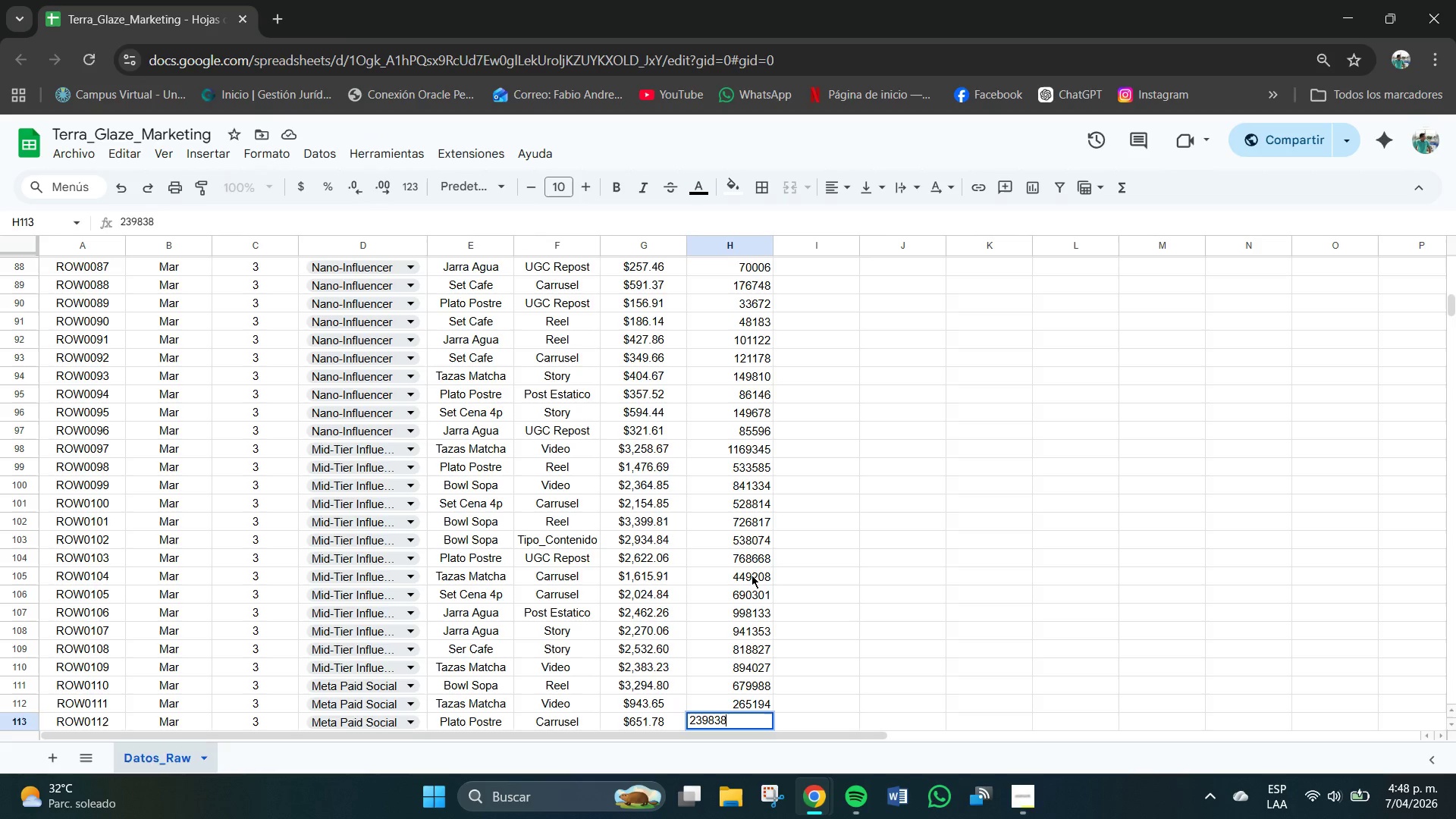 
key(Numpad8)
 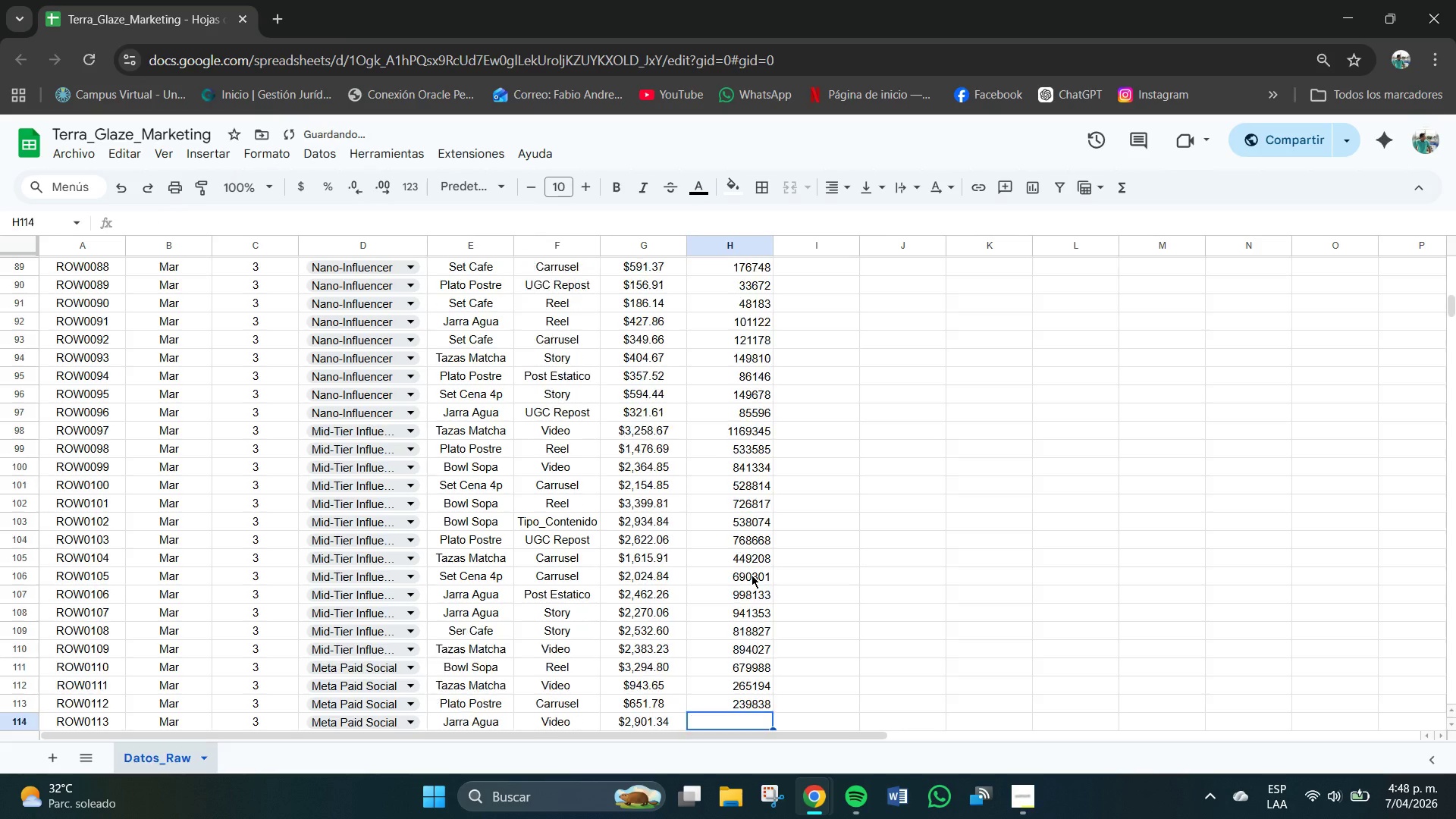 
key(NumpadEnter)
 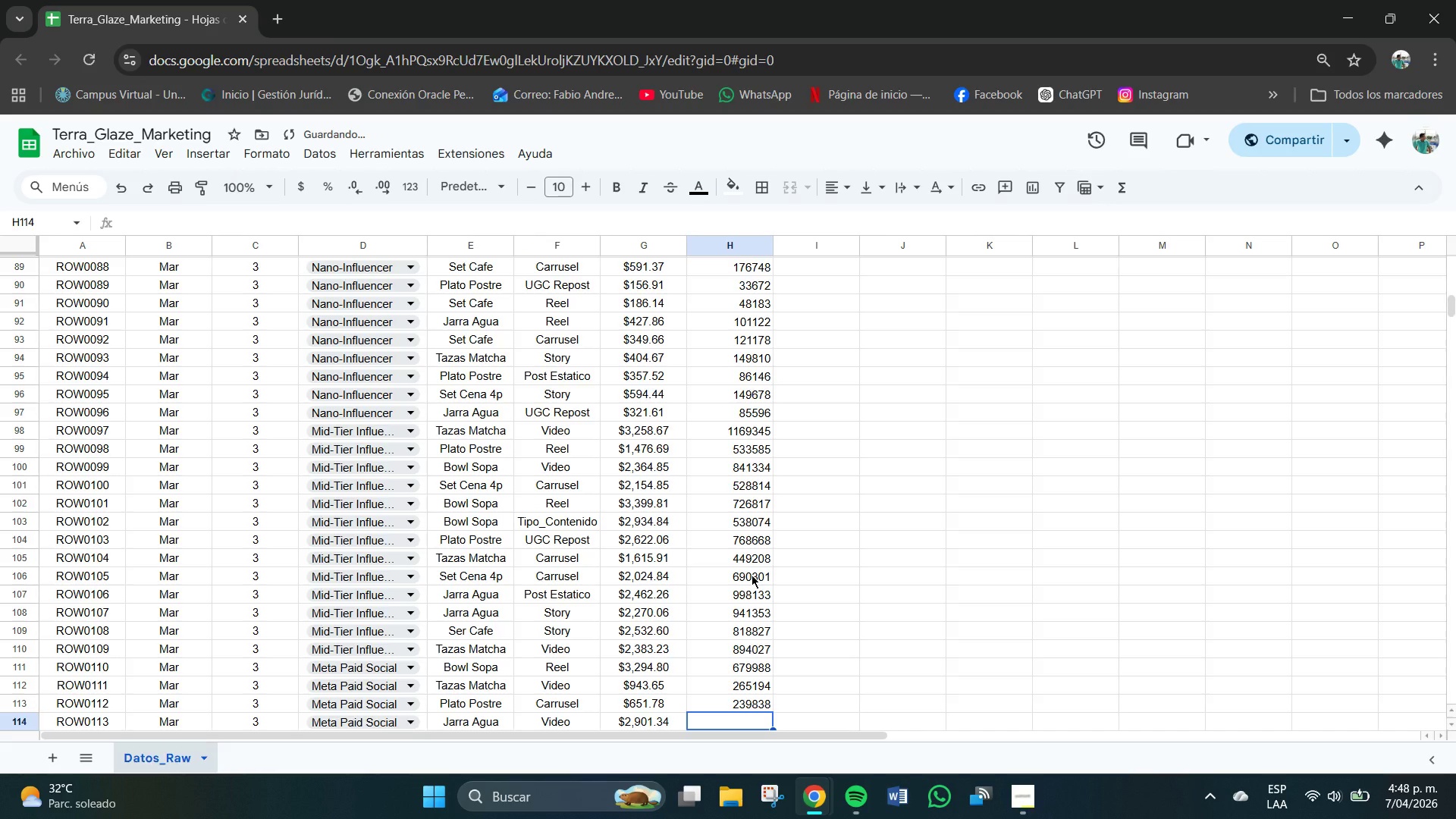 
key(Numpad8)
 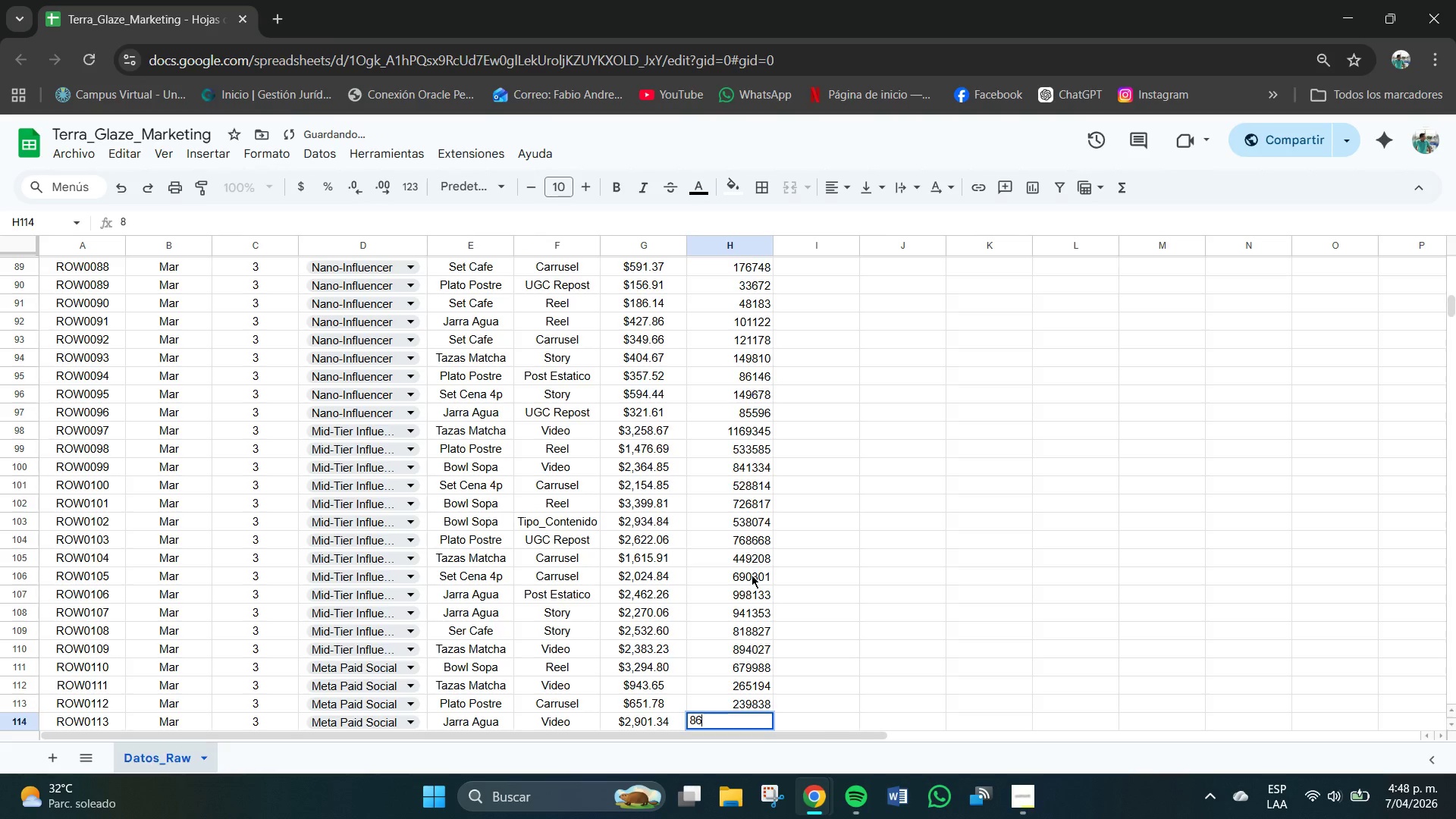 
key(Numpad6)
 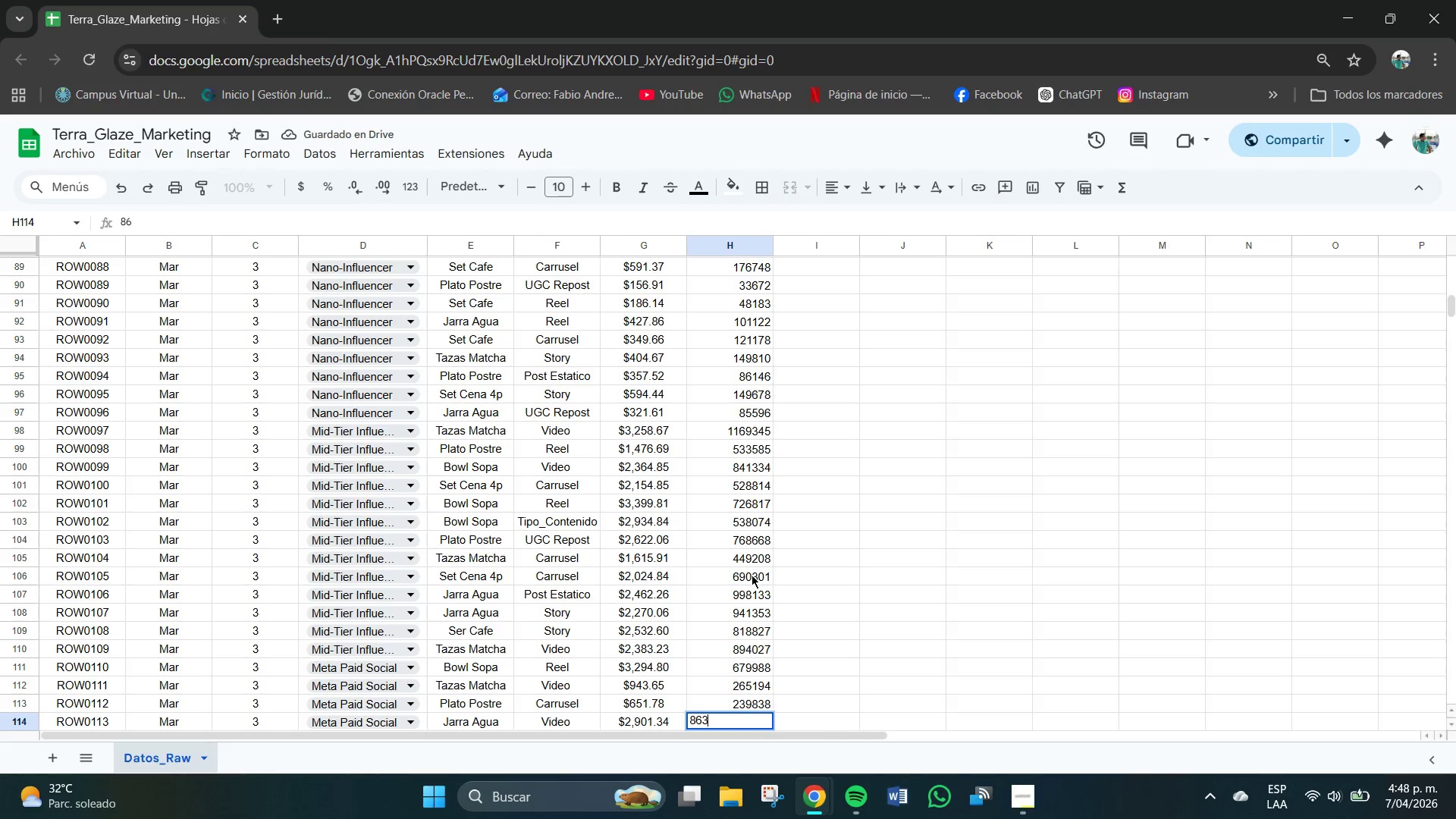 
key(Numpad3)
 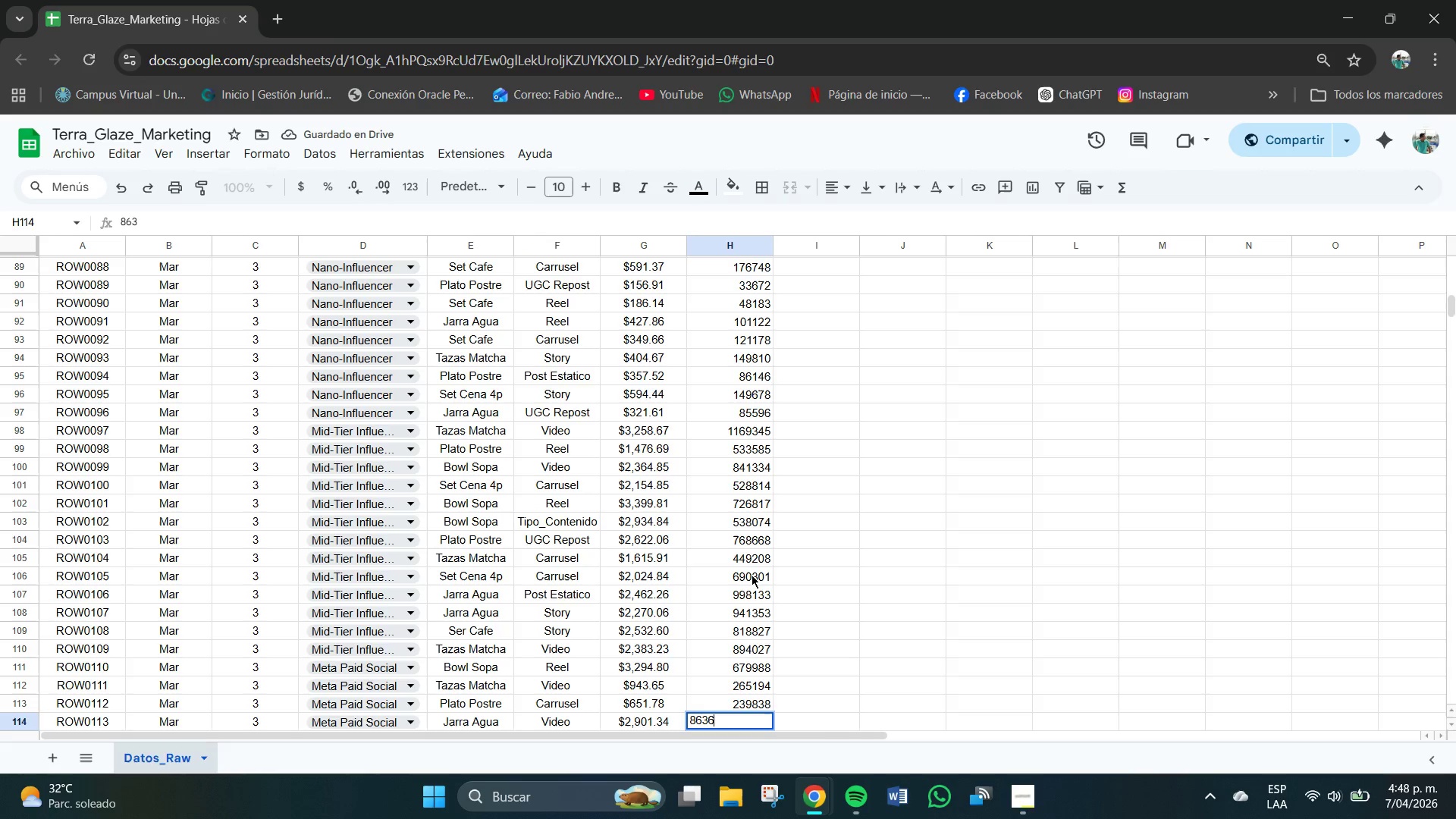 
key(Numpad6)
 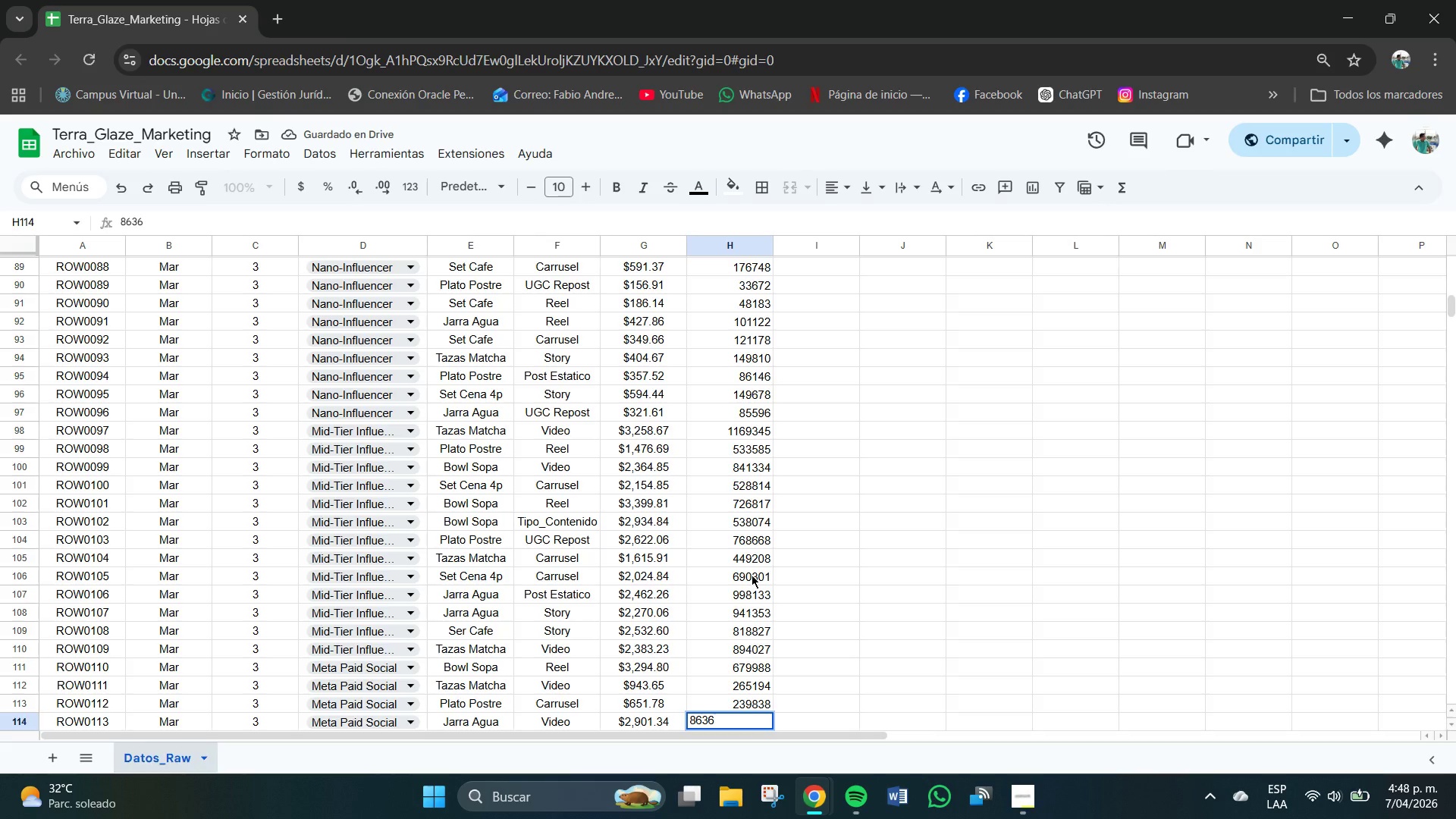 
key(Numpad2)
 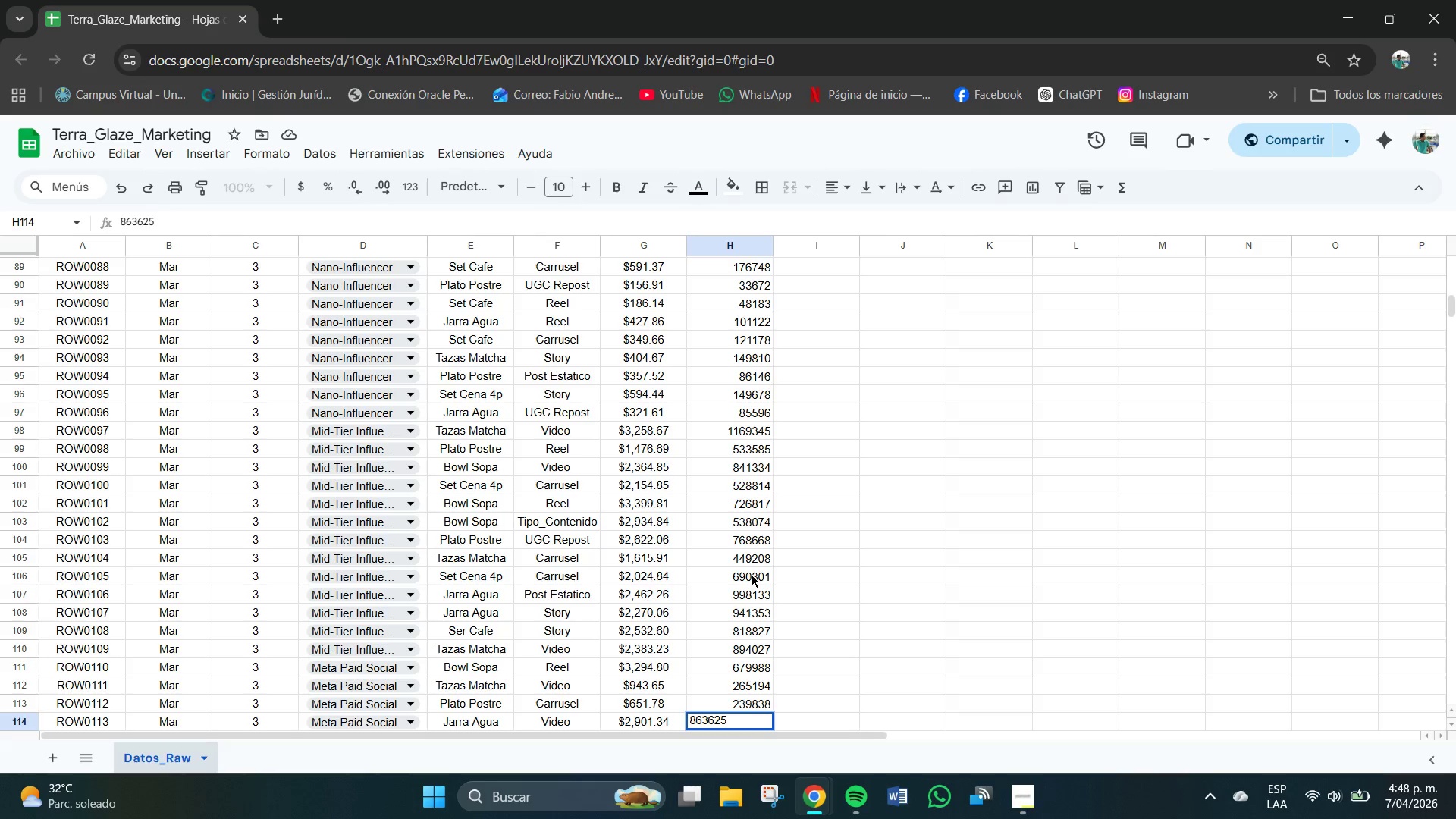 
key(Numpad5)
 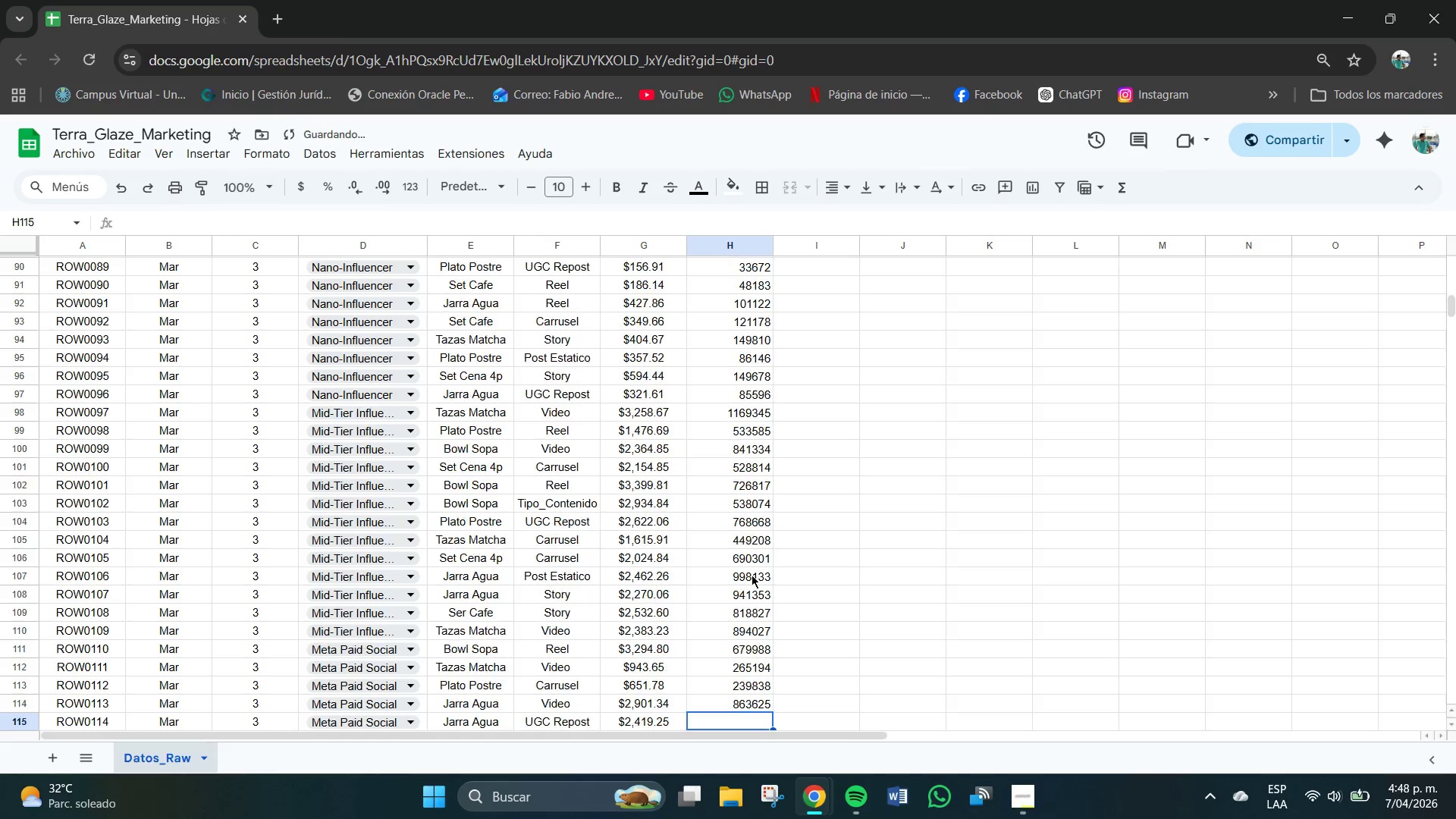 
key(NumpadEnter)
 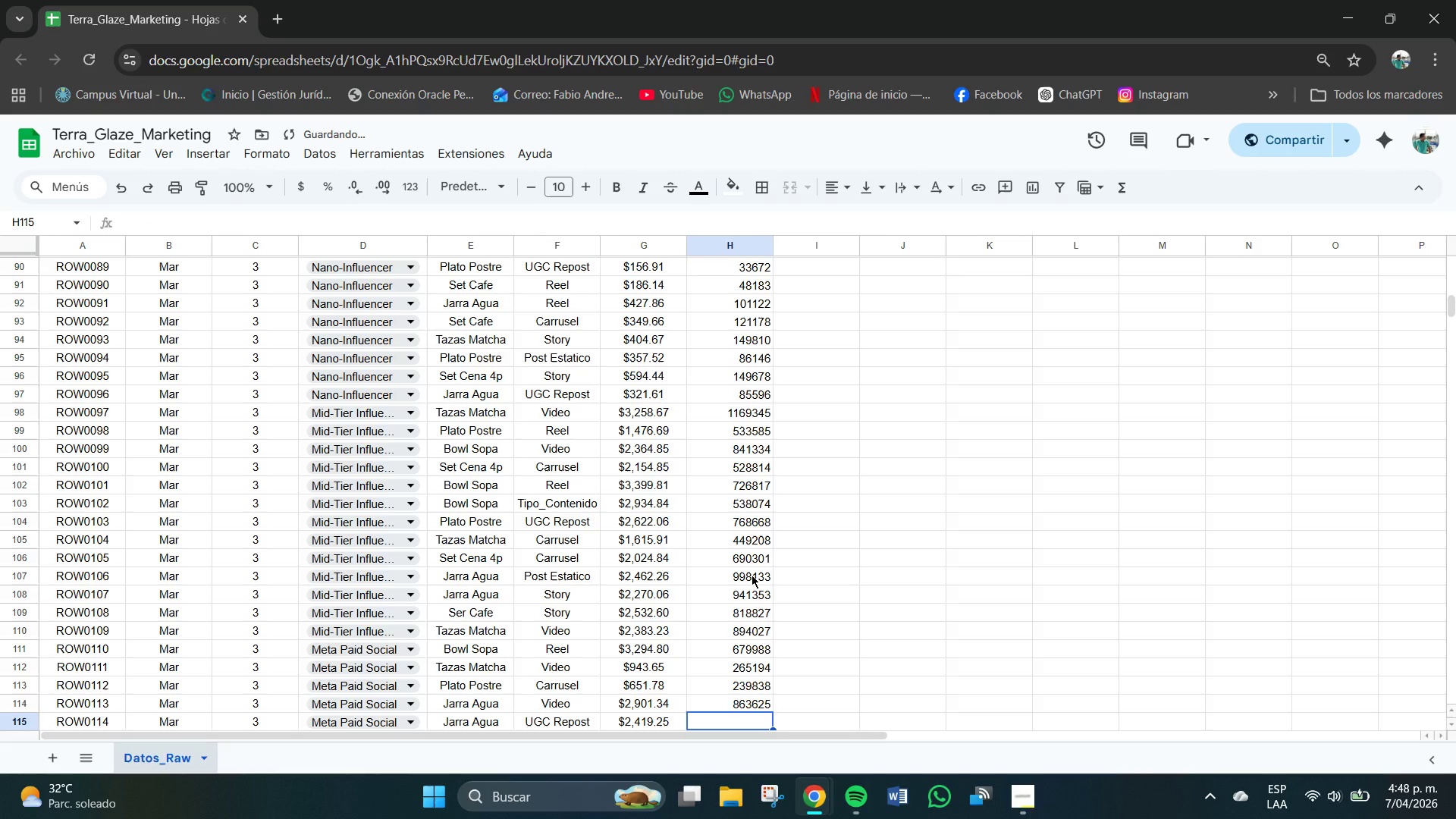 
key(Numpad6)
 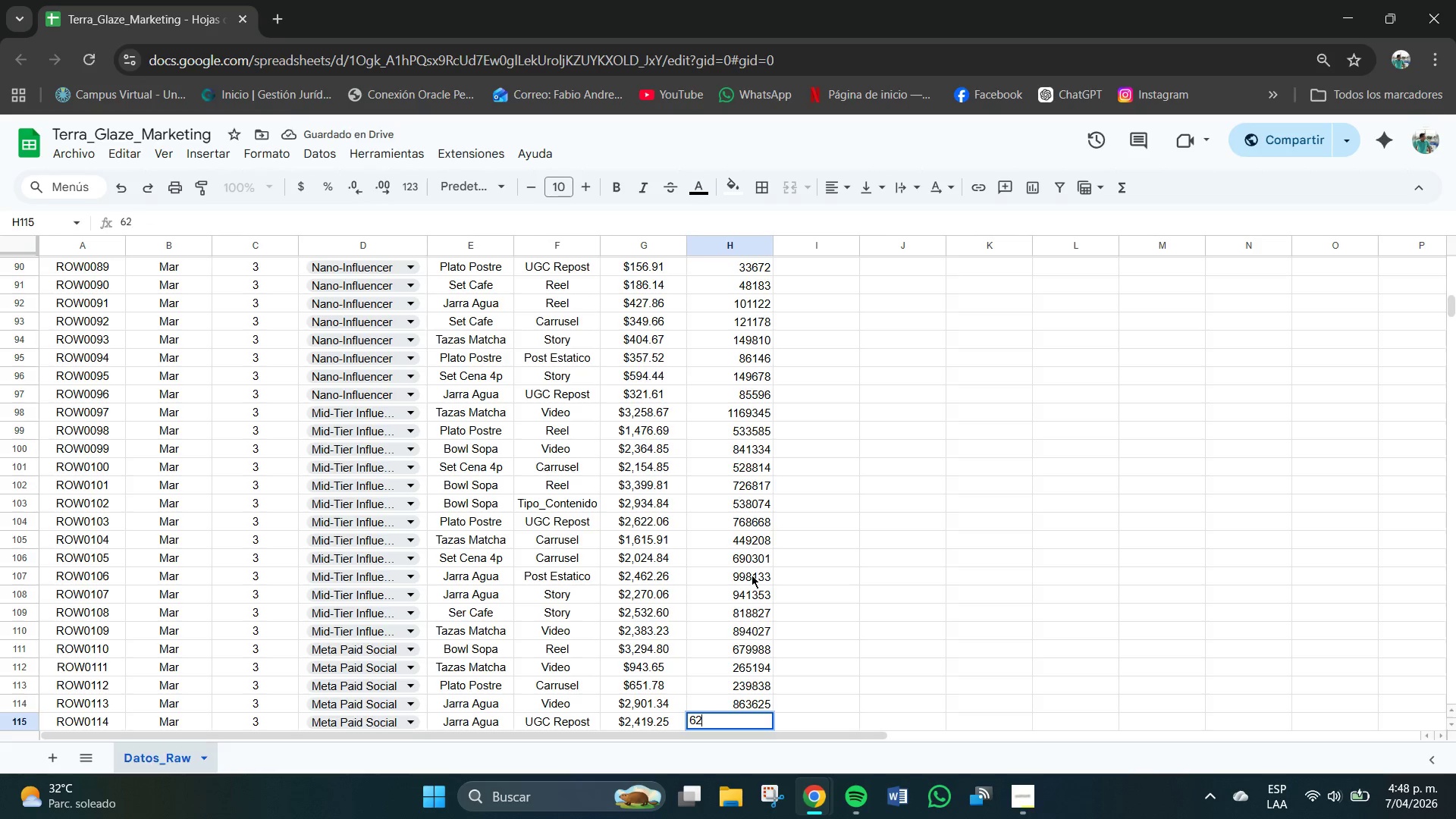 
key(Numpad2)
 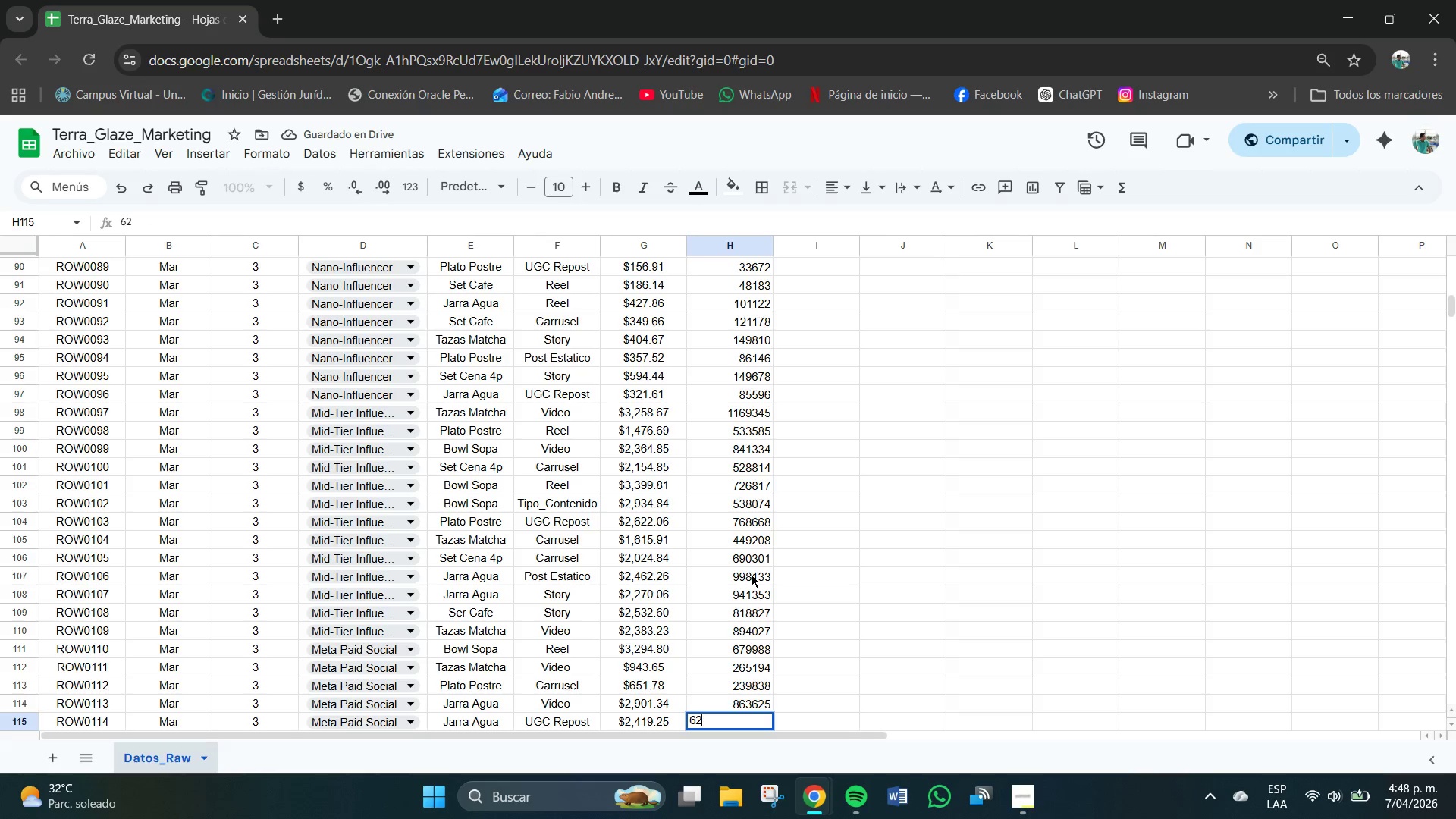 
key(Numpad4)
 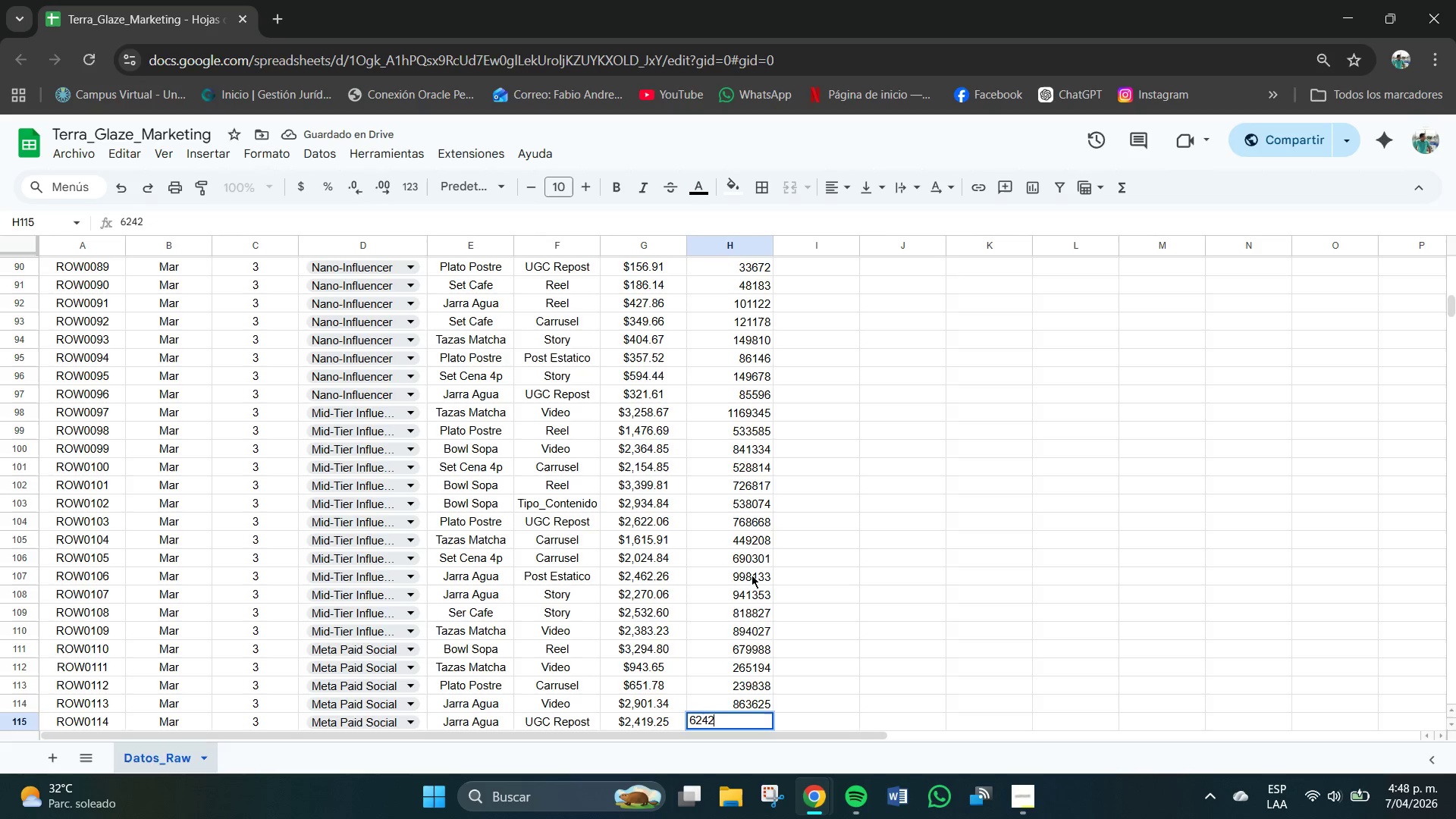 
key(Numpad2)
 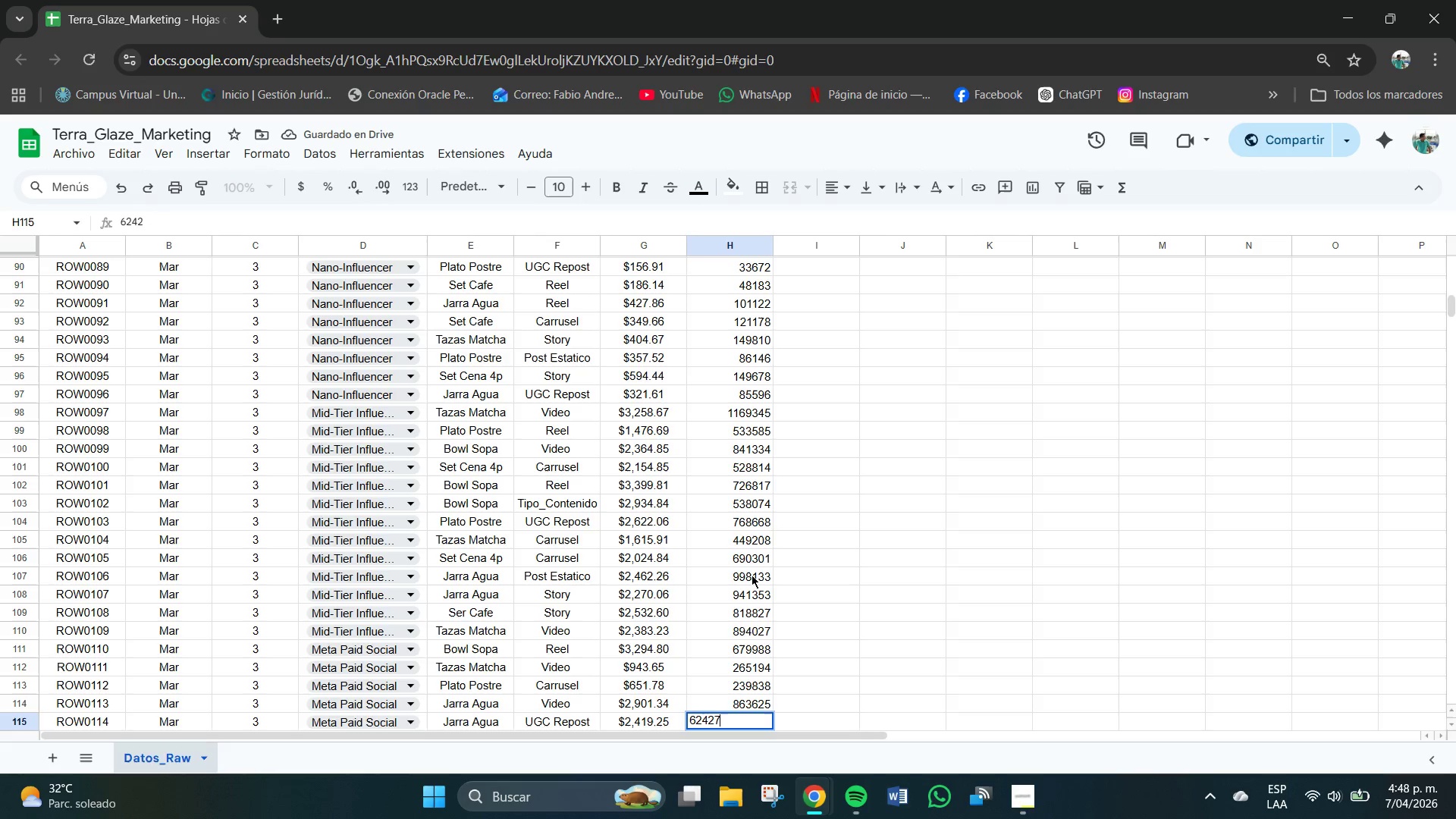 
key(Numpad7)
 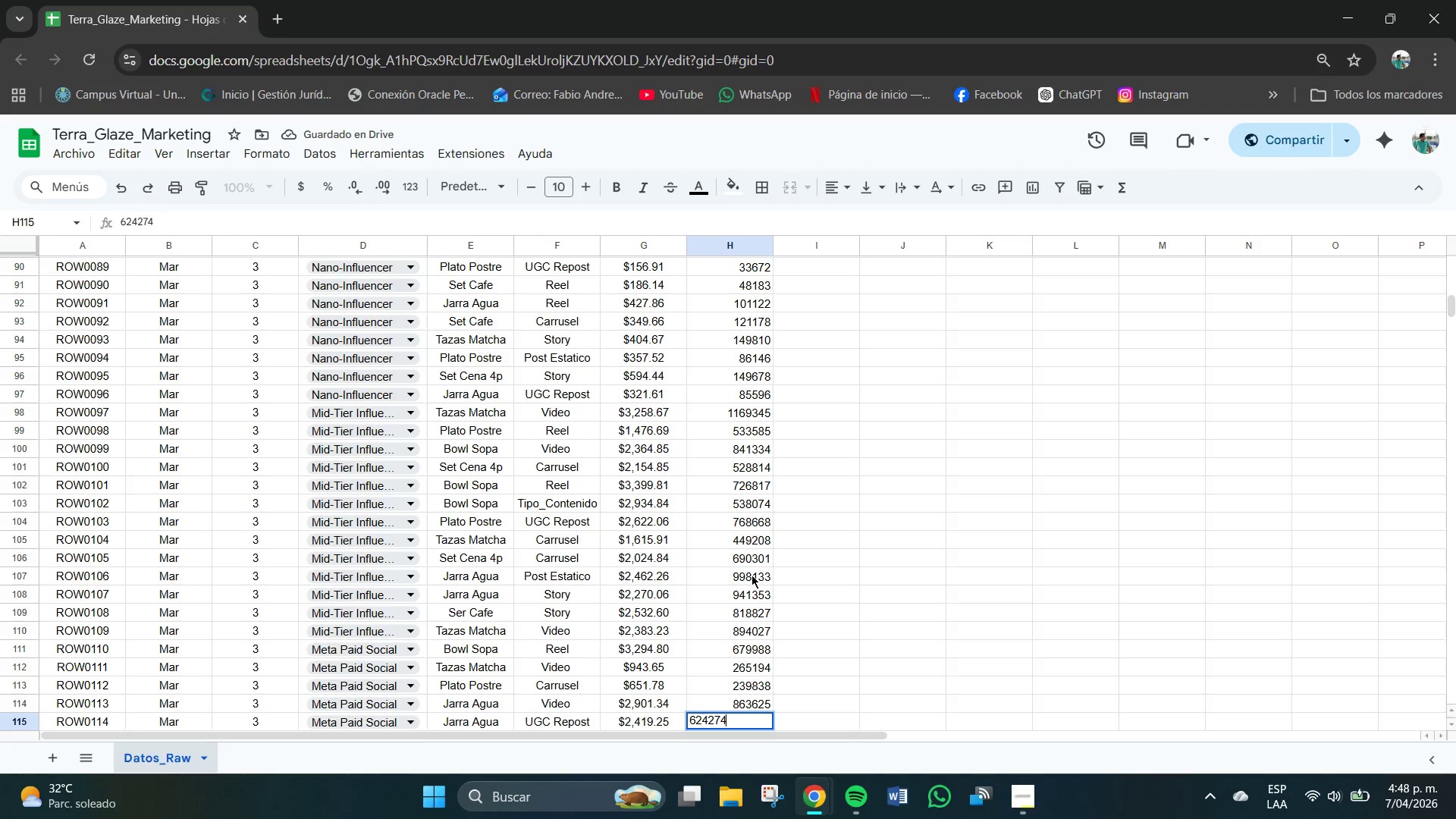 
key(Numpad4)
 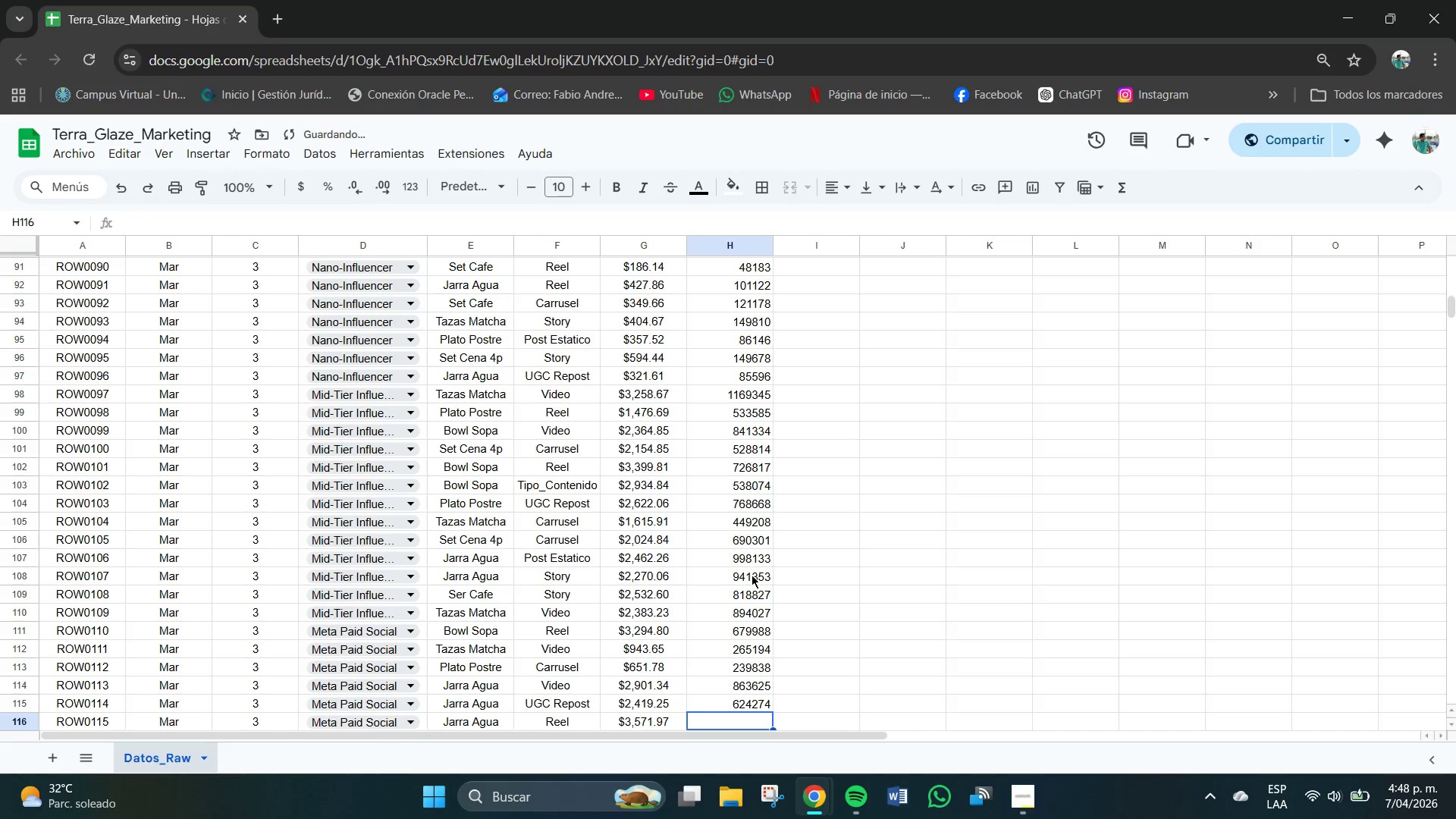 
key(NumpadEnter)
 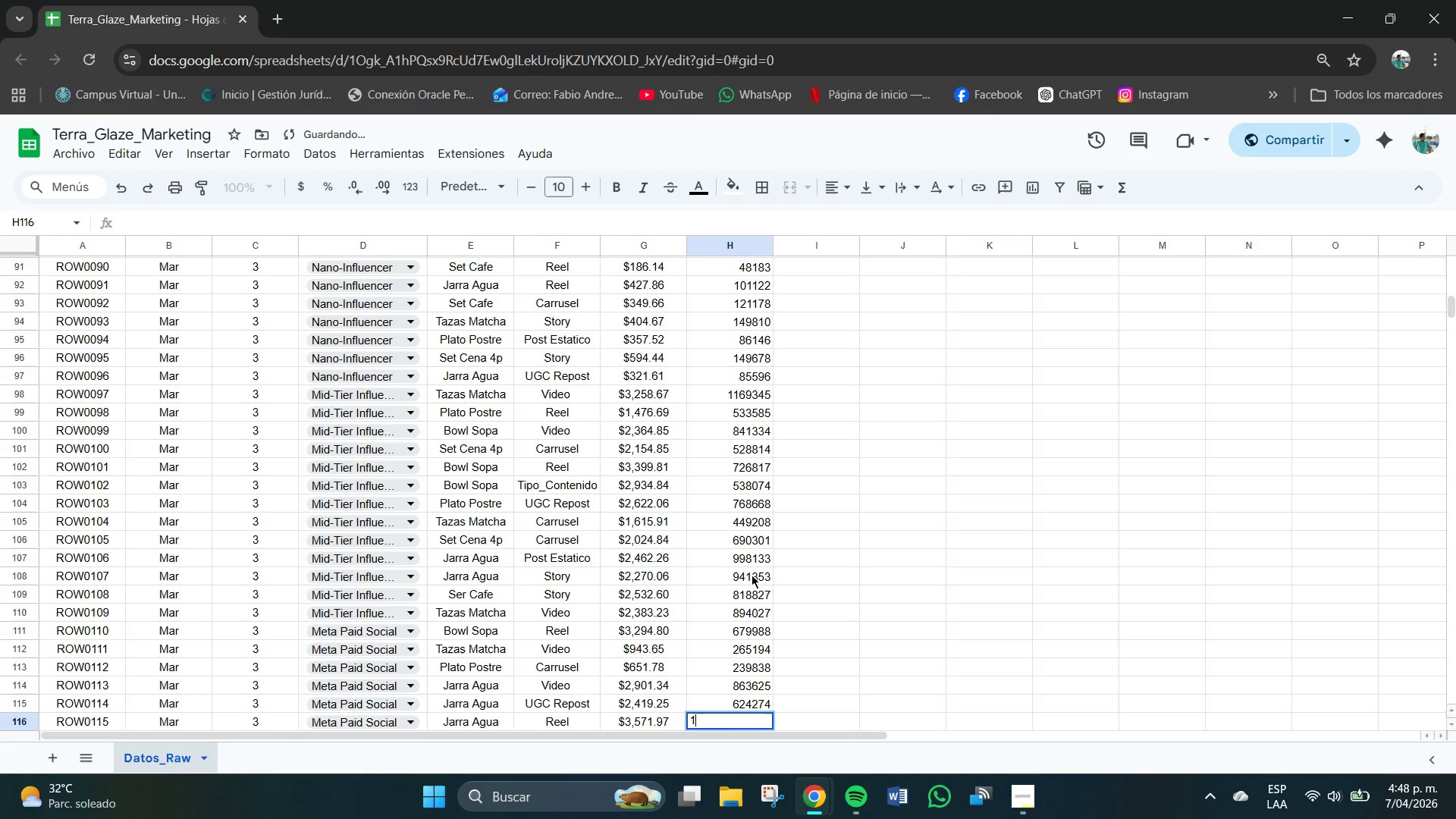 
key(Numpad1)
 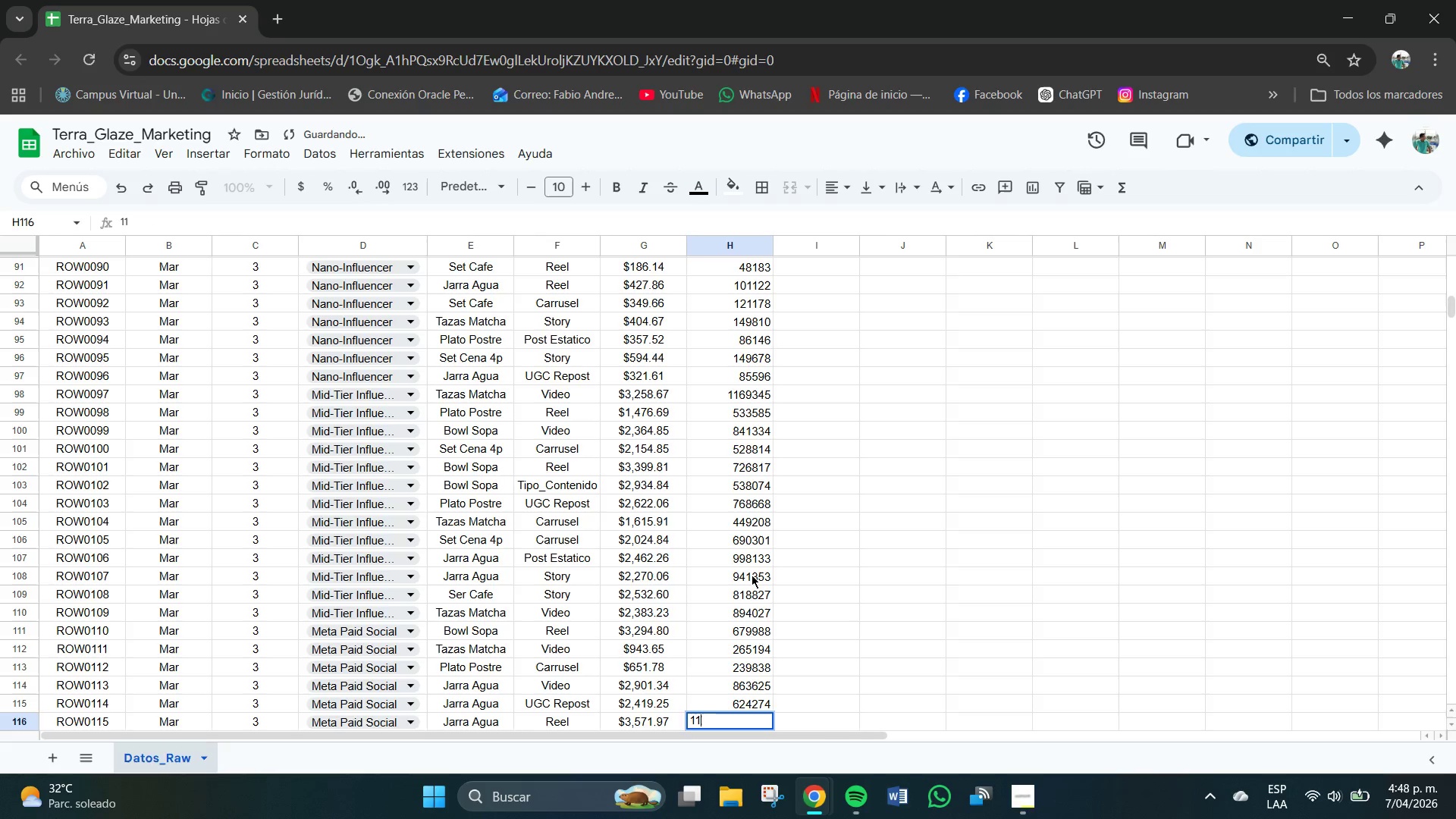 
key(Numpad1)
 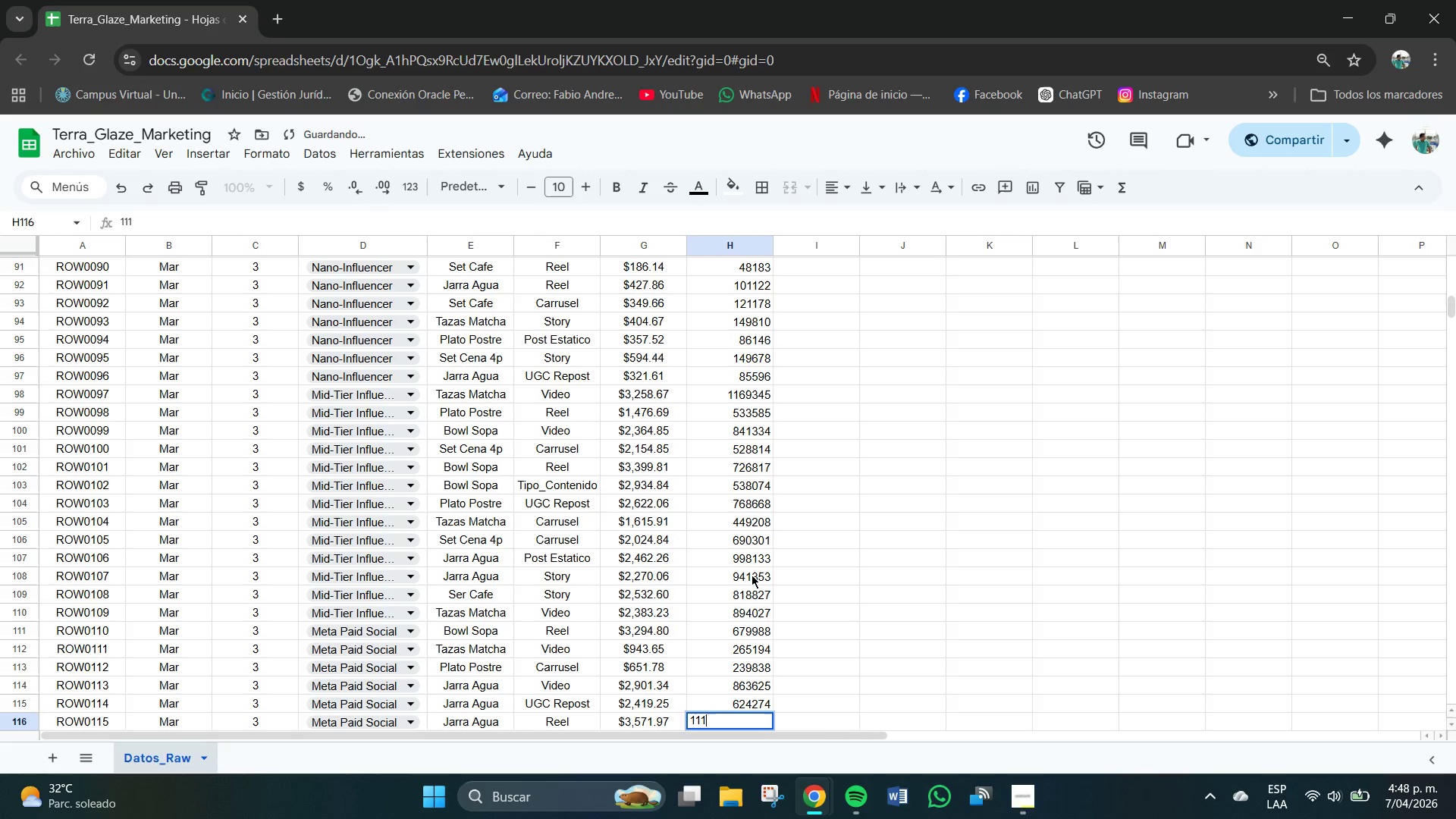 
key(Numpad1)
 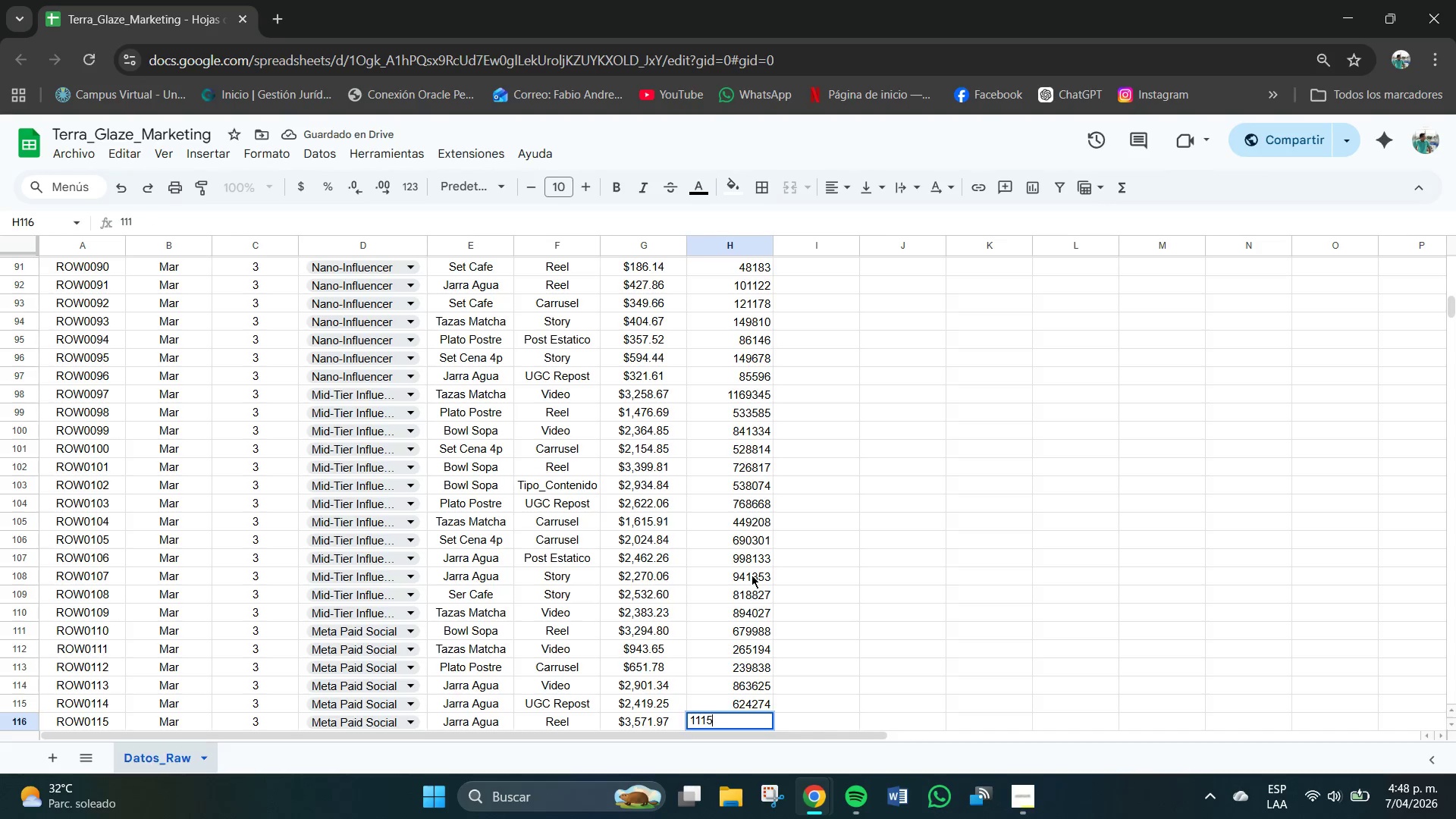 
key(Numpad5)
 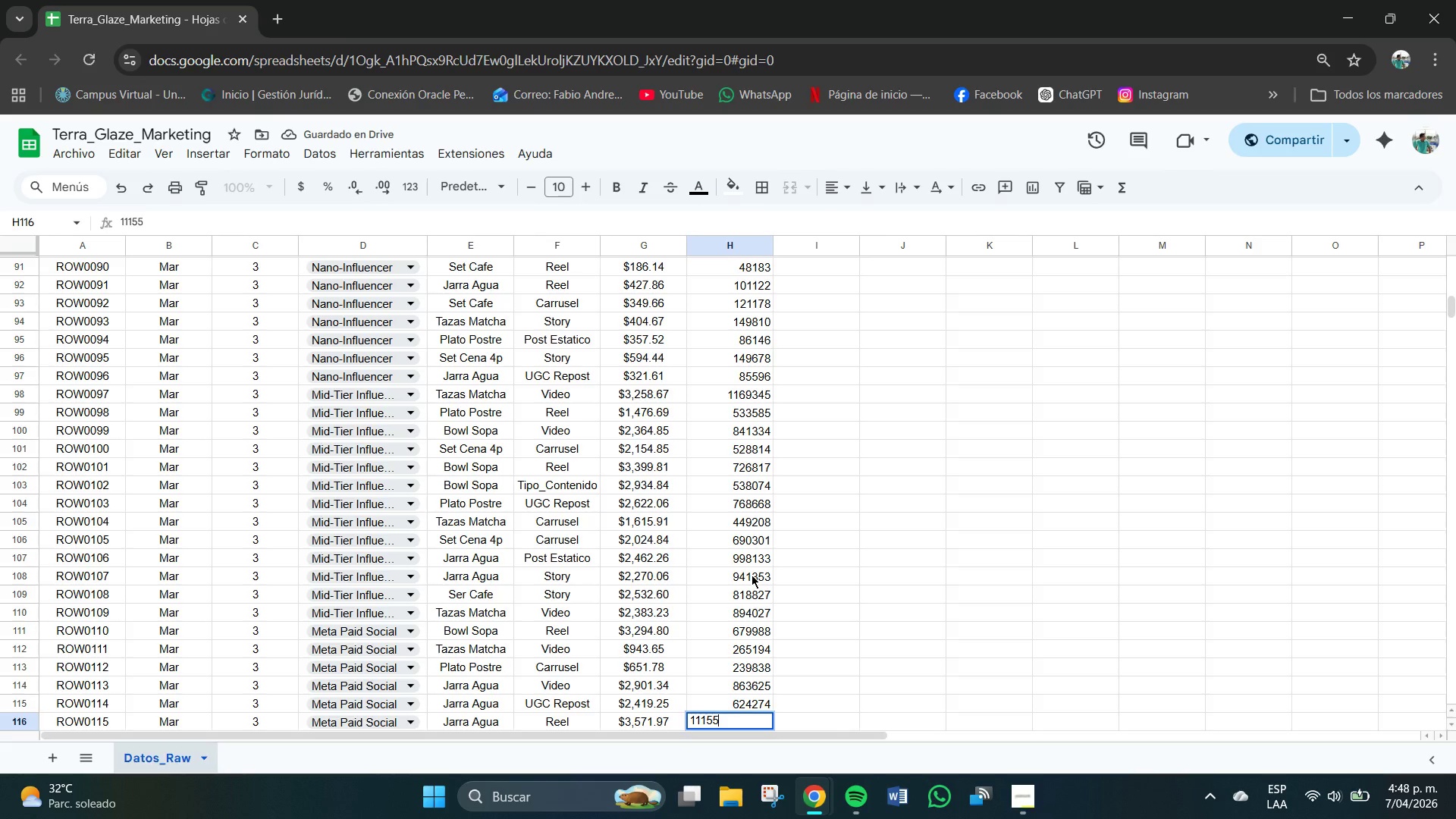 
key(Numpad5)
 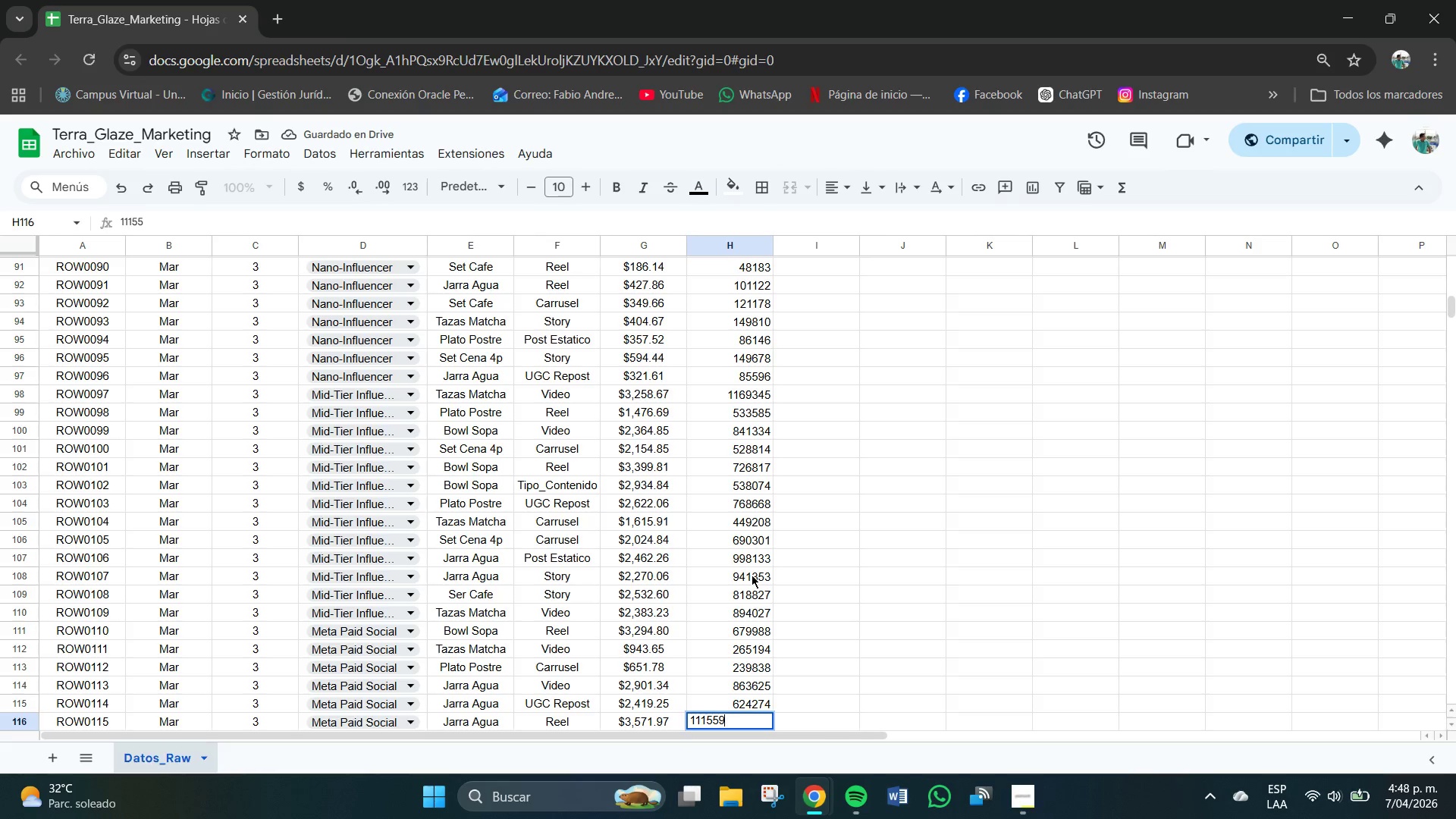 
key(Numpad9)
 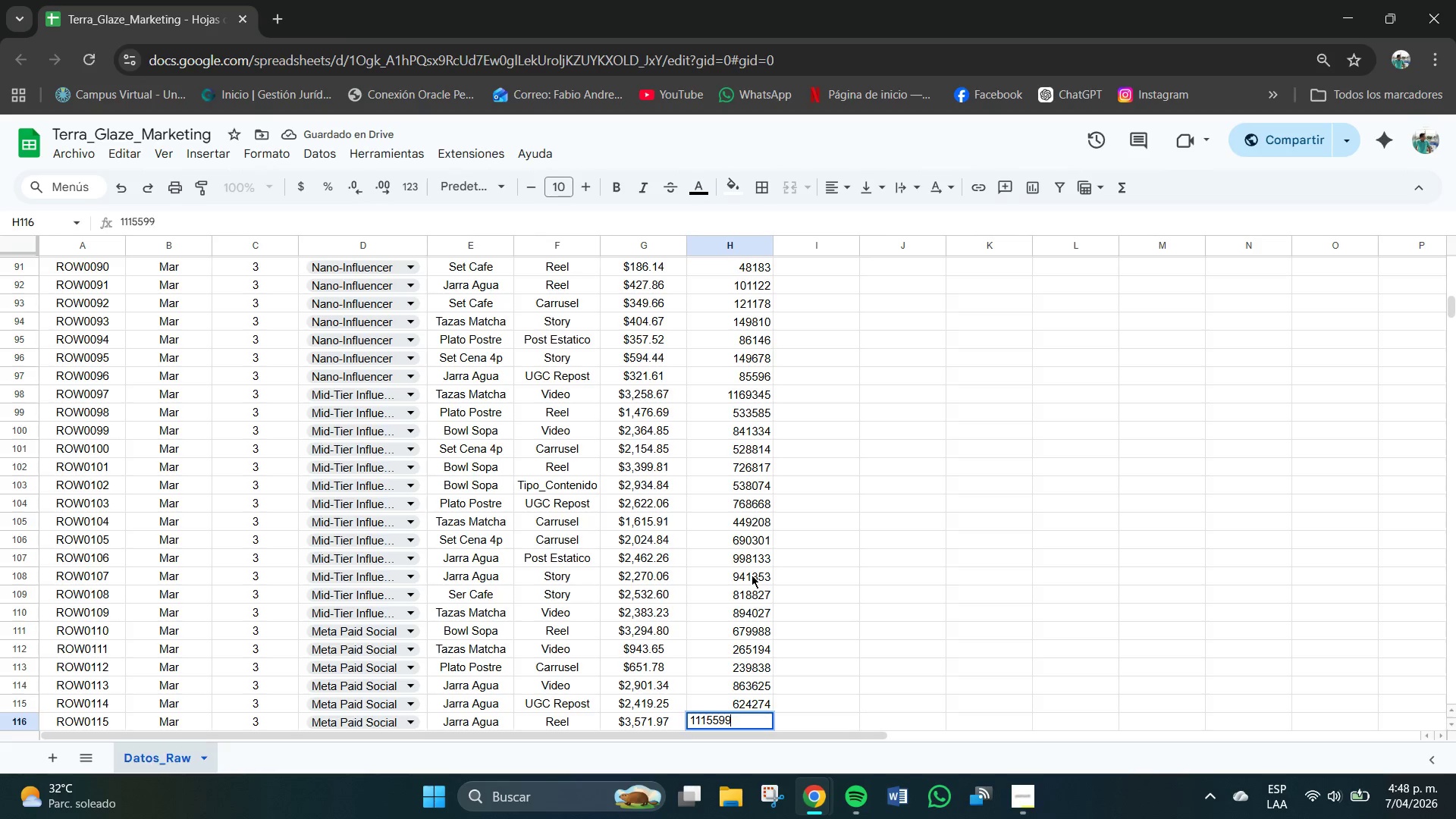 
key(Numpad9)
 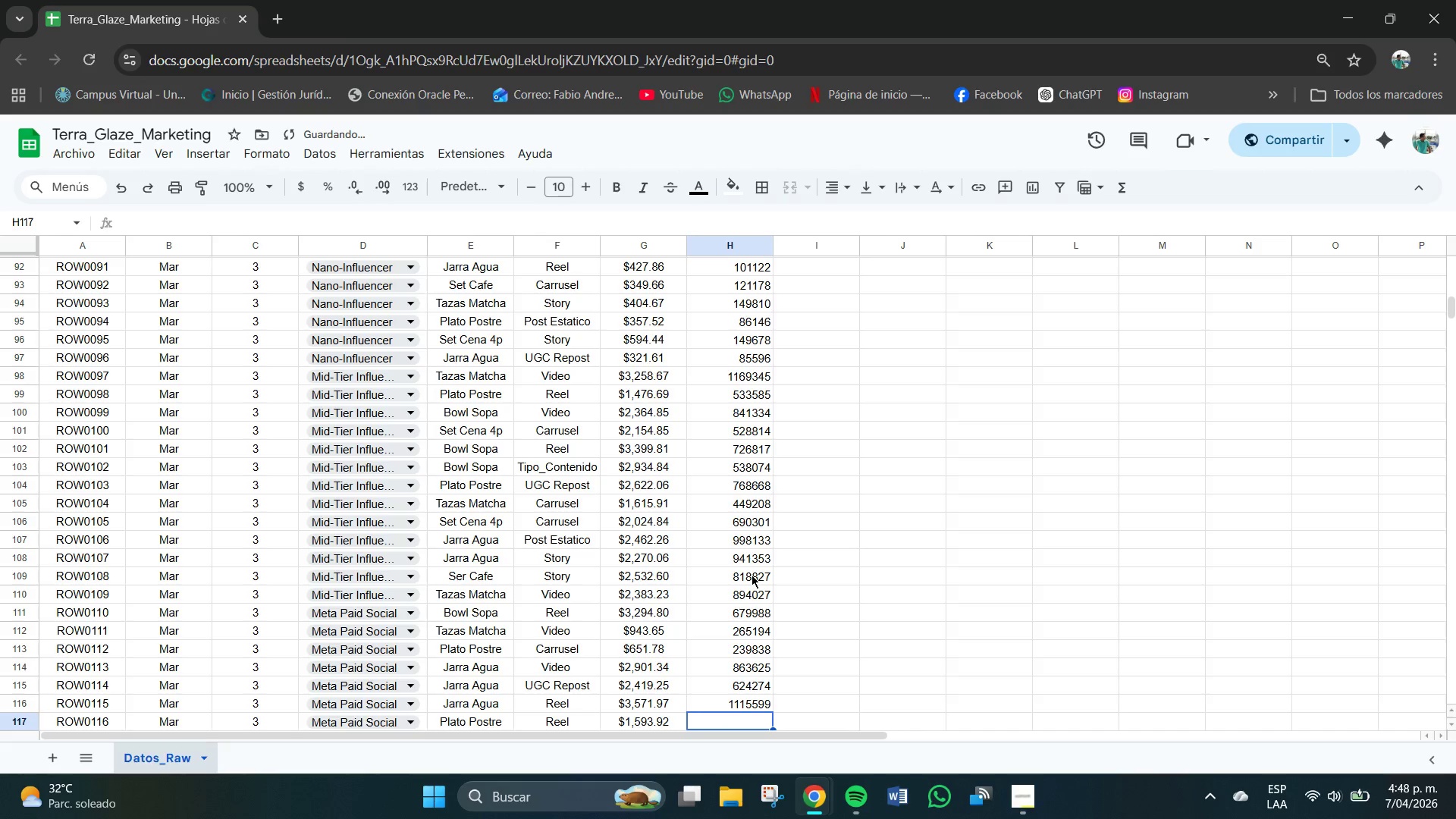 
key(NumpadEnter)
 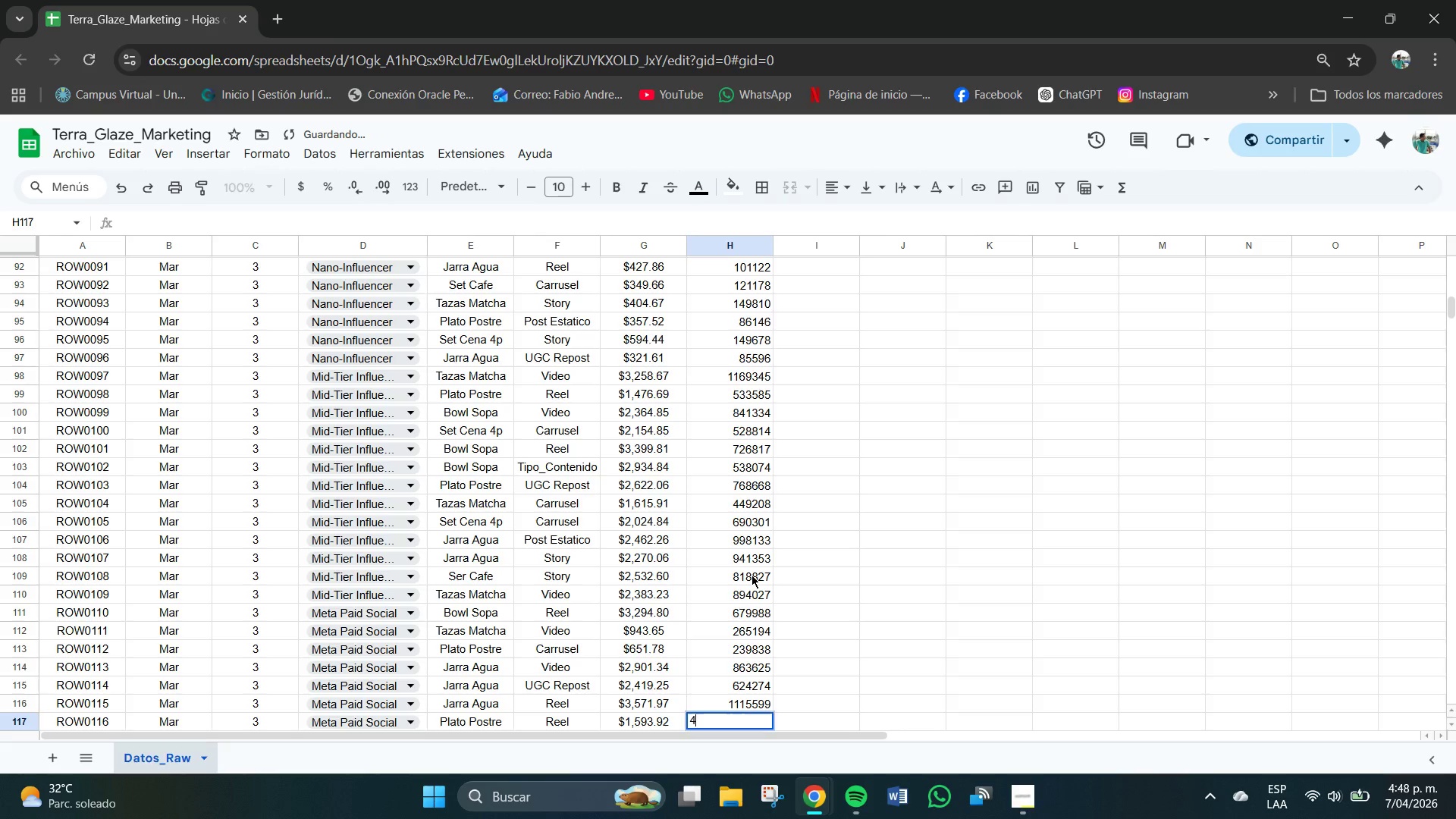 
key(Numpad4)
 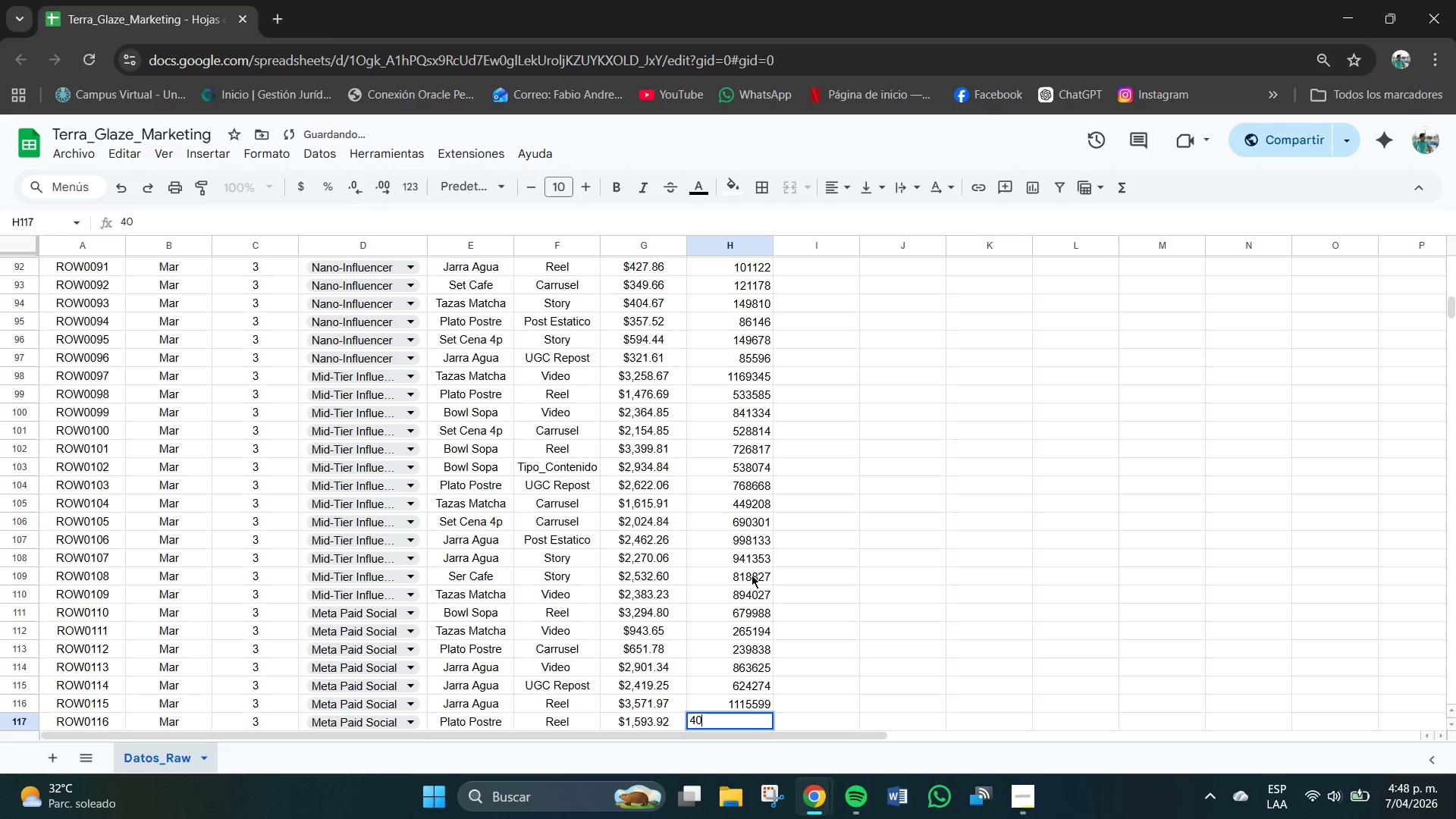 
key(Numpad0)
 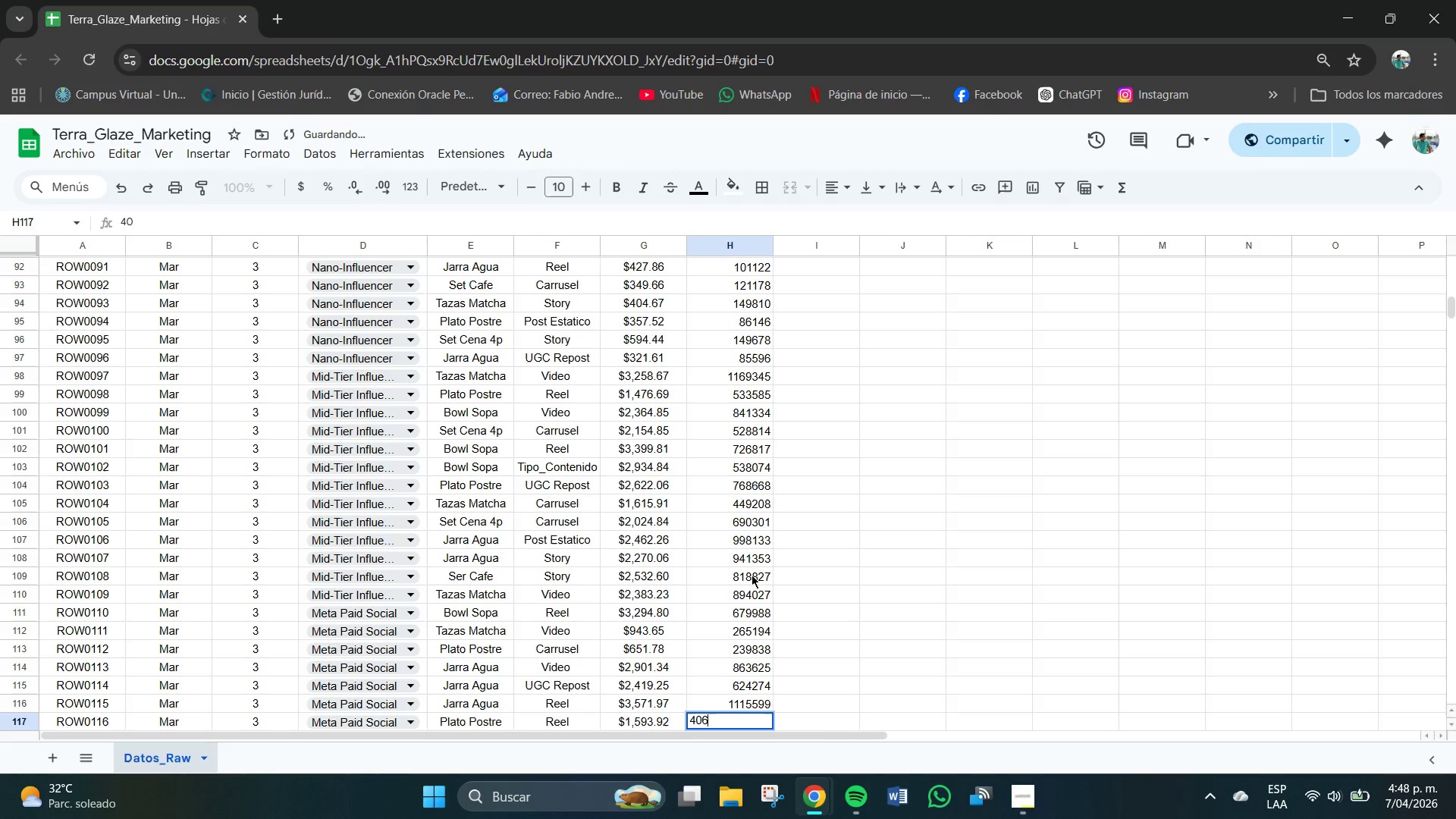 
key(Numpad6)
 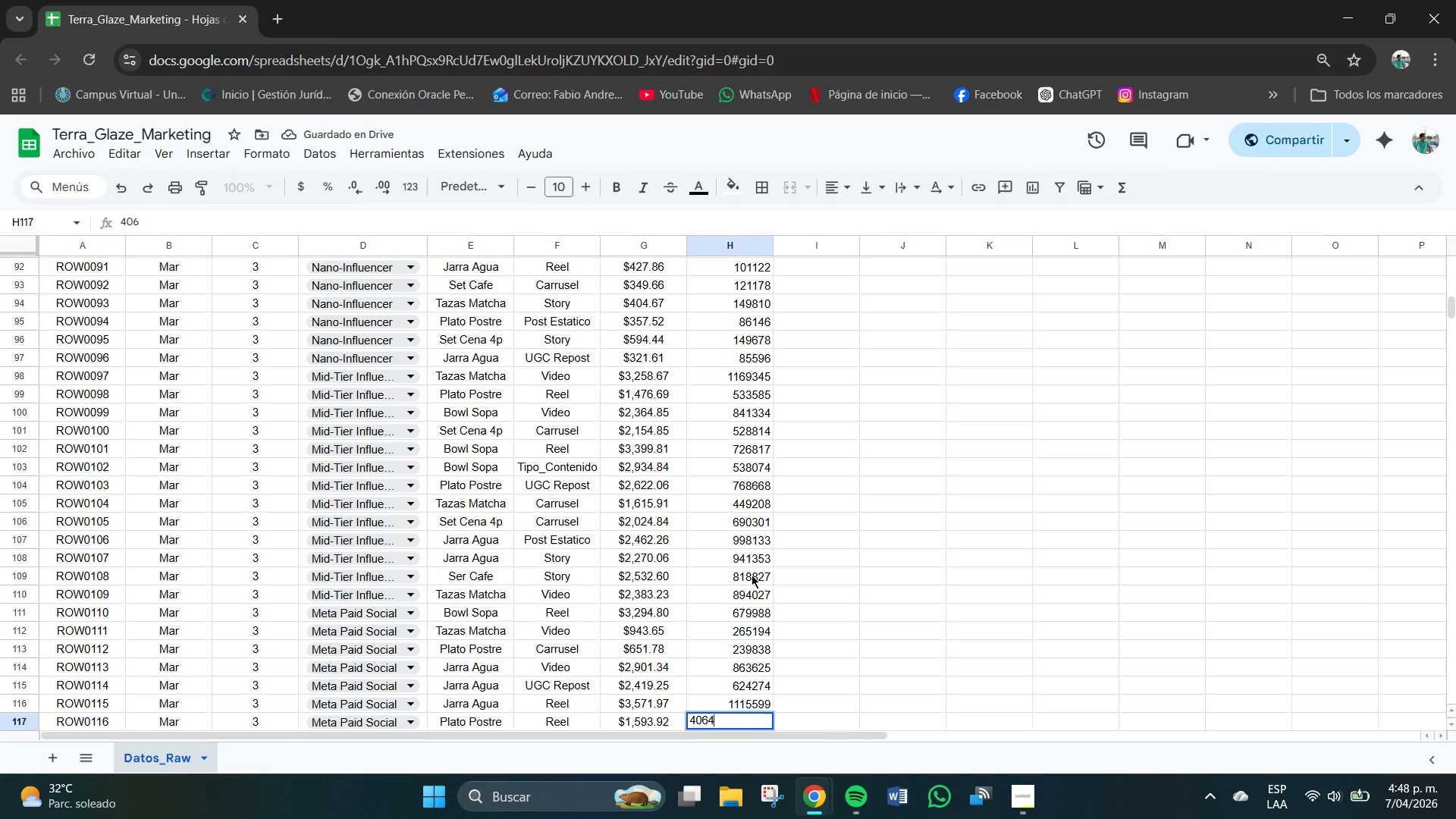 
key(Numpad4)
 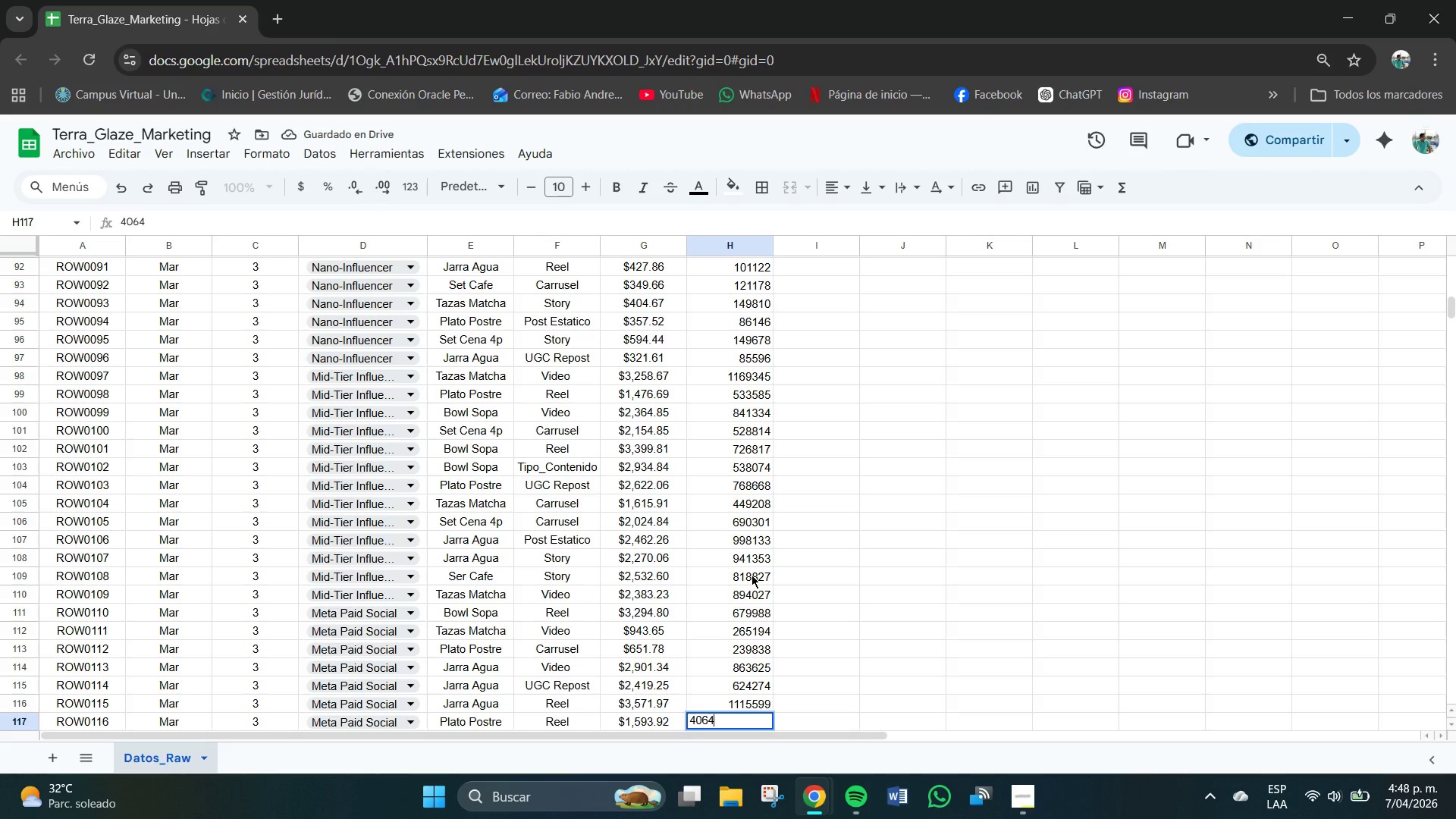 
key(Numpad5)
 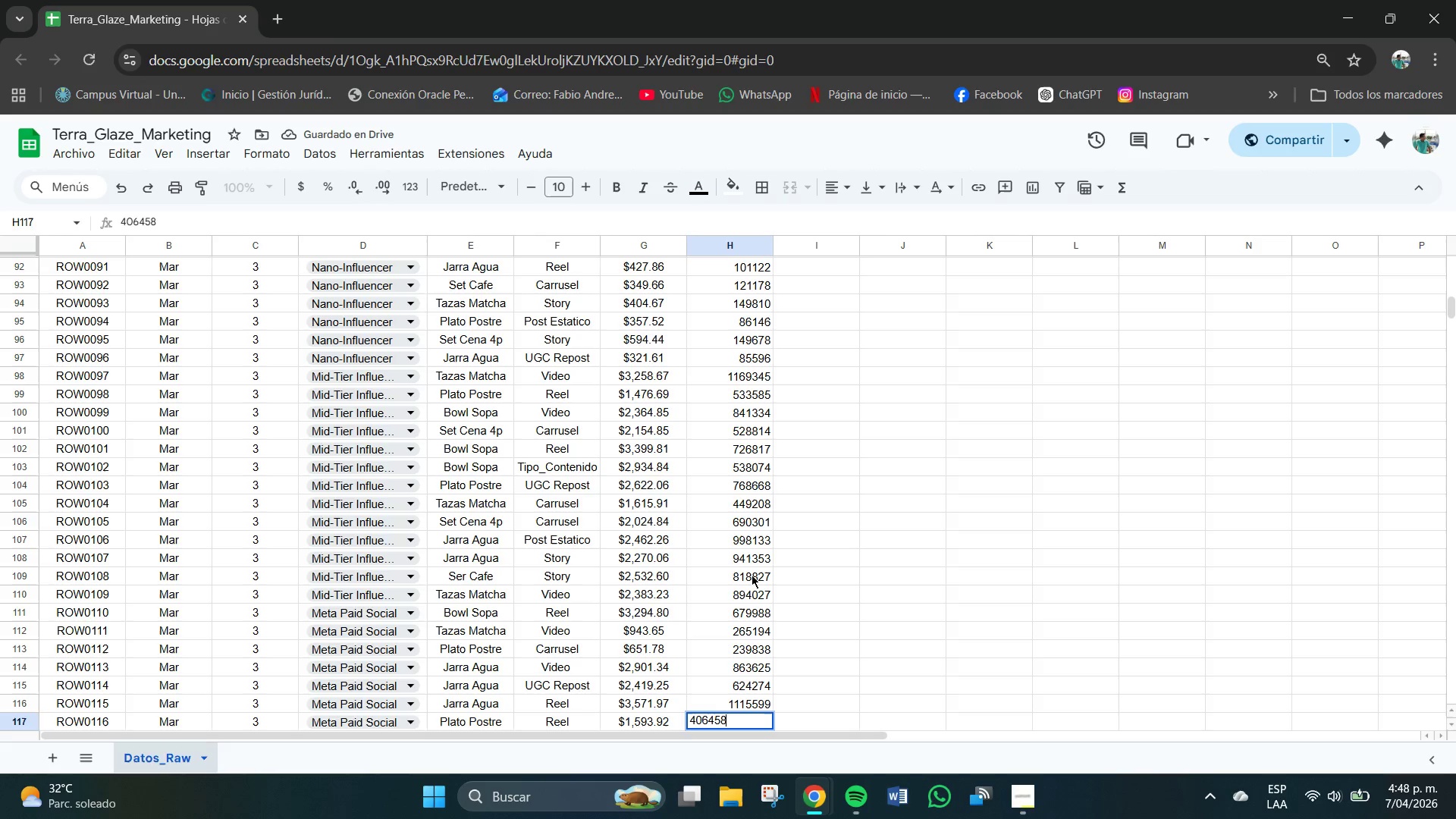 
key(Numpad8)
 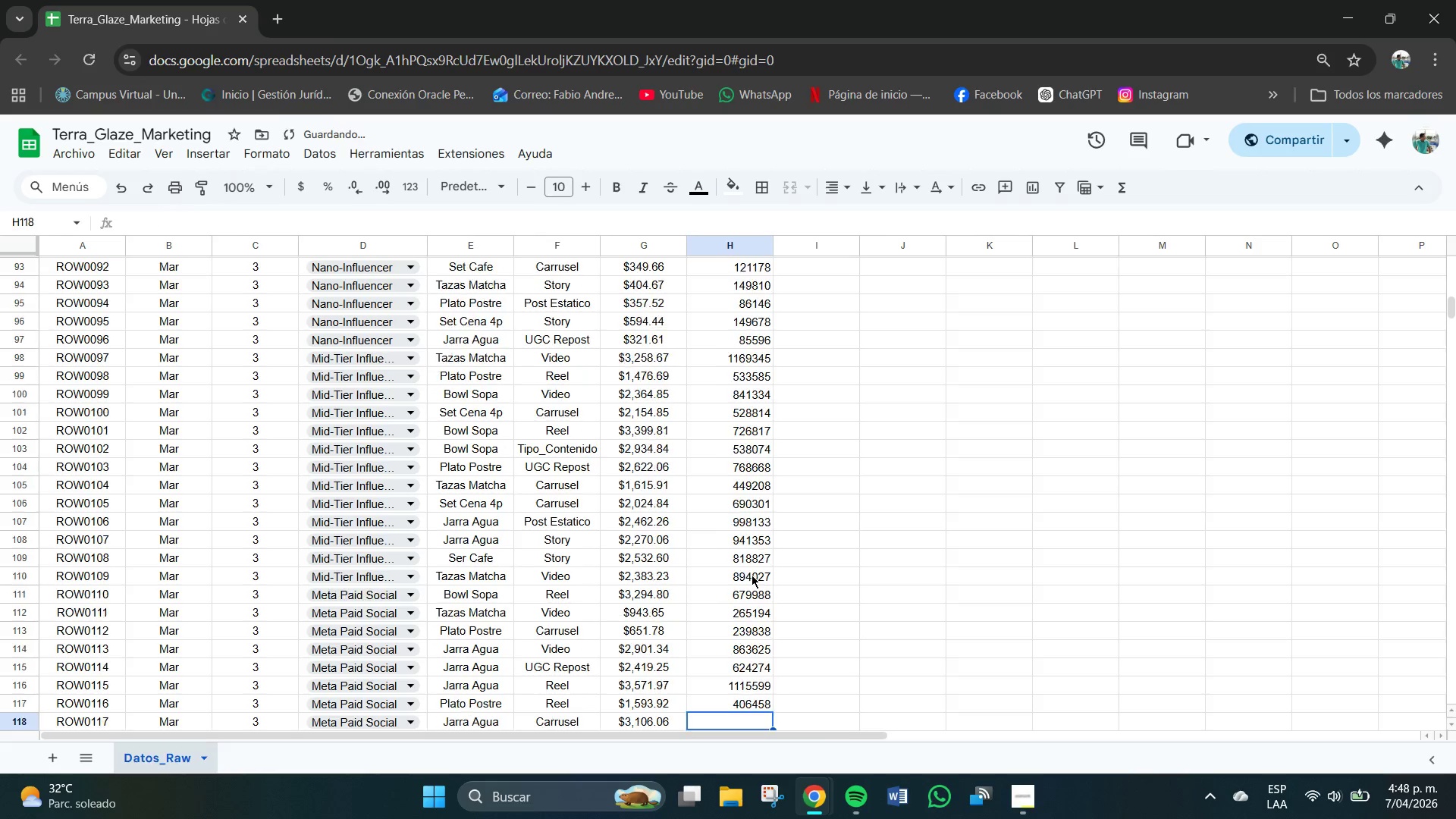 
key(NumpadEnter)
 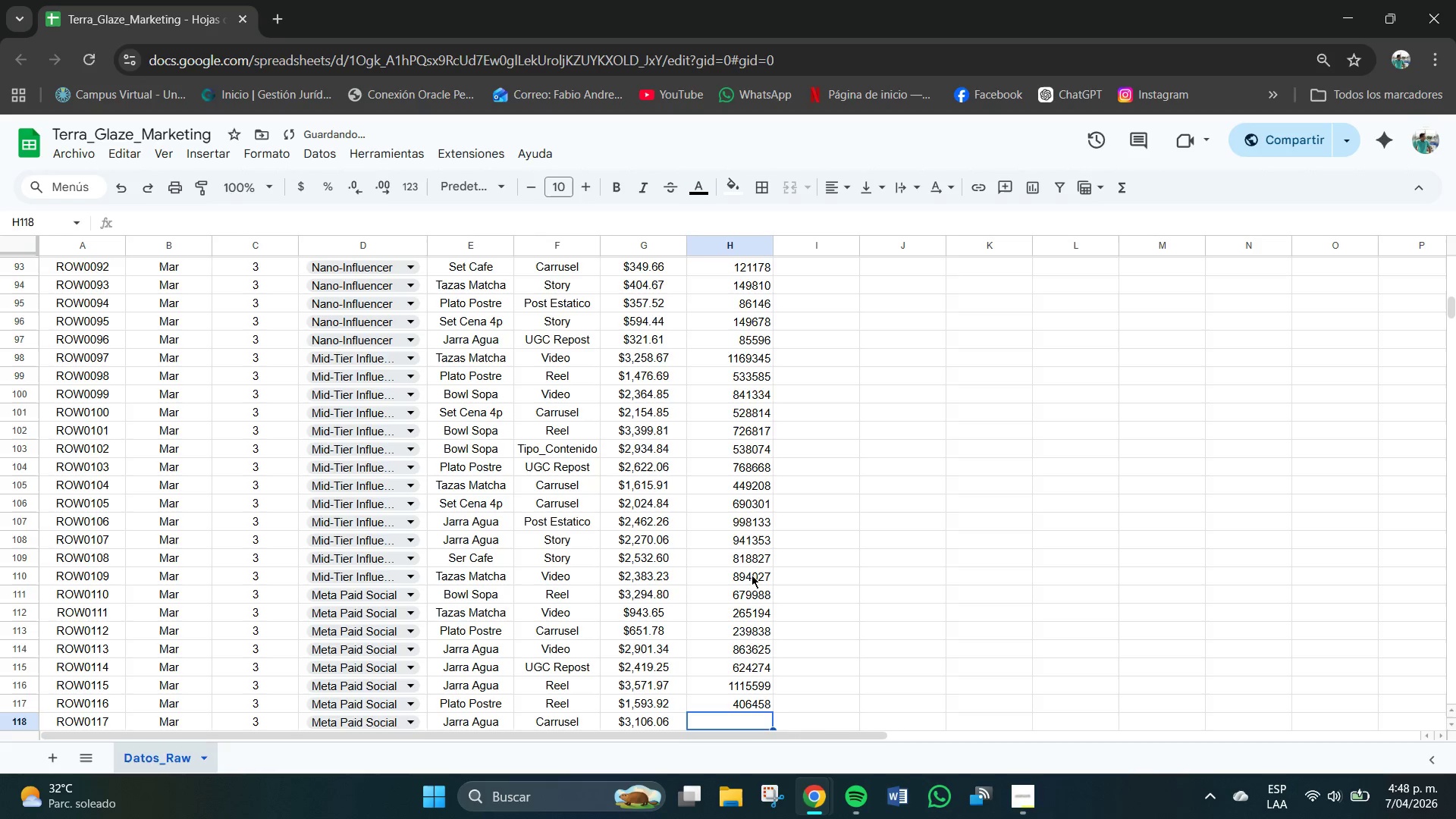 
key(Numpad8)
 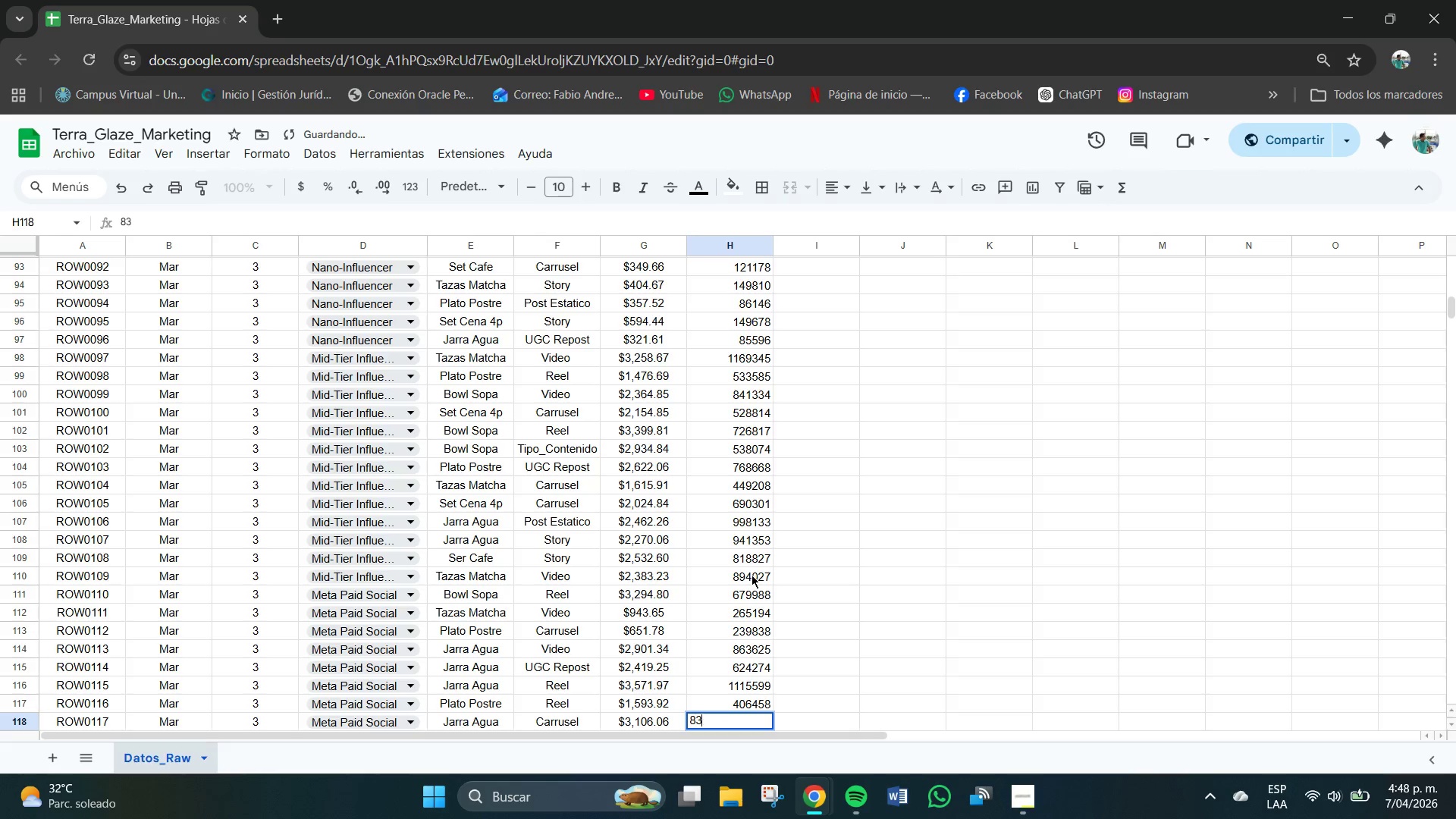 
key(Numpad3)
 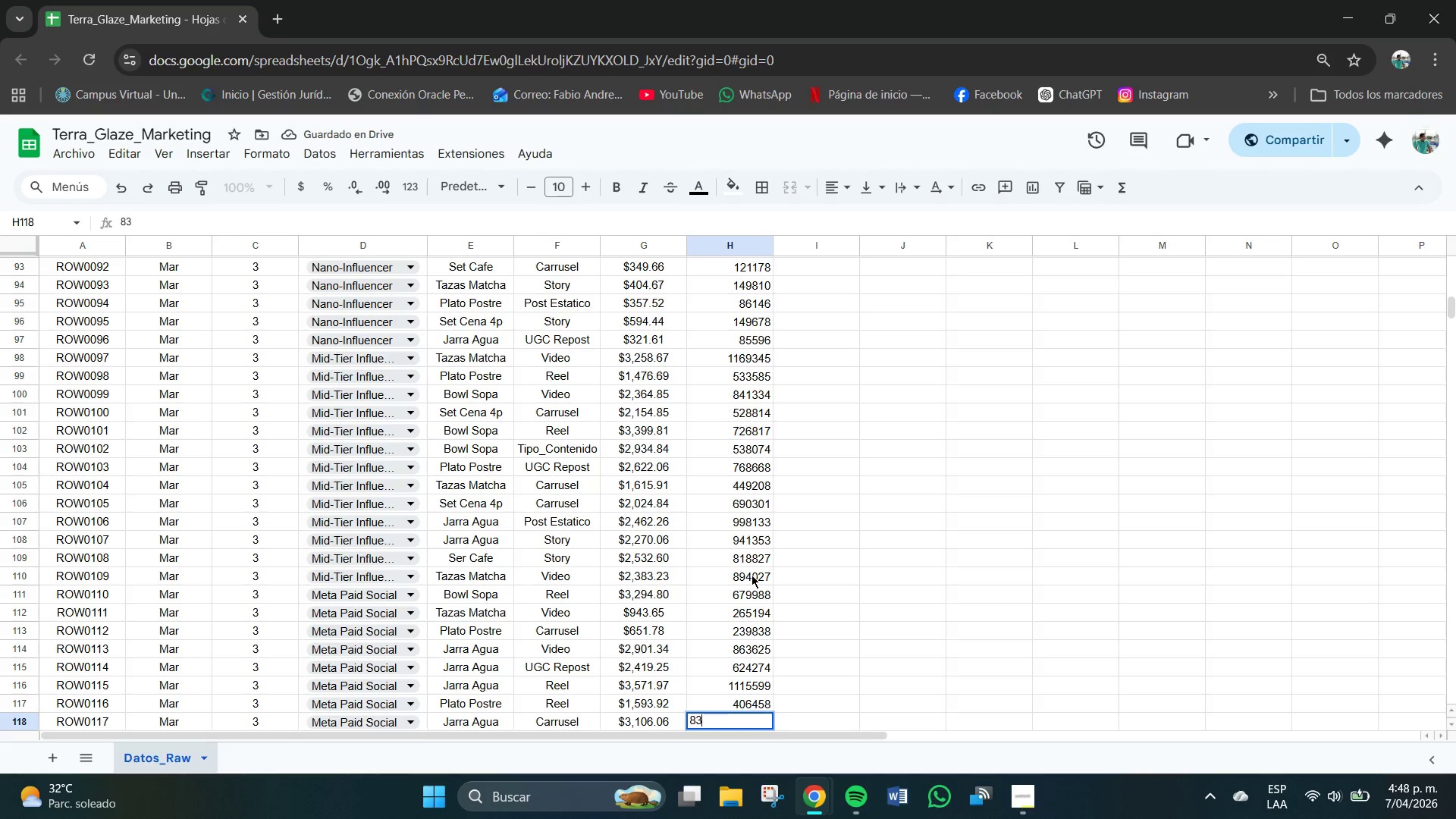 
key(Numpad6)
 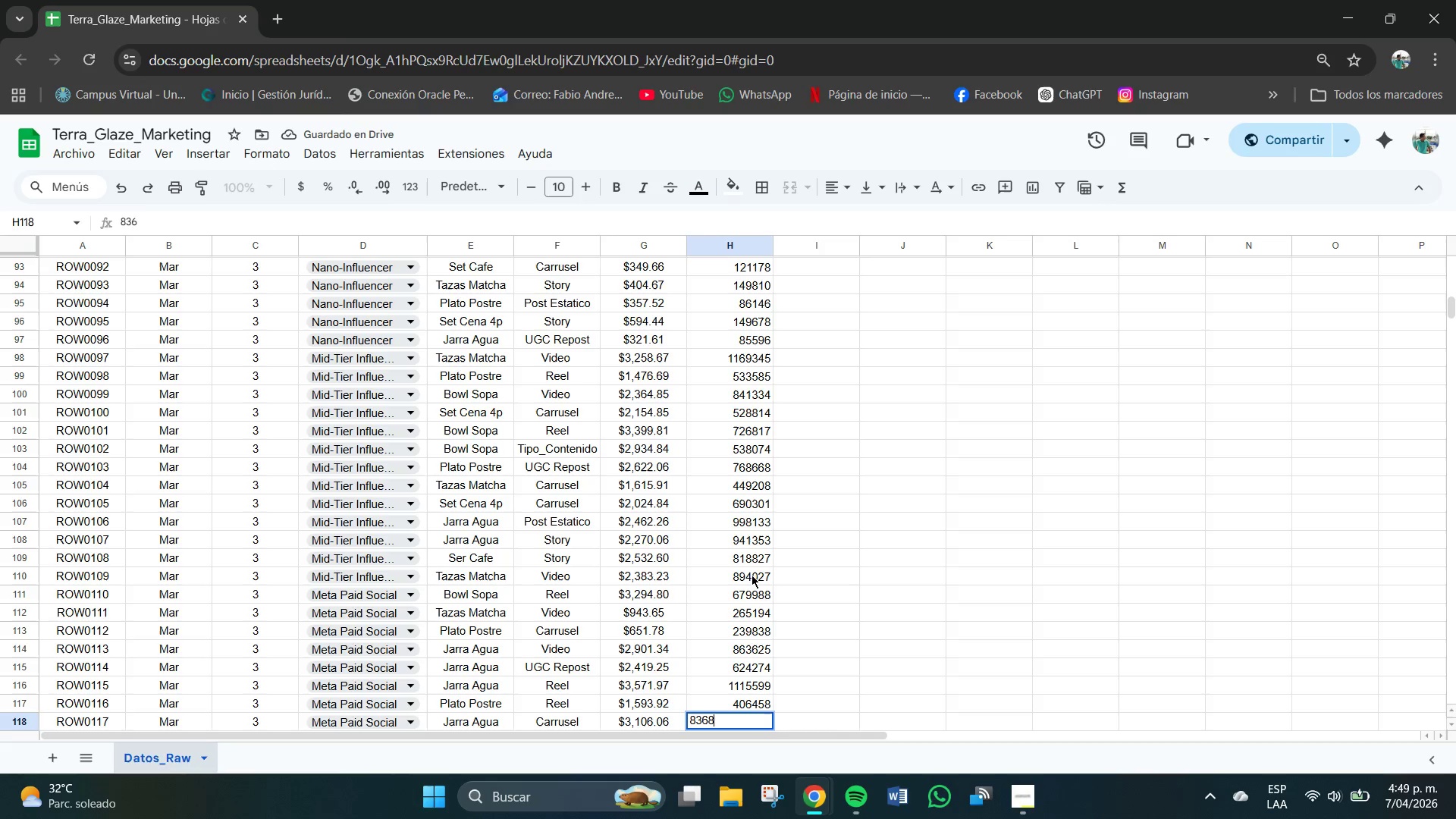 
key(Numpad8)
 